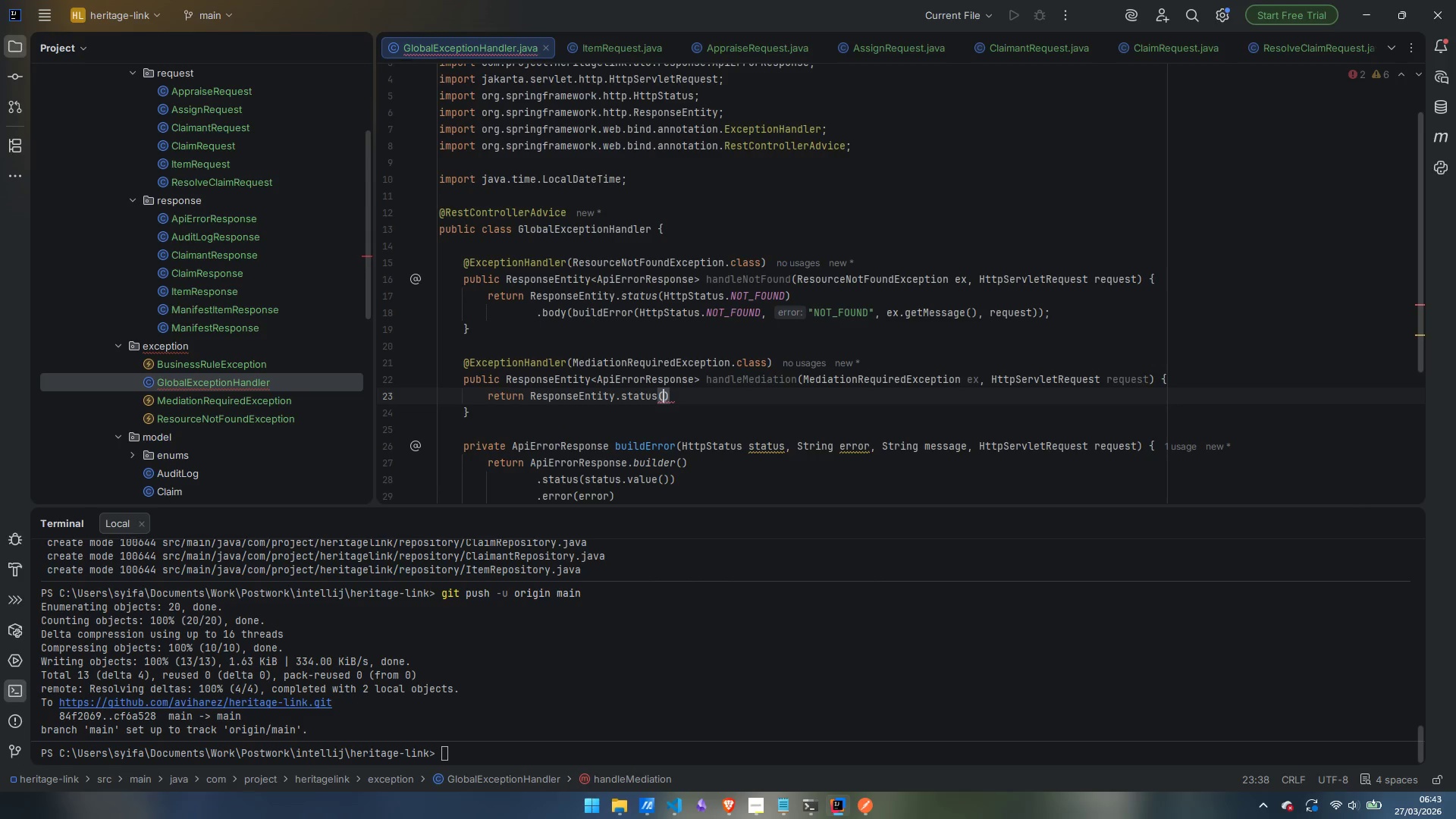 
type(HTTP)
 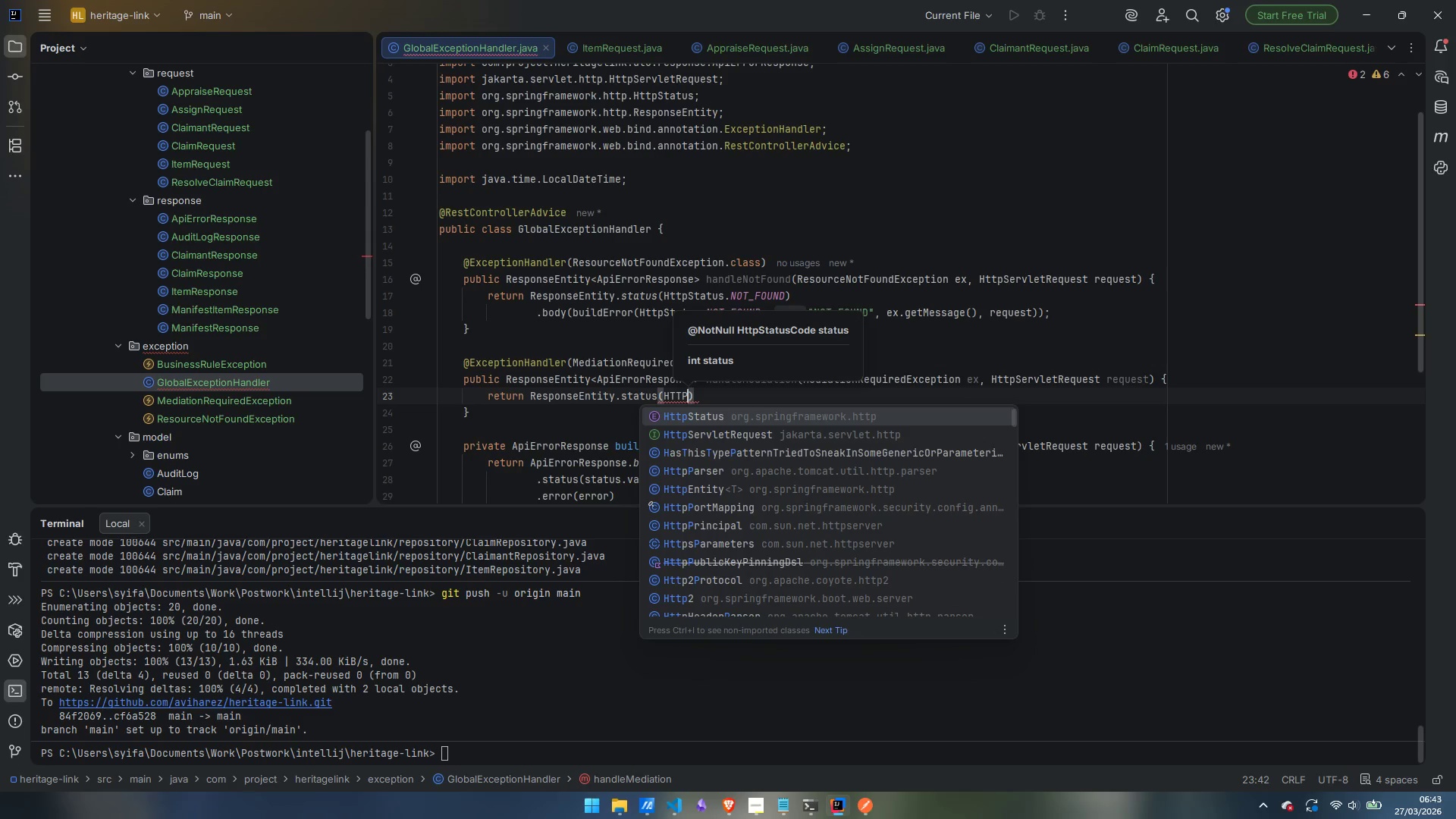 
key(Enter)
 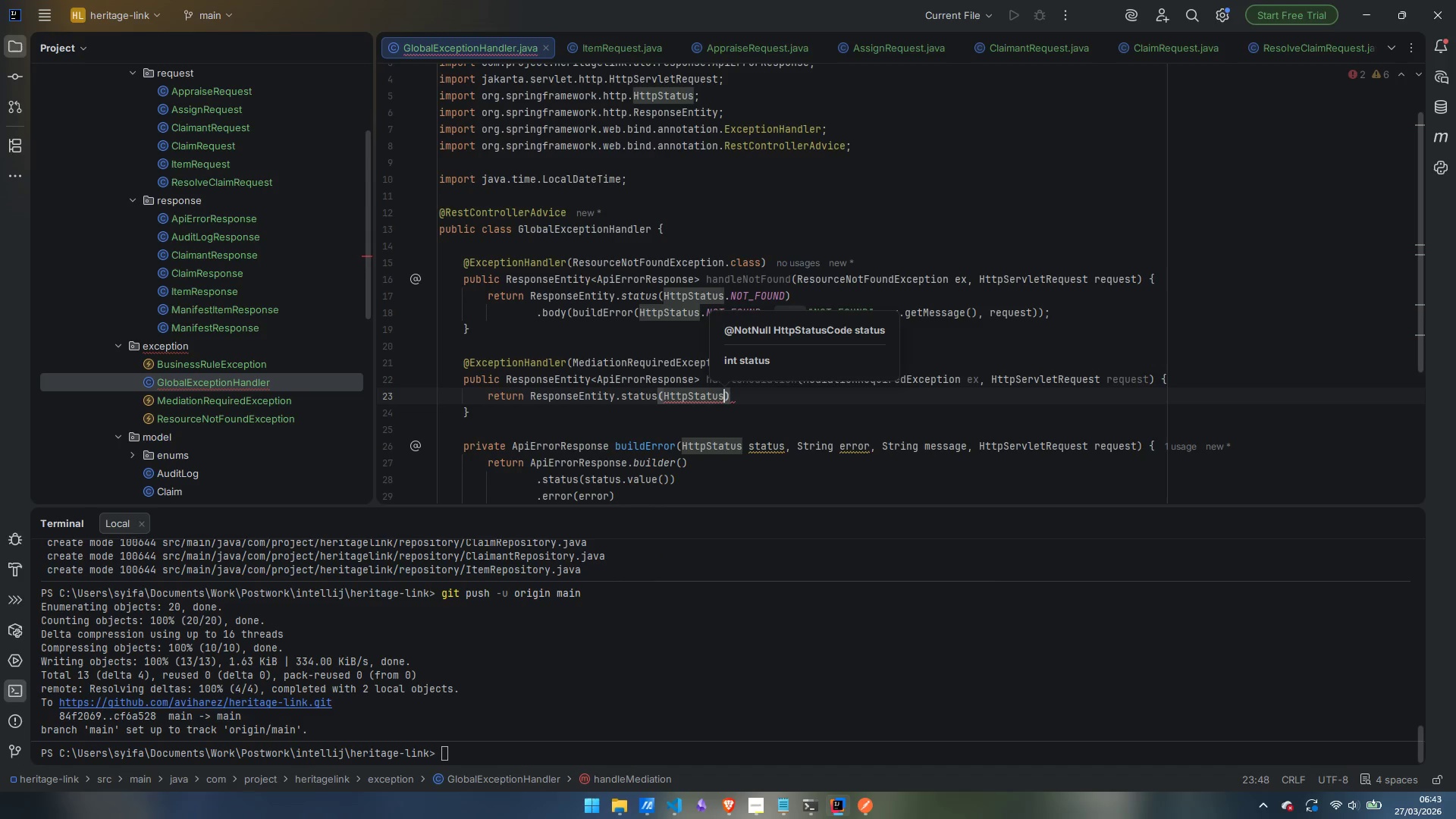 
key(Period)
 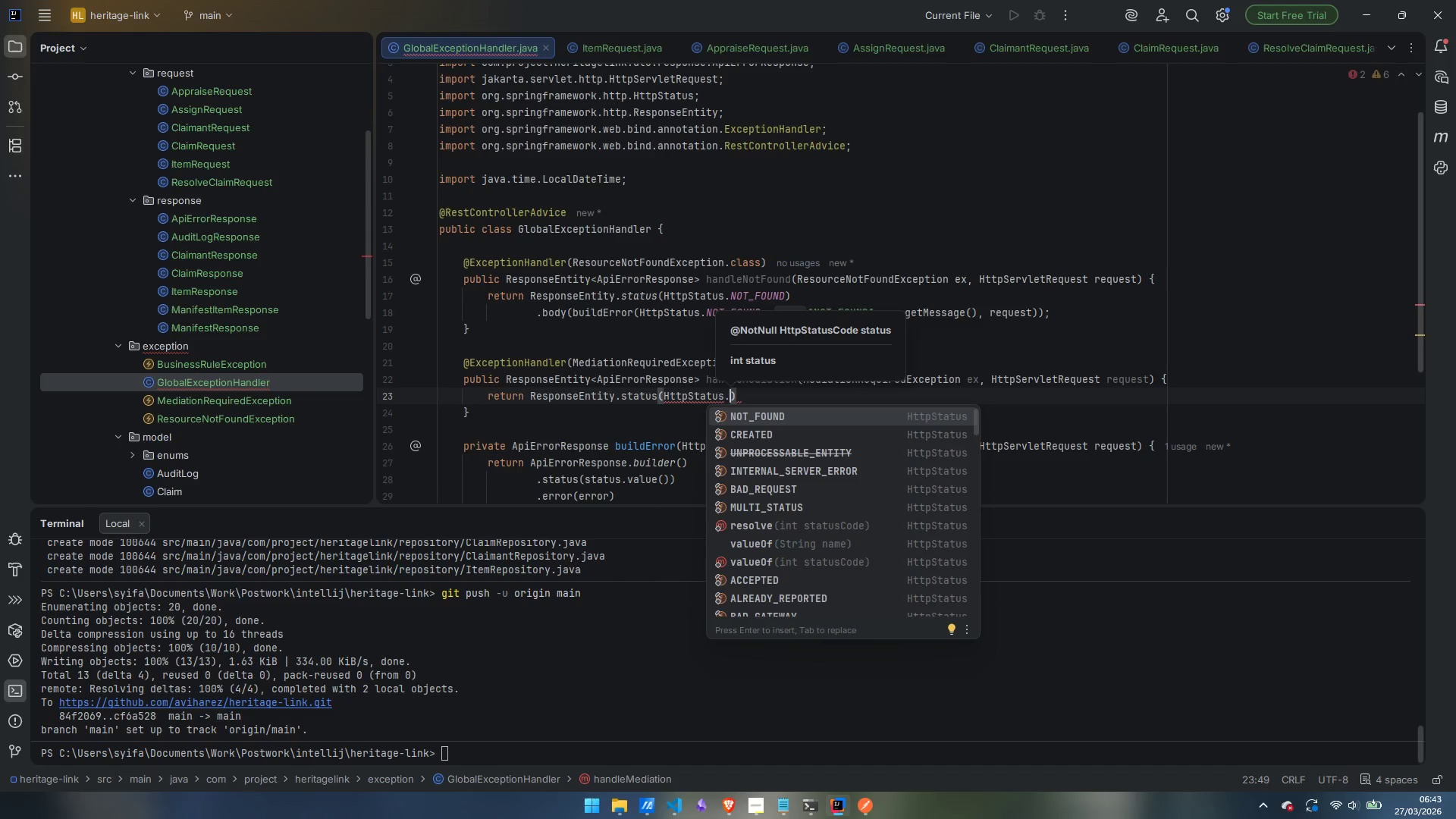 
wait(8.36)
 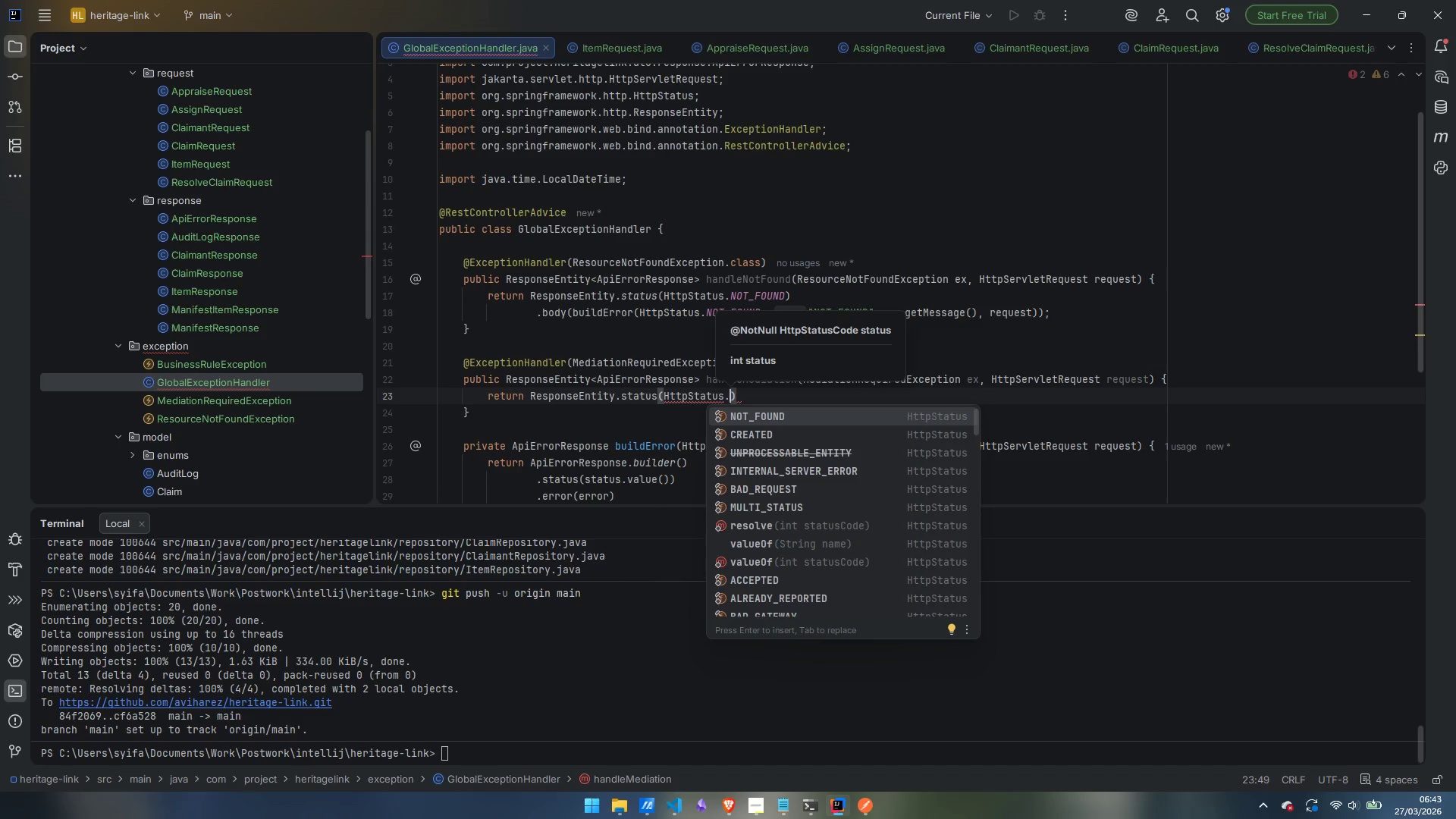 
type(CON)
 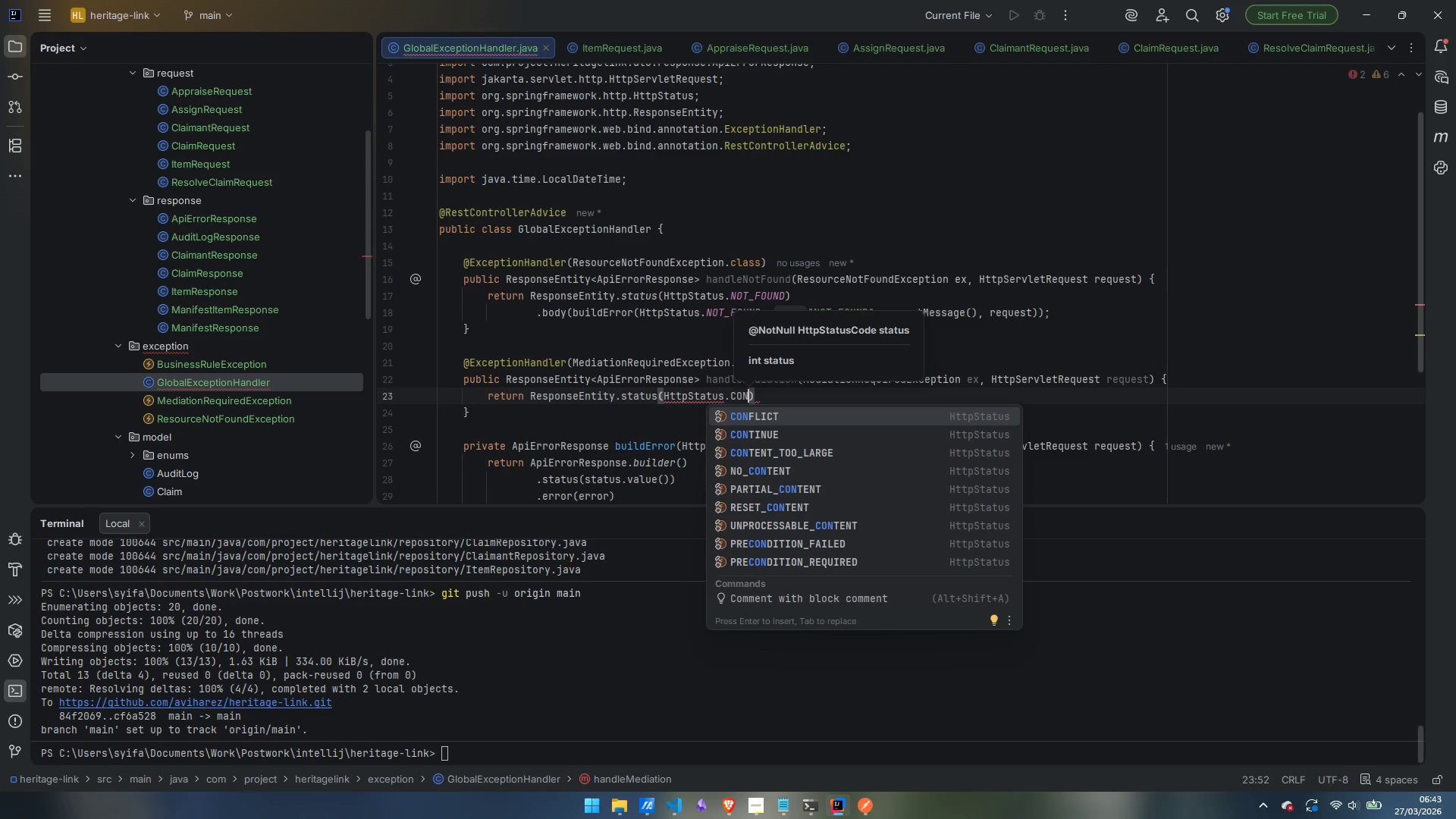 
type(CLIT)
key(Backspace)
key(Backspace)
key(Backspace)
key(Backspace)
type(FLICT)
 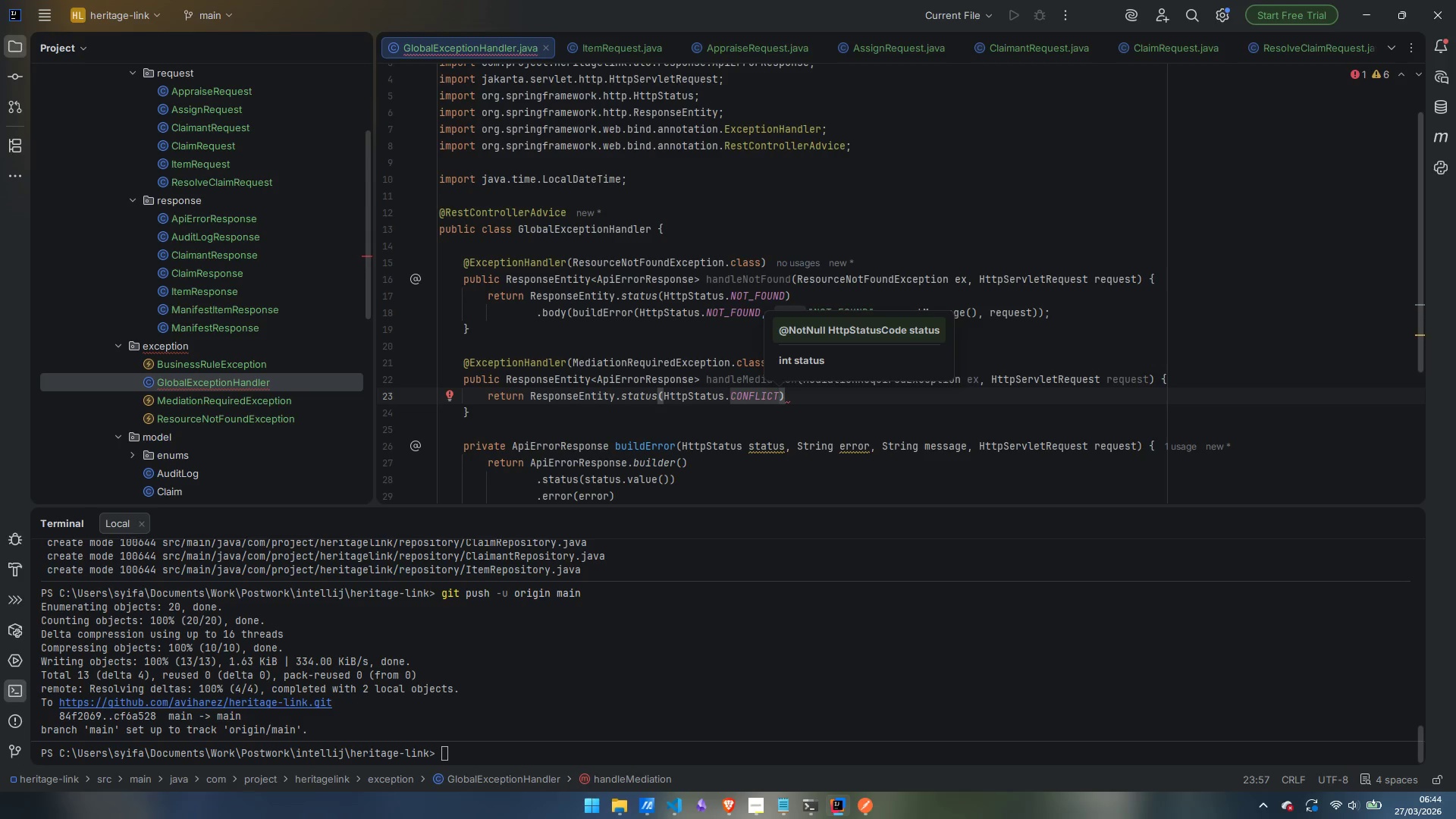 
wait(10.5)
 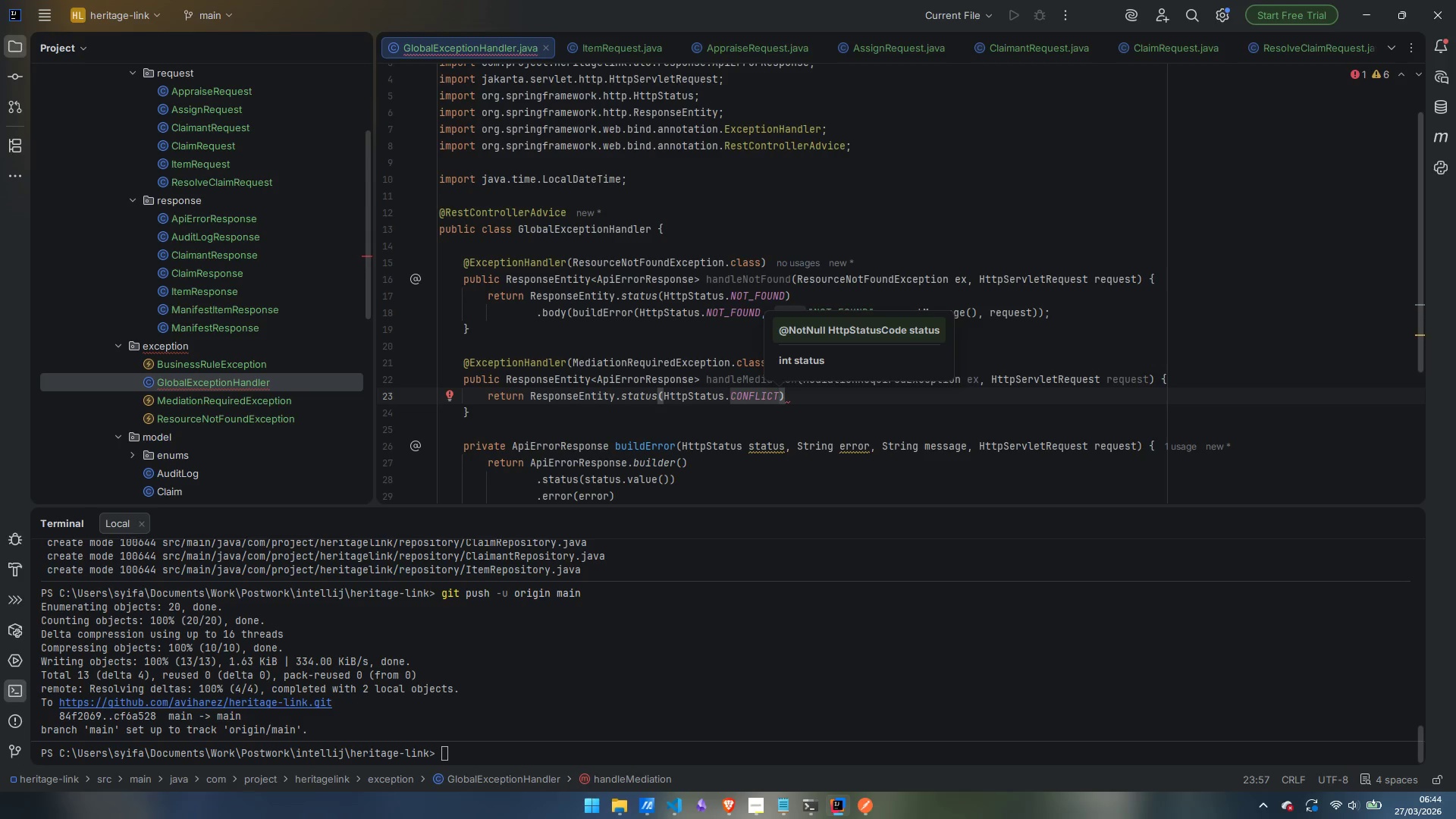 
key(ArrowRight)
 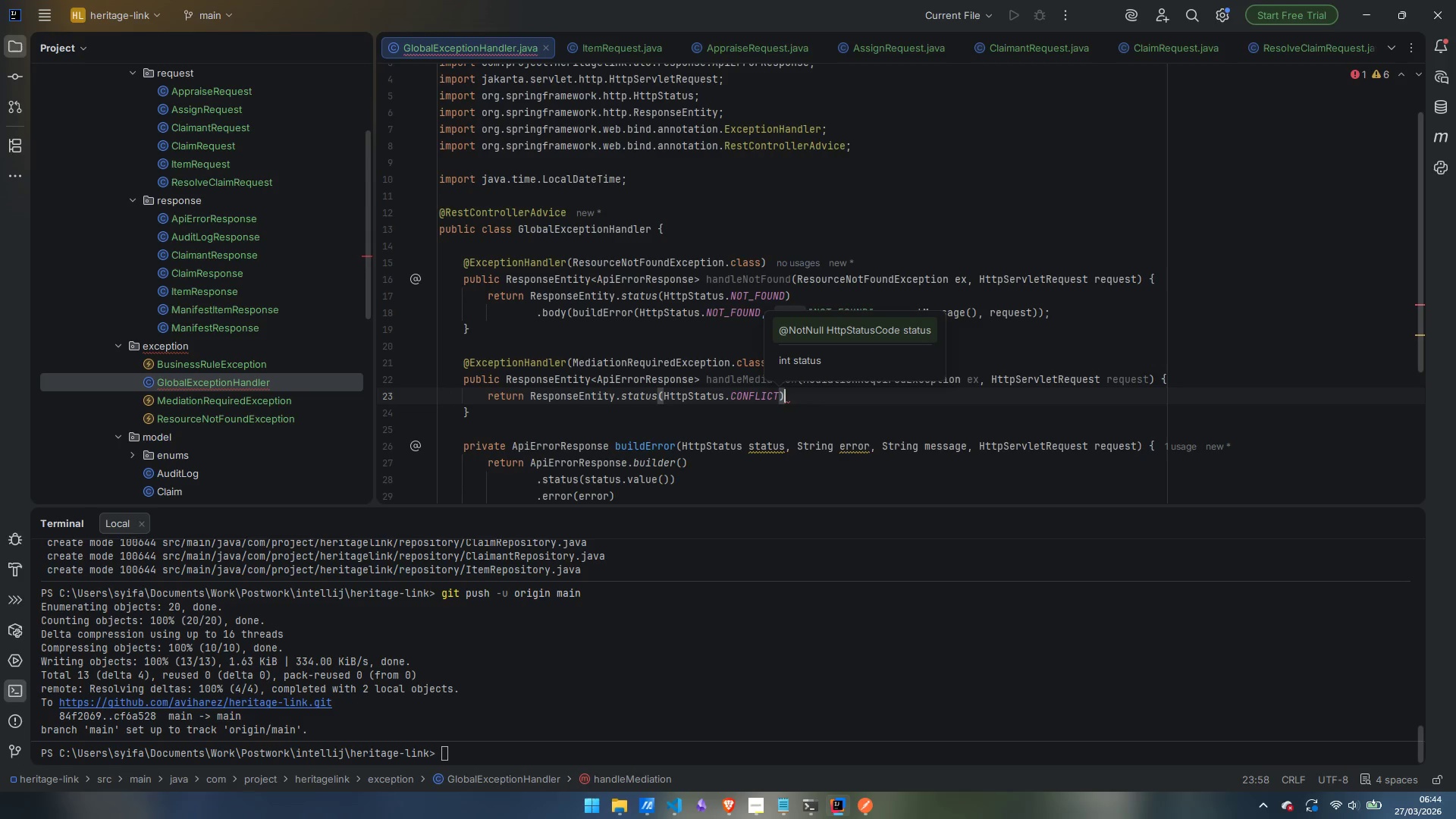 
key(Enter)
 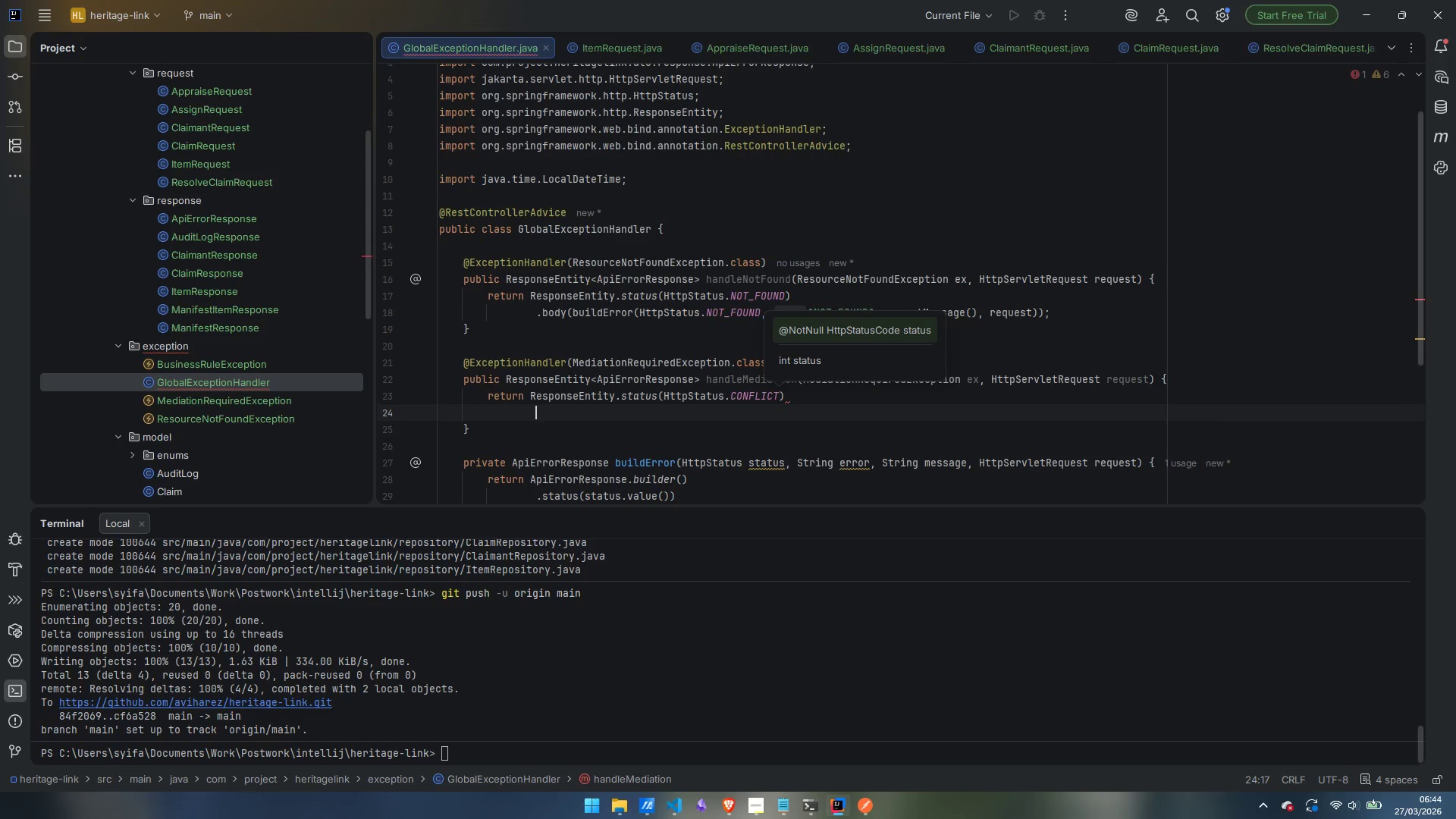 
type(.bosdy)
key(Backspace)
key(Backspace)
key(Backspace)
key(Backspace)
type(ody)
 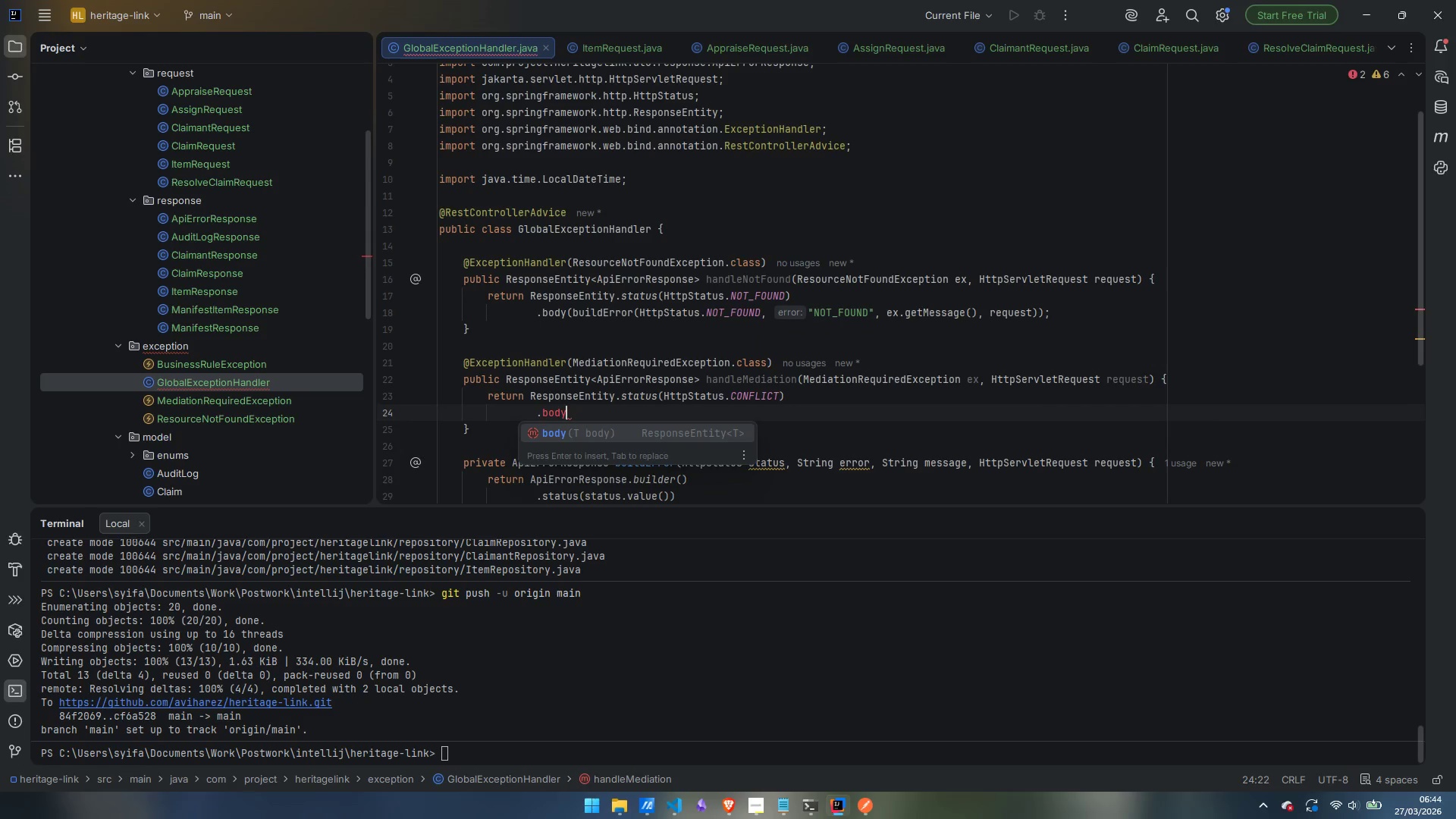 
key(Enter)
 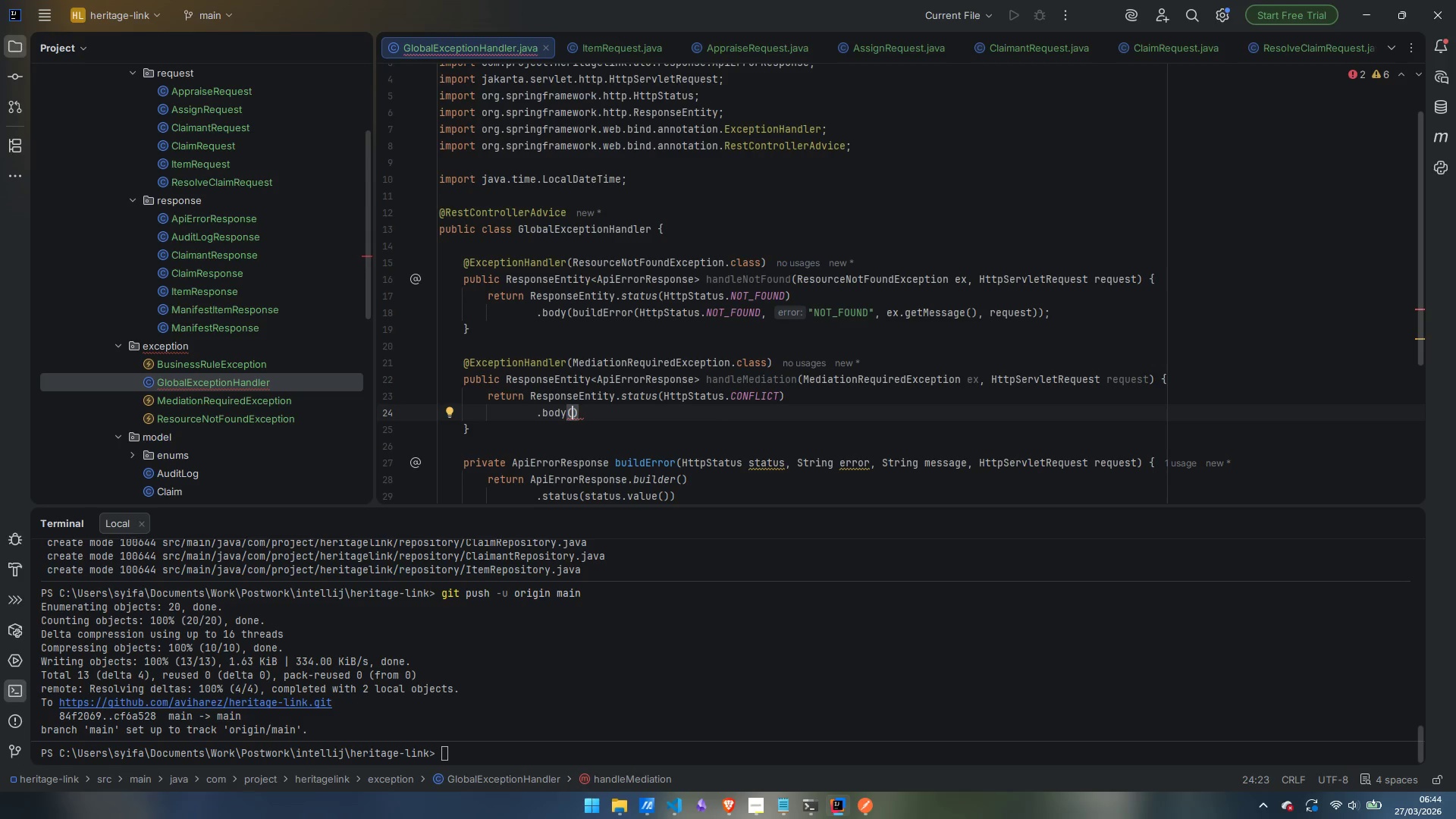 
type(build)
 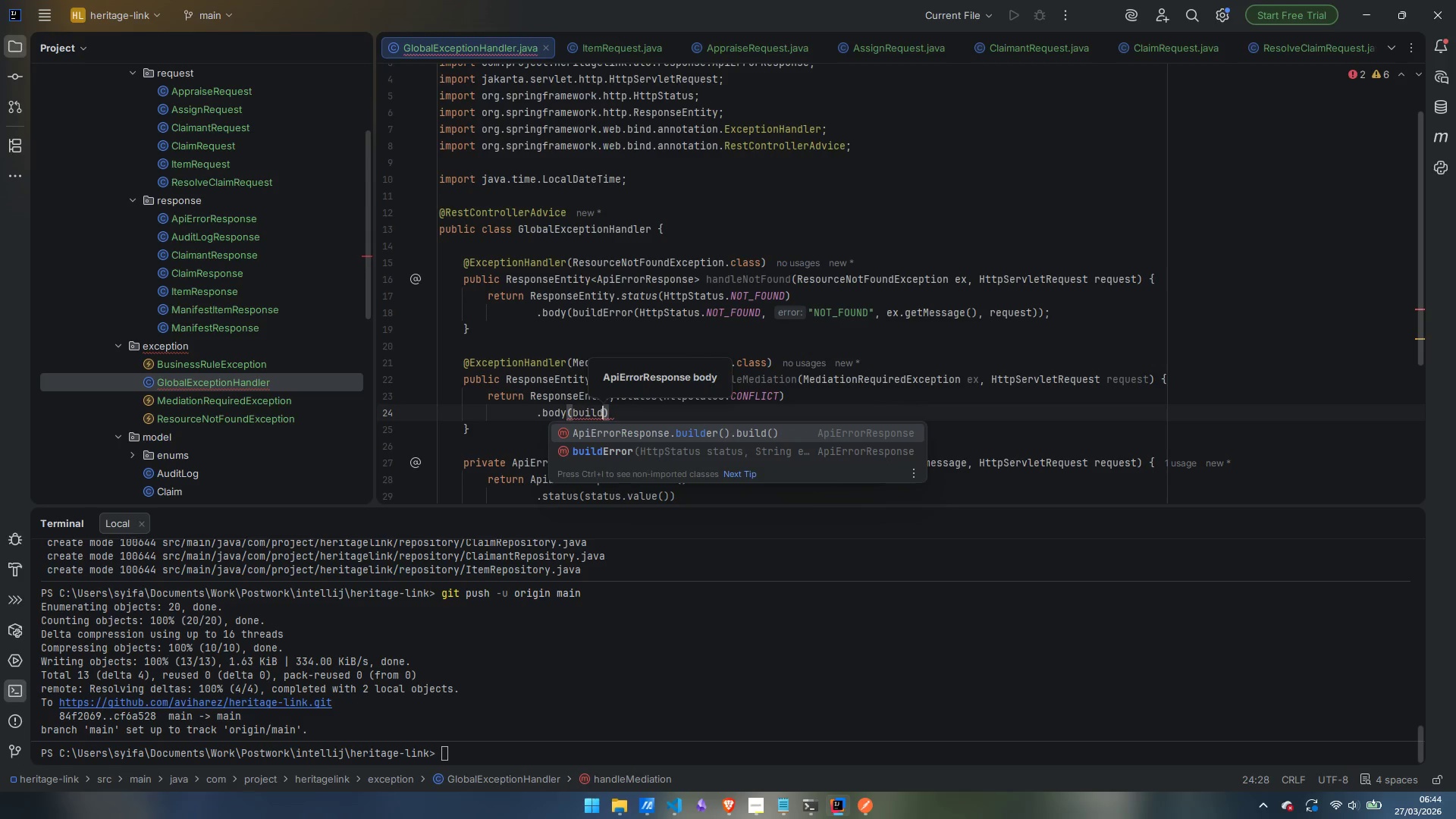 
key(ArrowDown)
 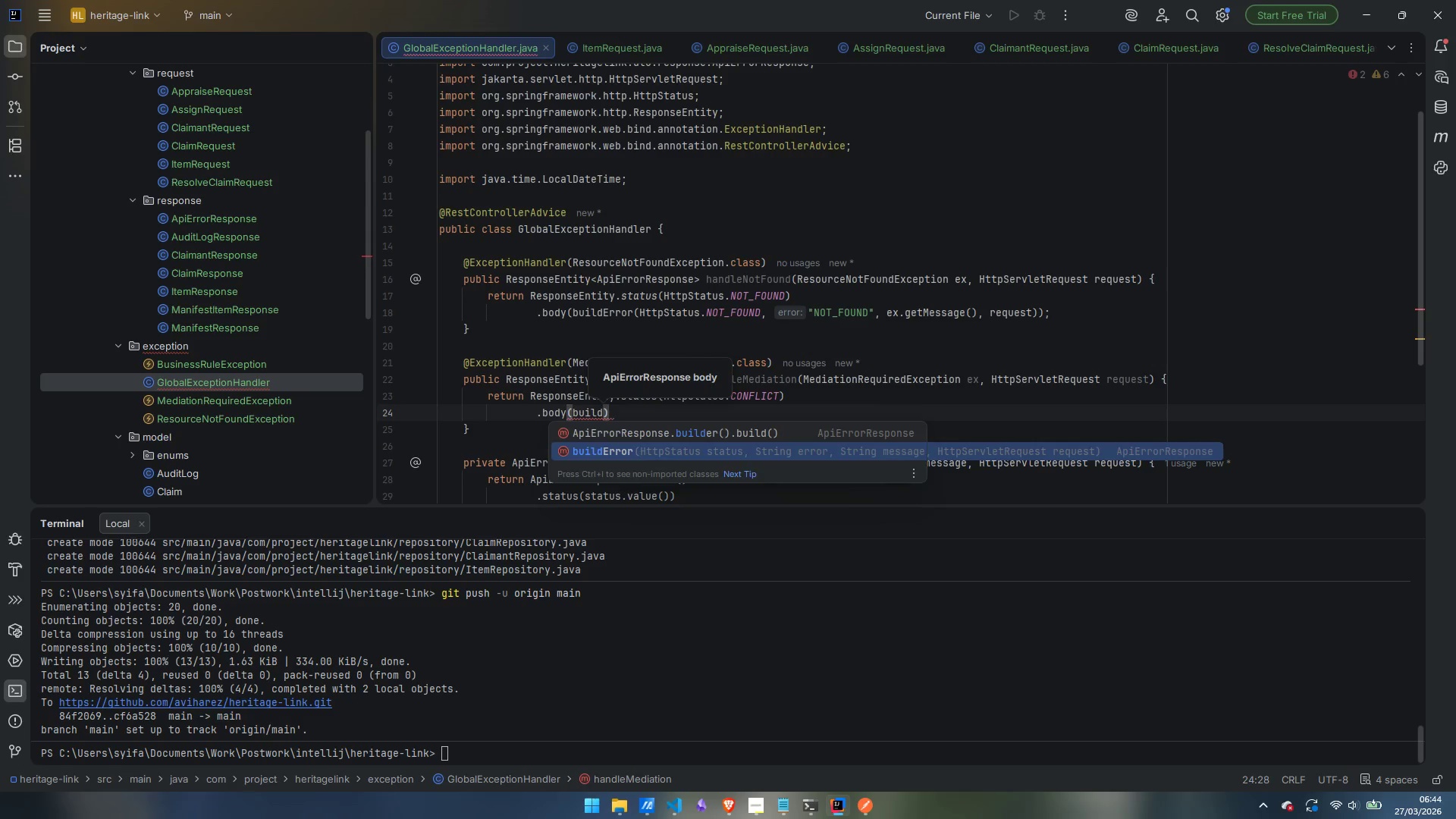 
key(Enter)
 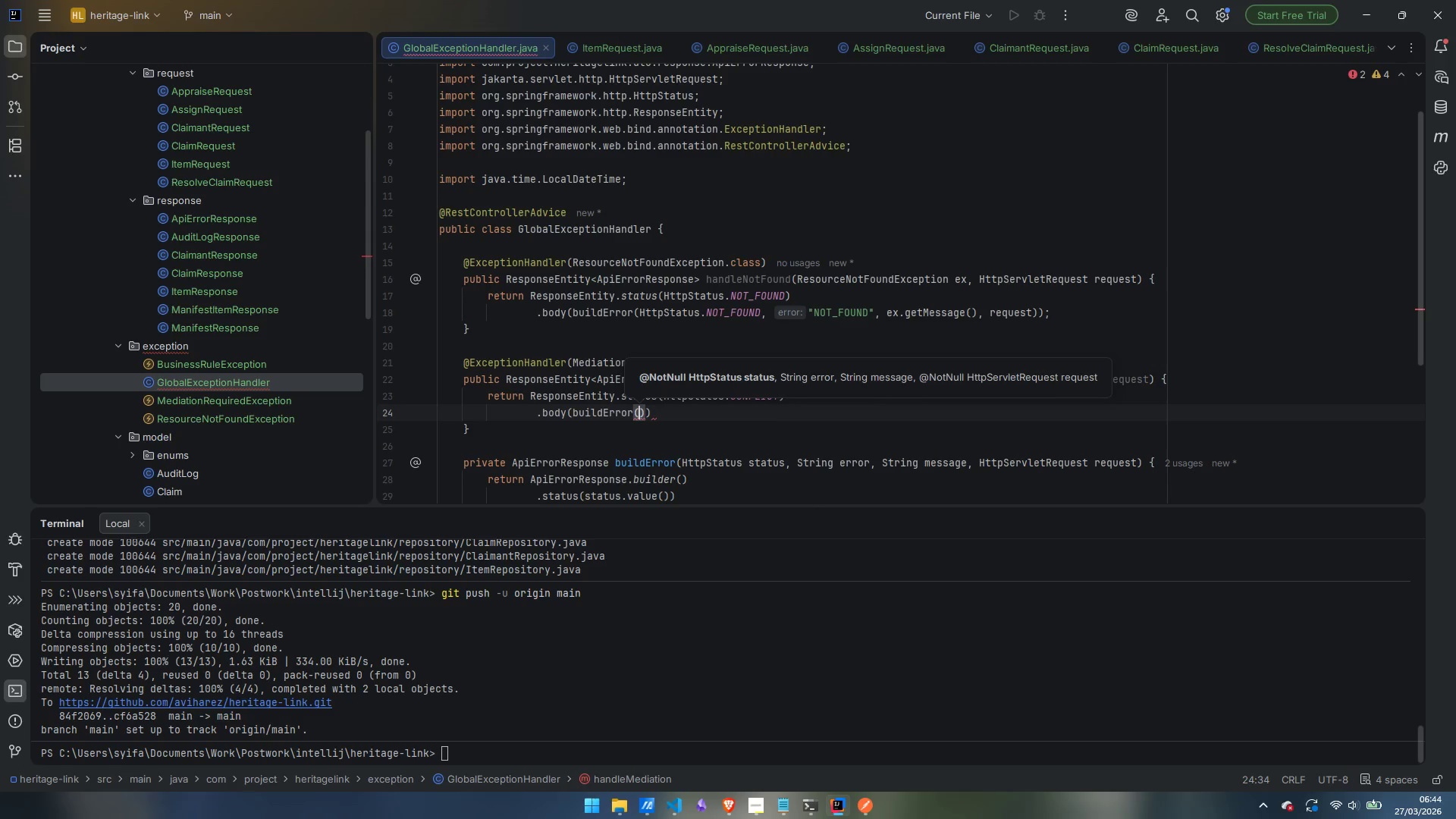 
hold_key(key=ShiftLeft, duration=1.5)
 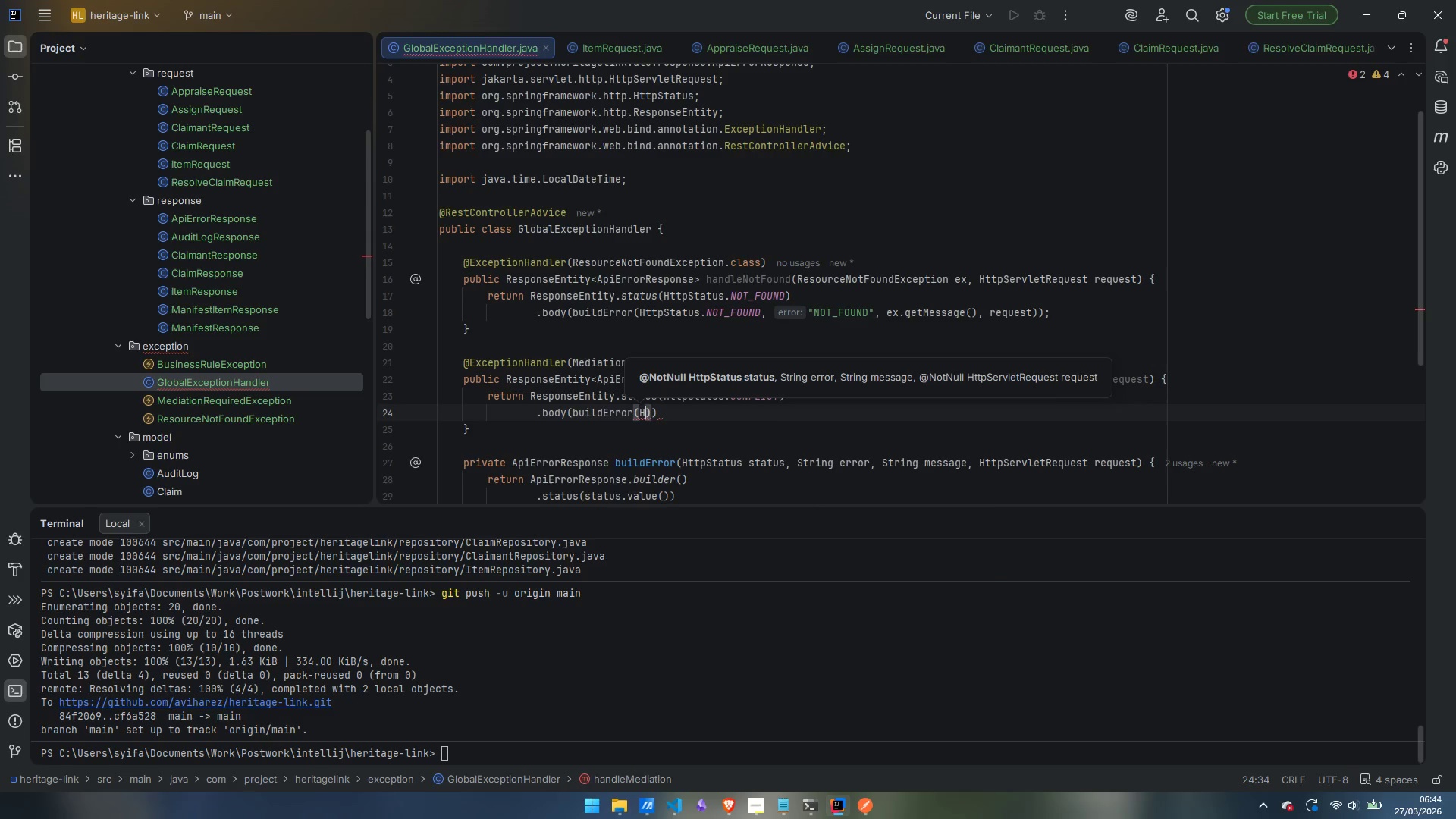 
type(HttpSta)
 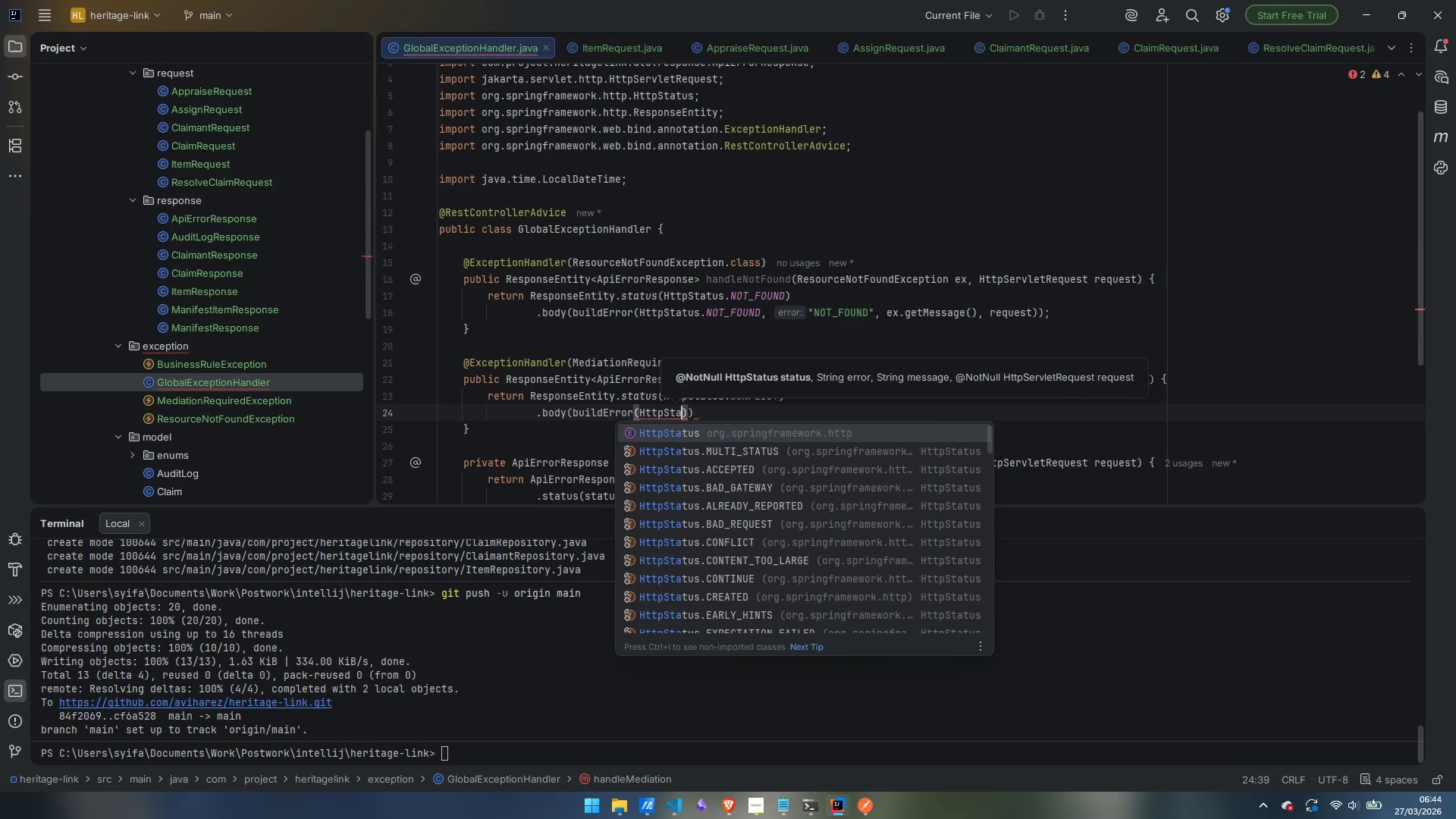 
key(Enter)
 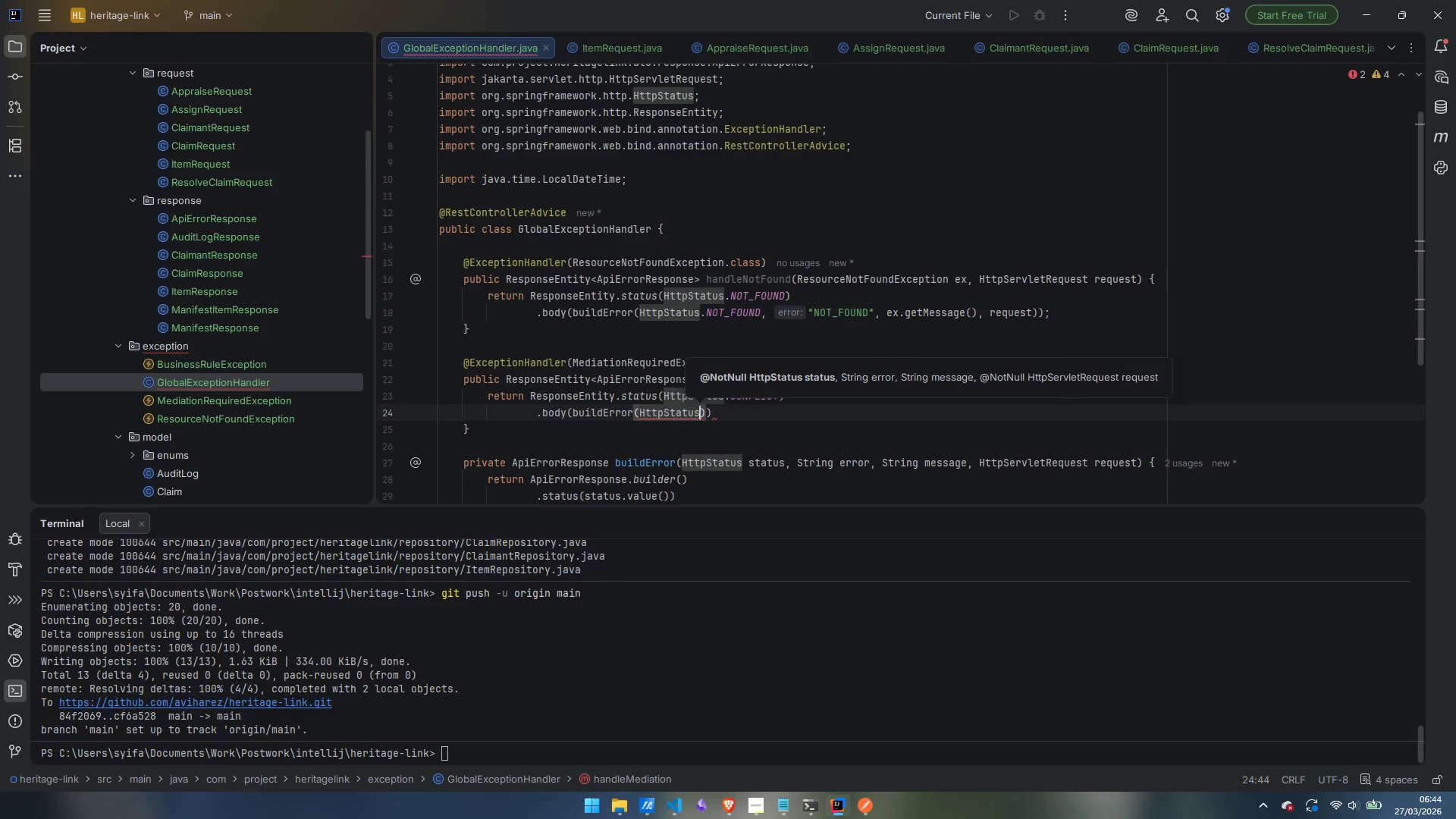 
key(Period)
 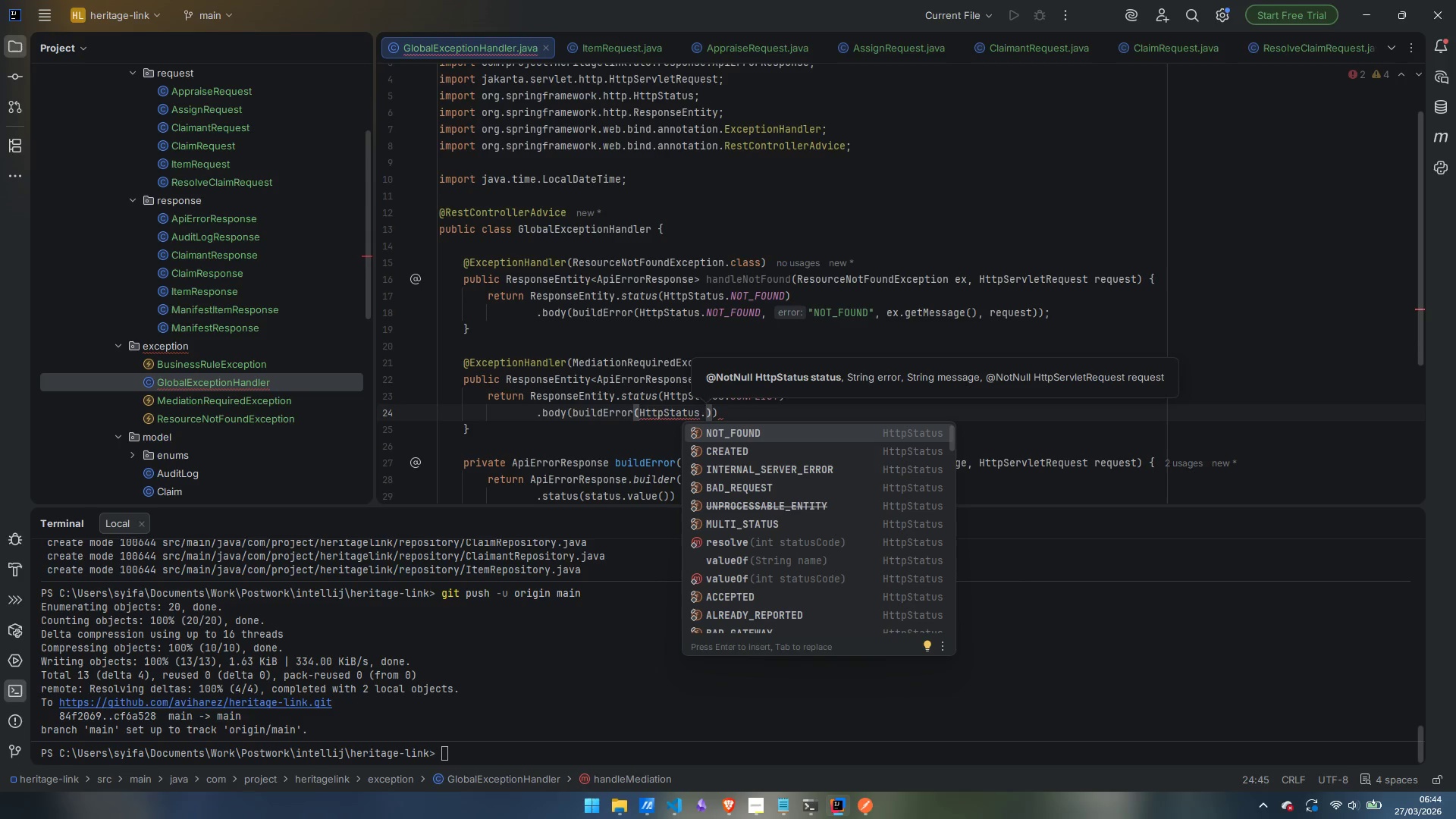 
wait(5.41)
 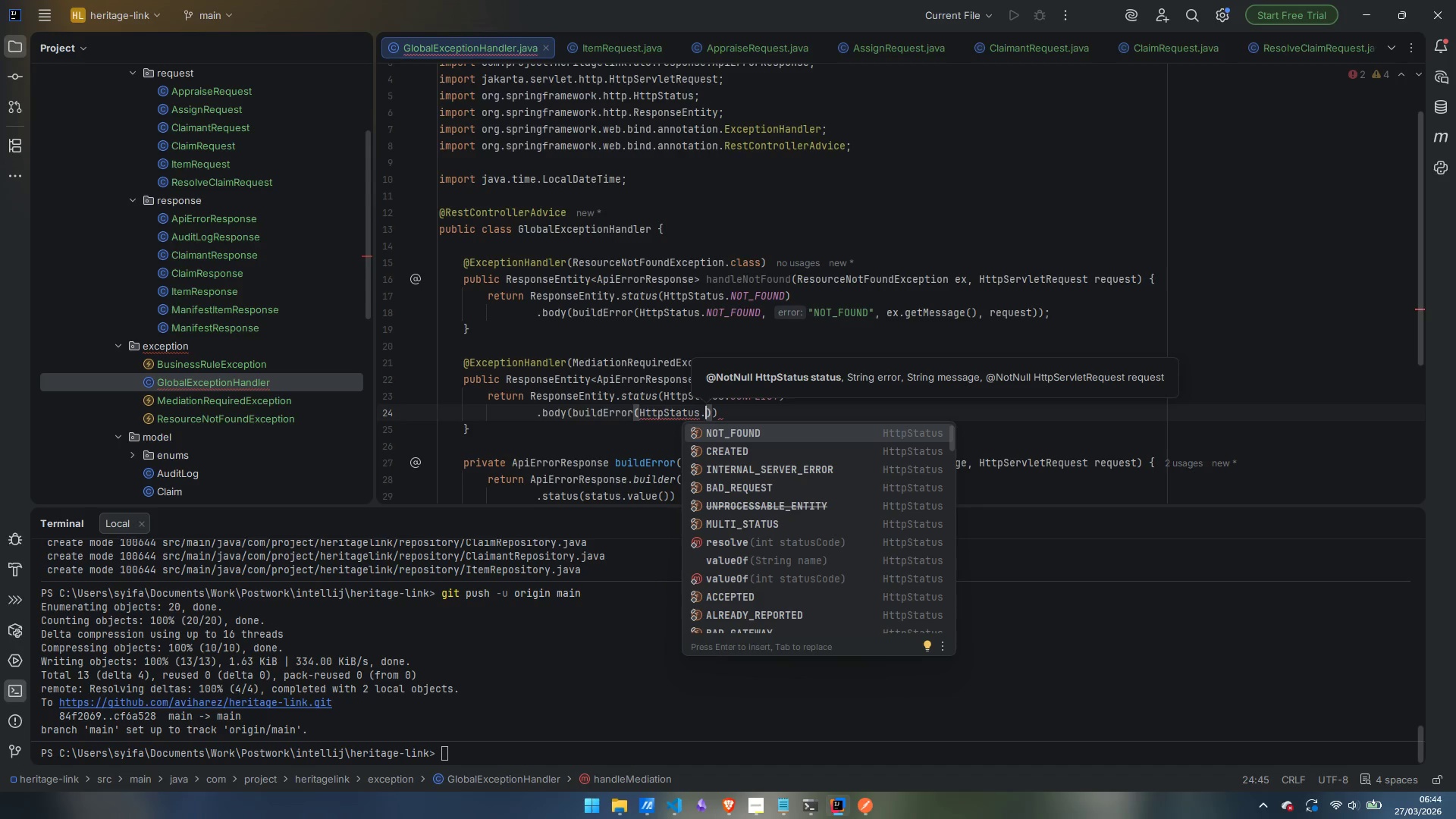 
type(CON)
 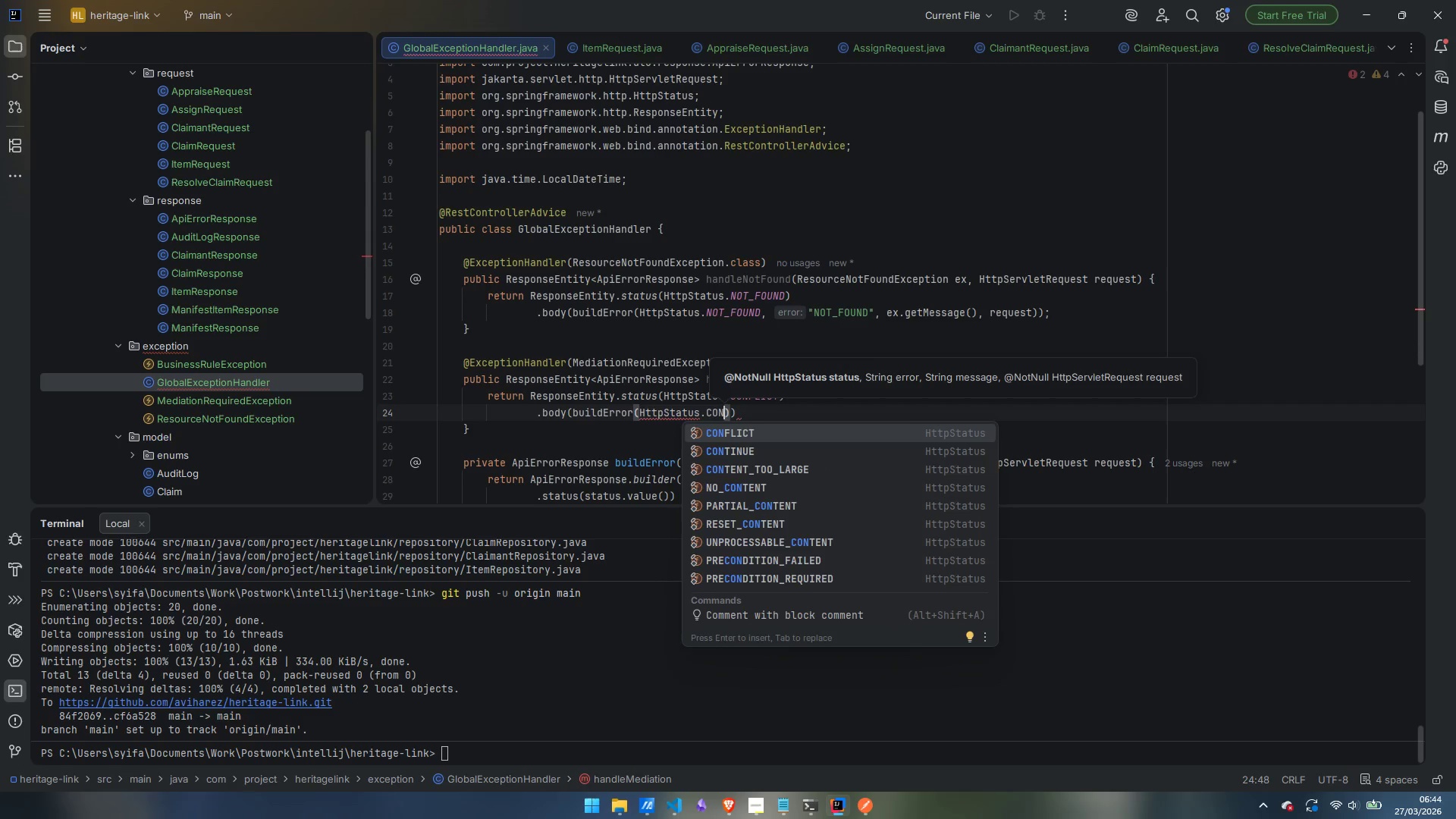 
key(Enter)
 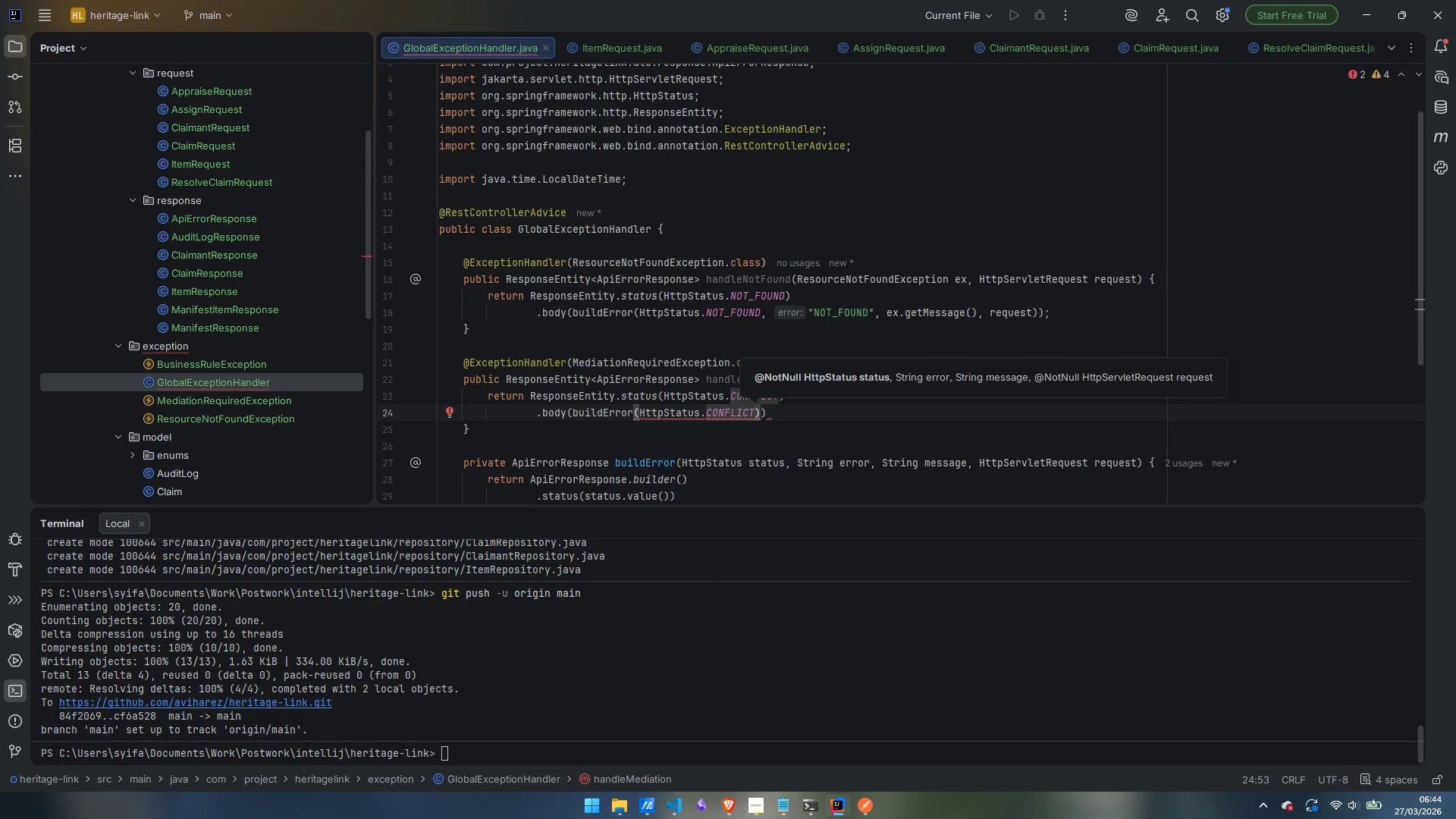 
type(, "MEDIATION)
 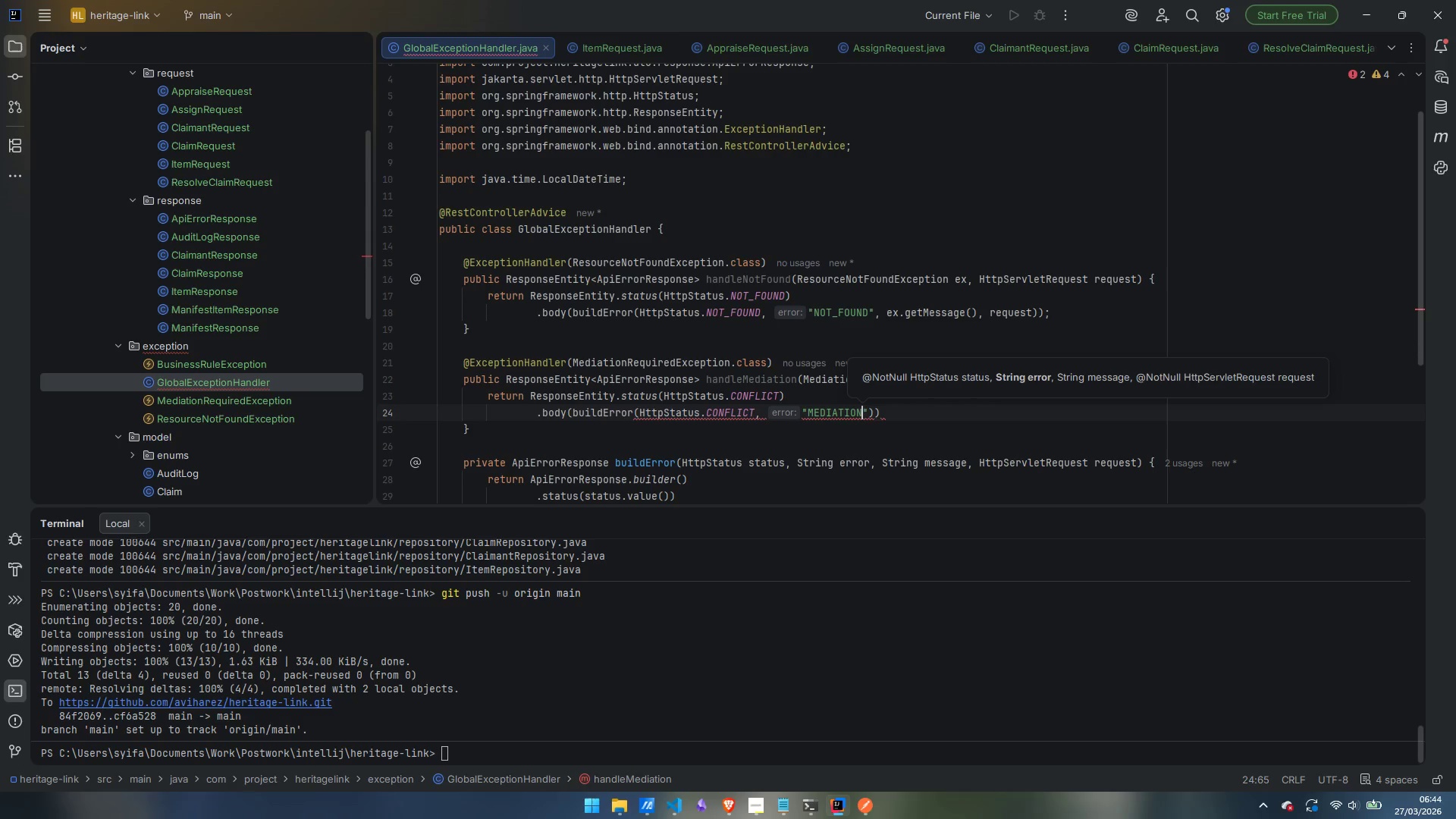 
type(_REUQIRED)
 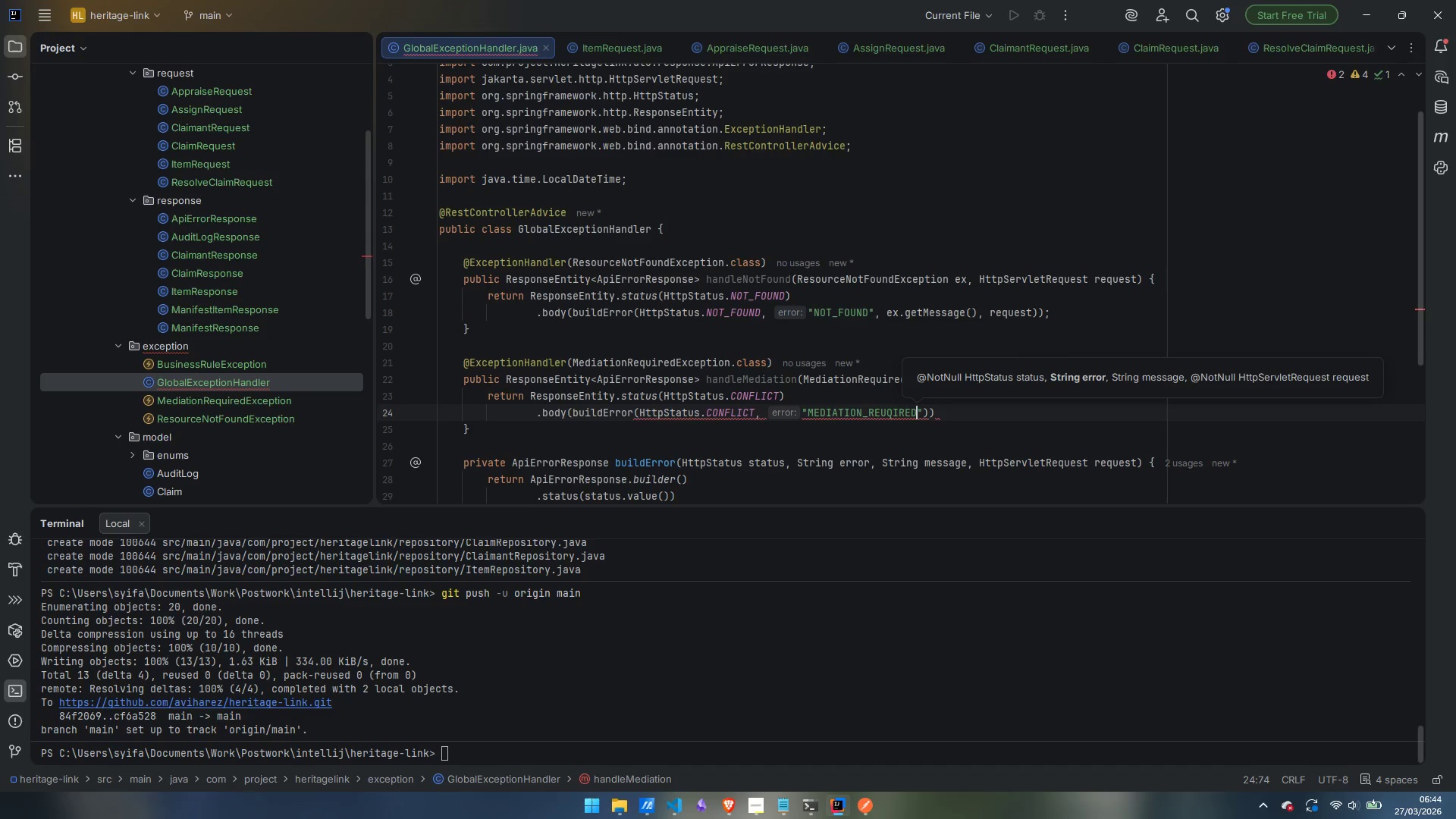 
key(ArrowLeft)
 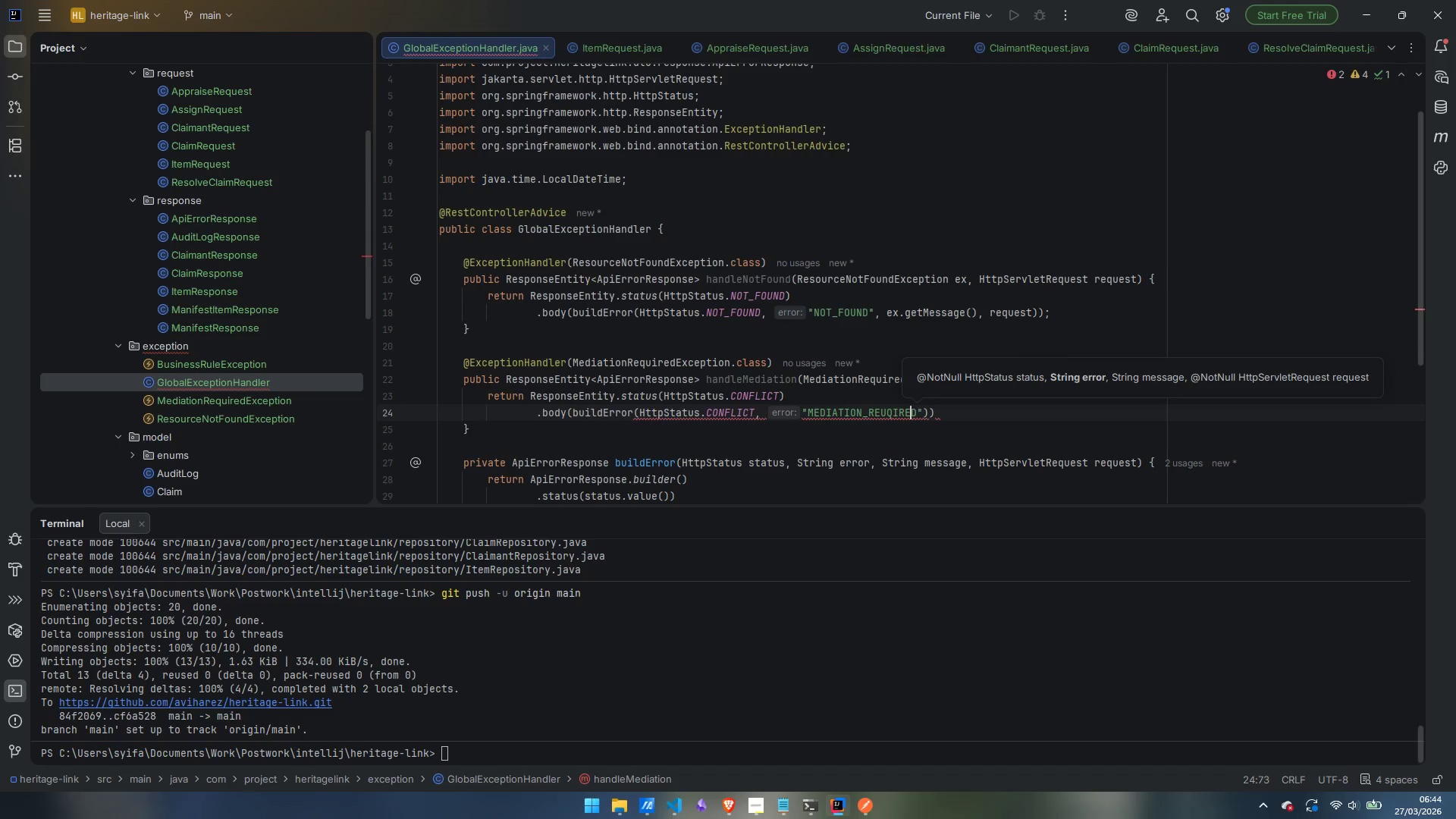 
key(ArrowLeft)
 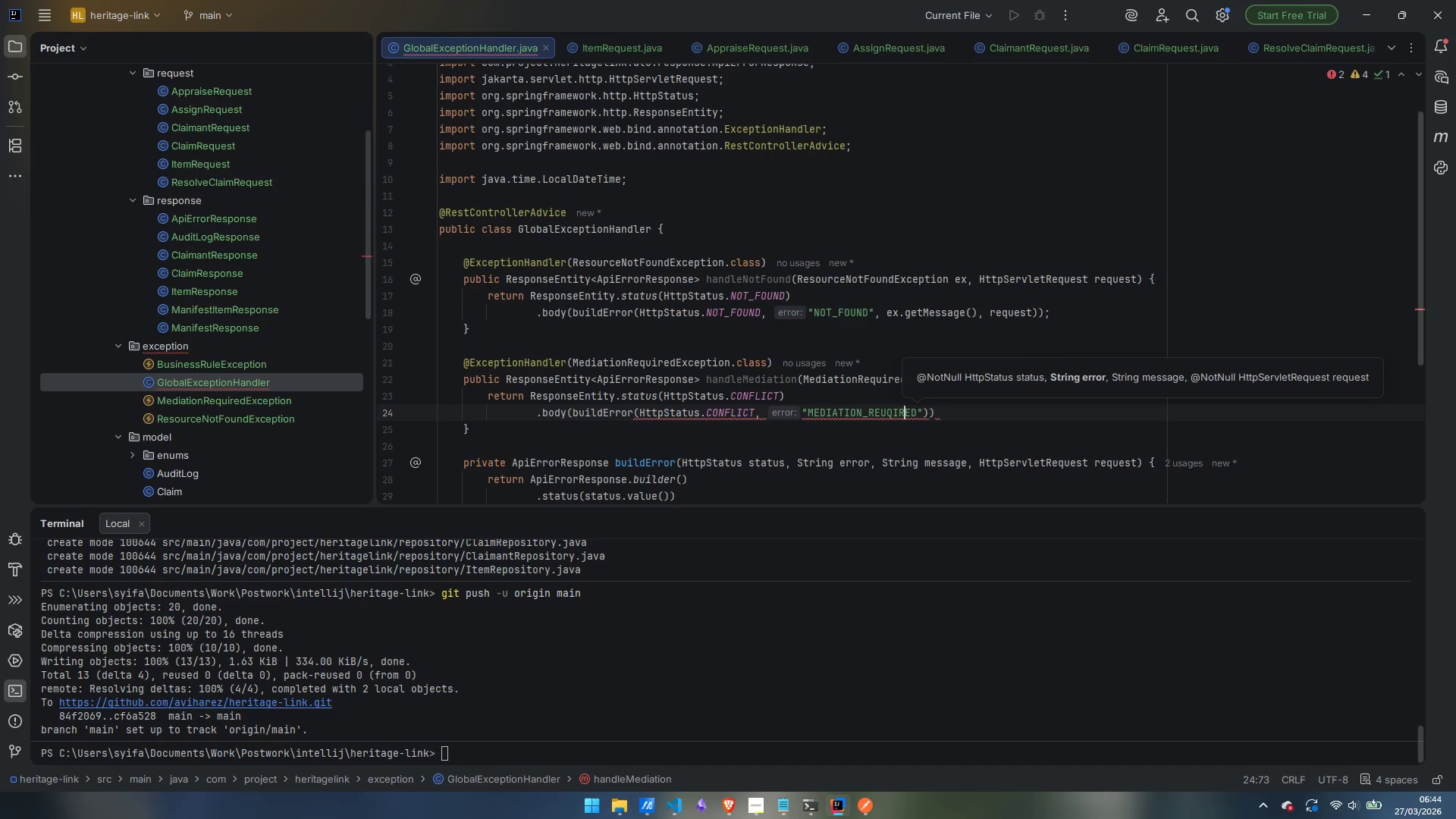 
key(ArrowLeft)
 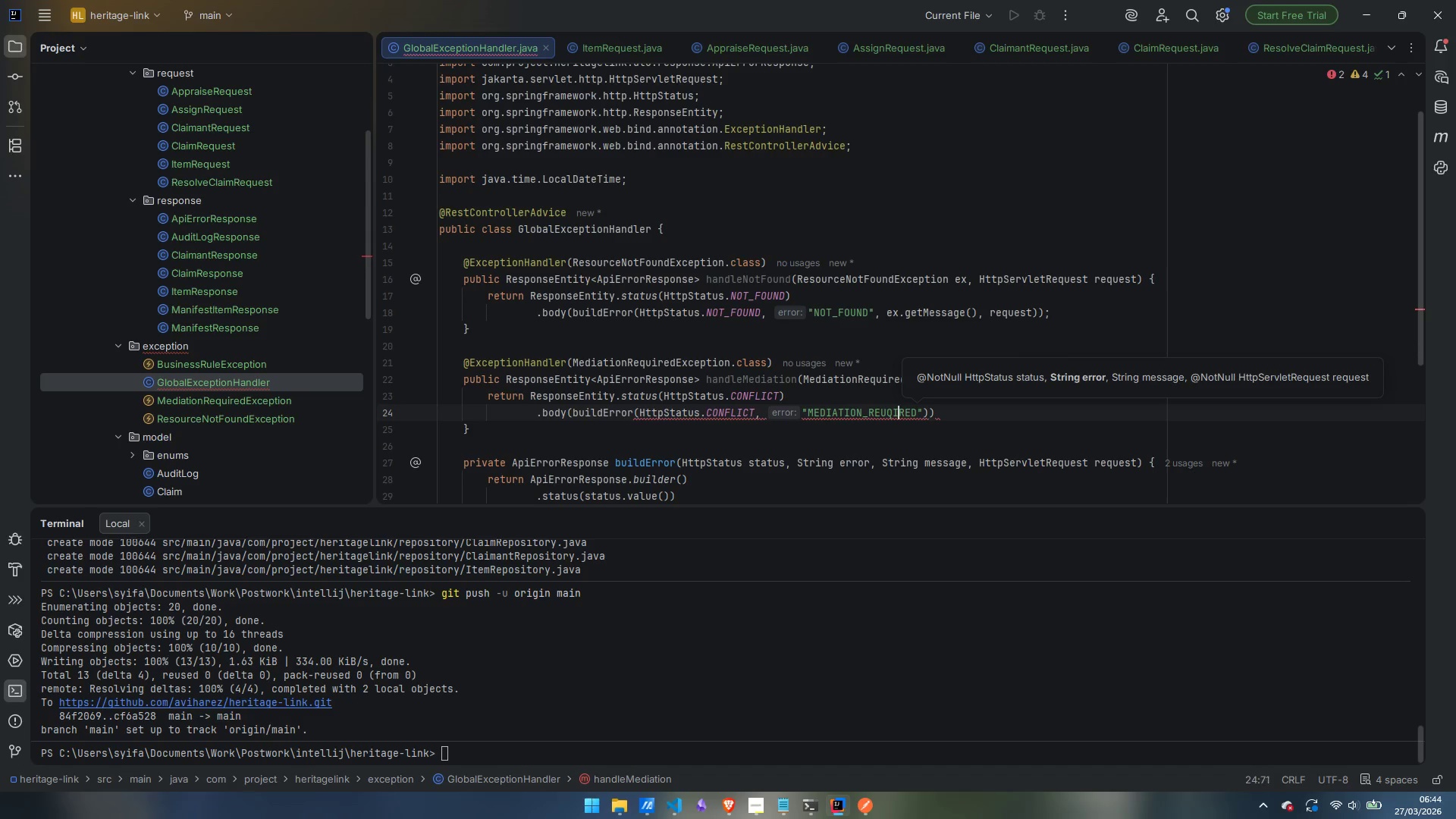 
key(ArrowLeft)
 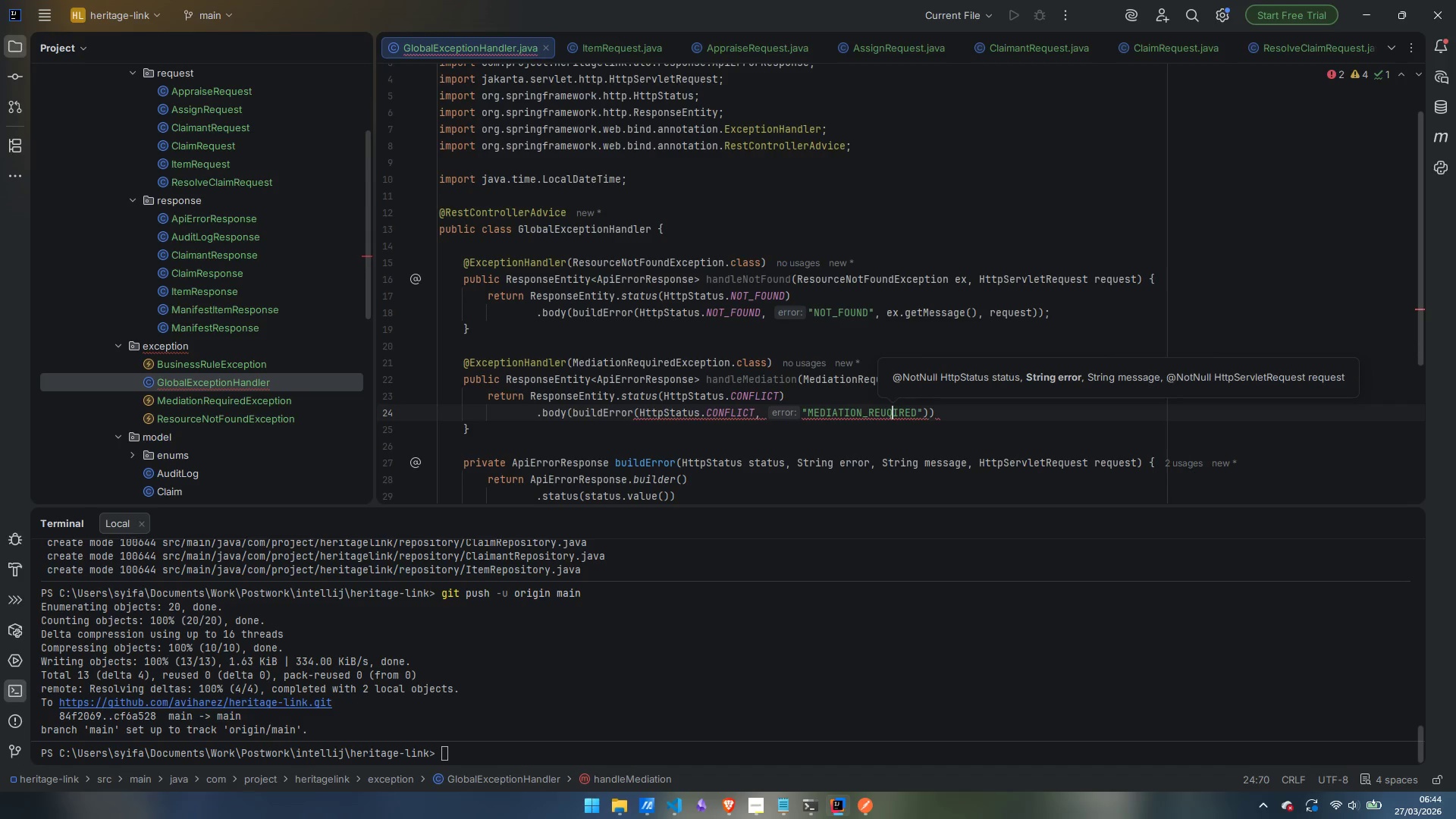 
key(Backspace)
key(Backspace)
type(QE)
 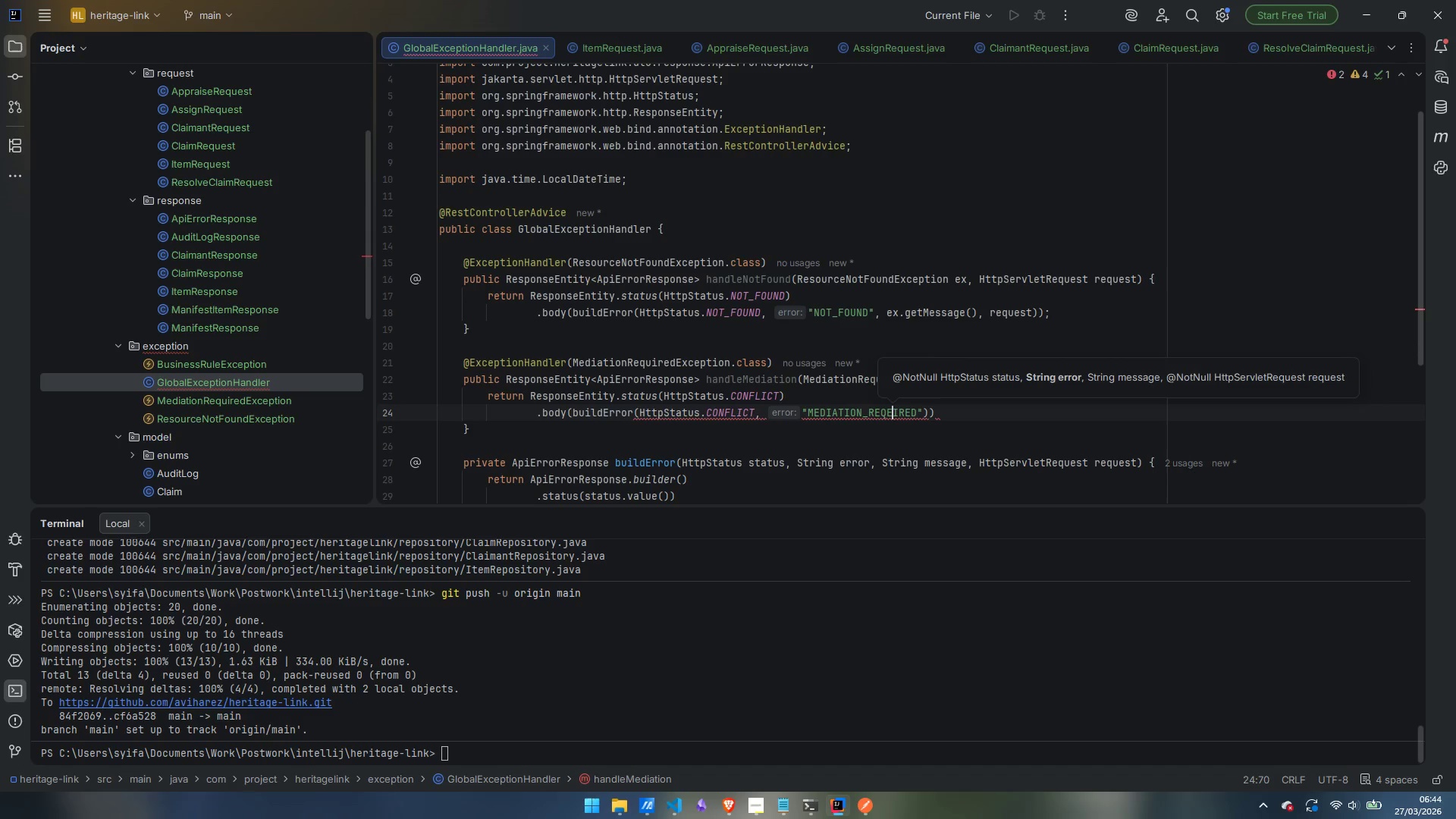 
key(ArrowRight)
 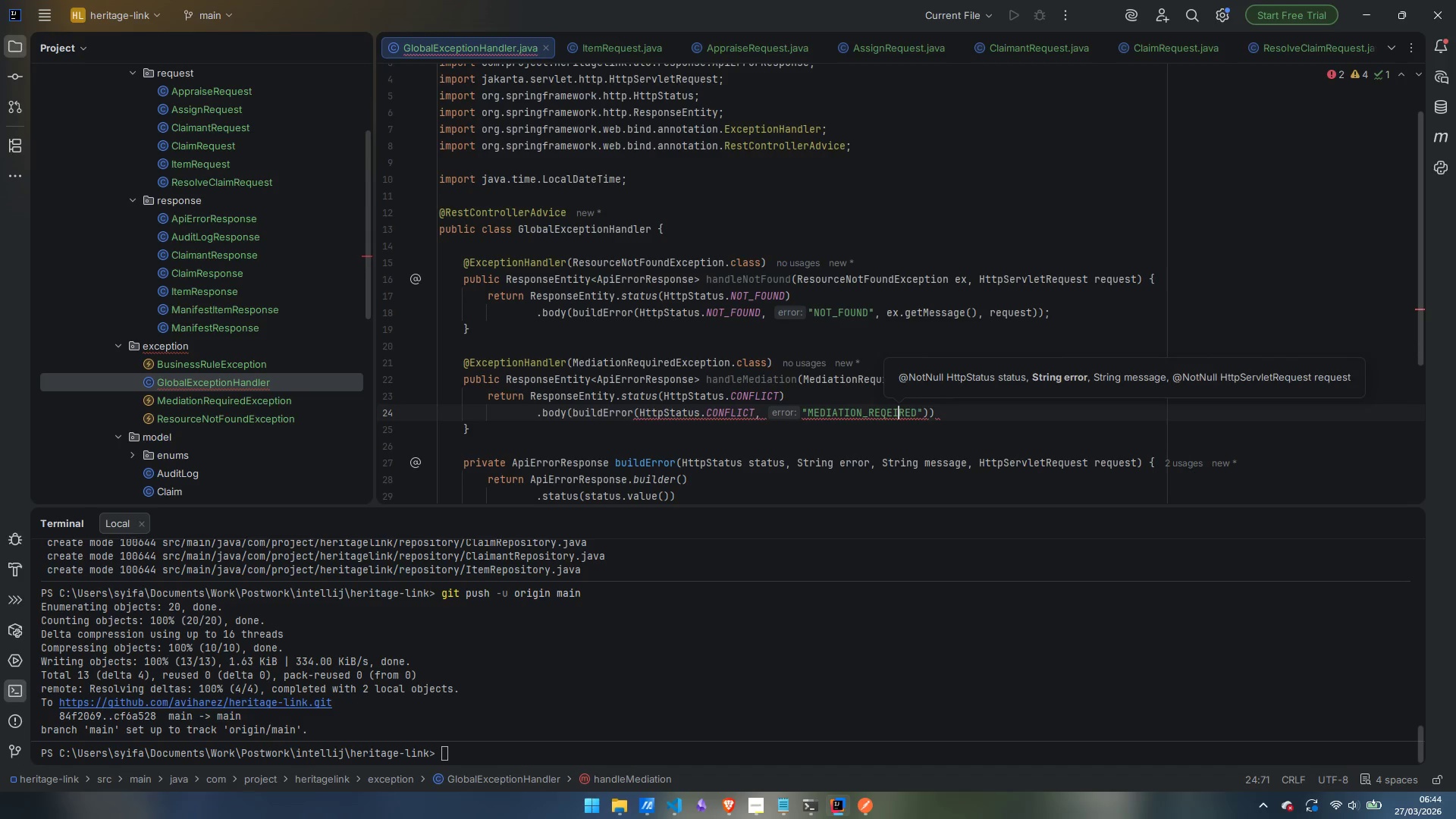 
key(ArrowLeft)
 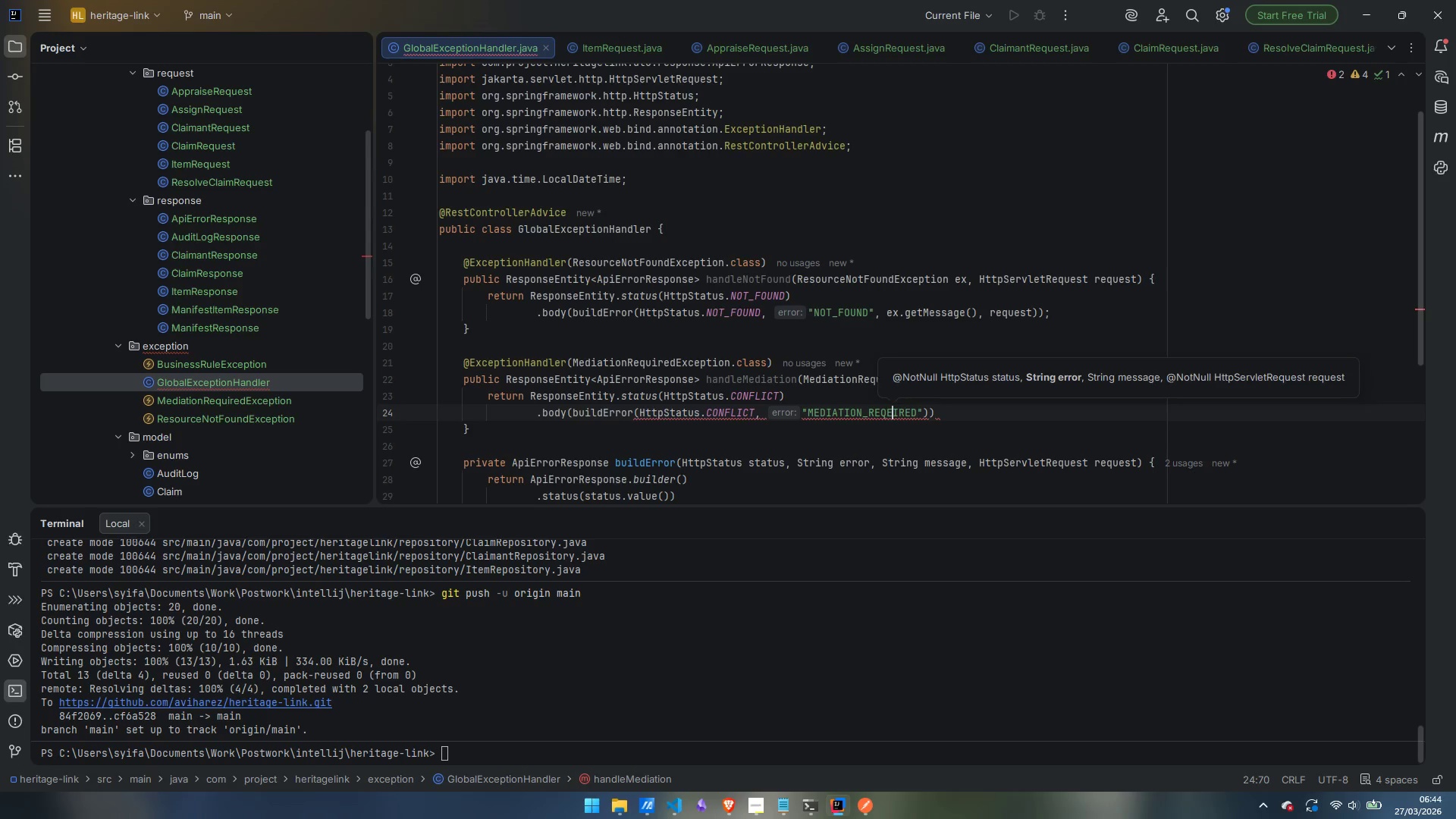 
key(Backspace)
 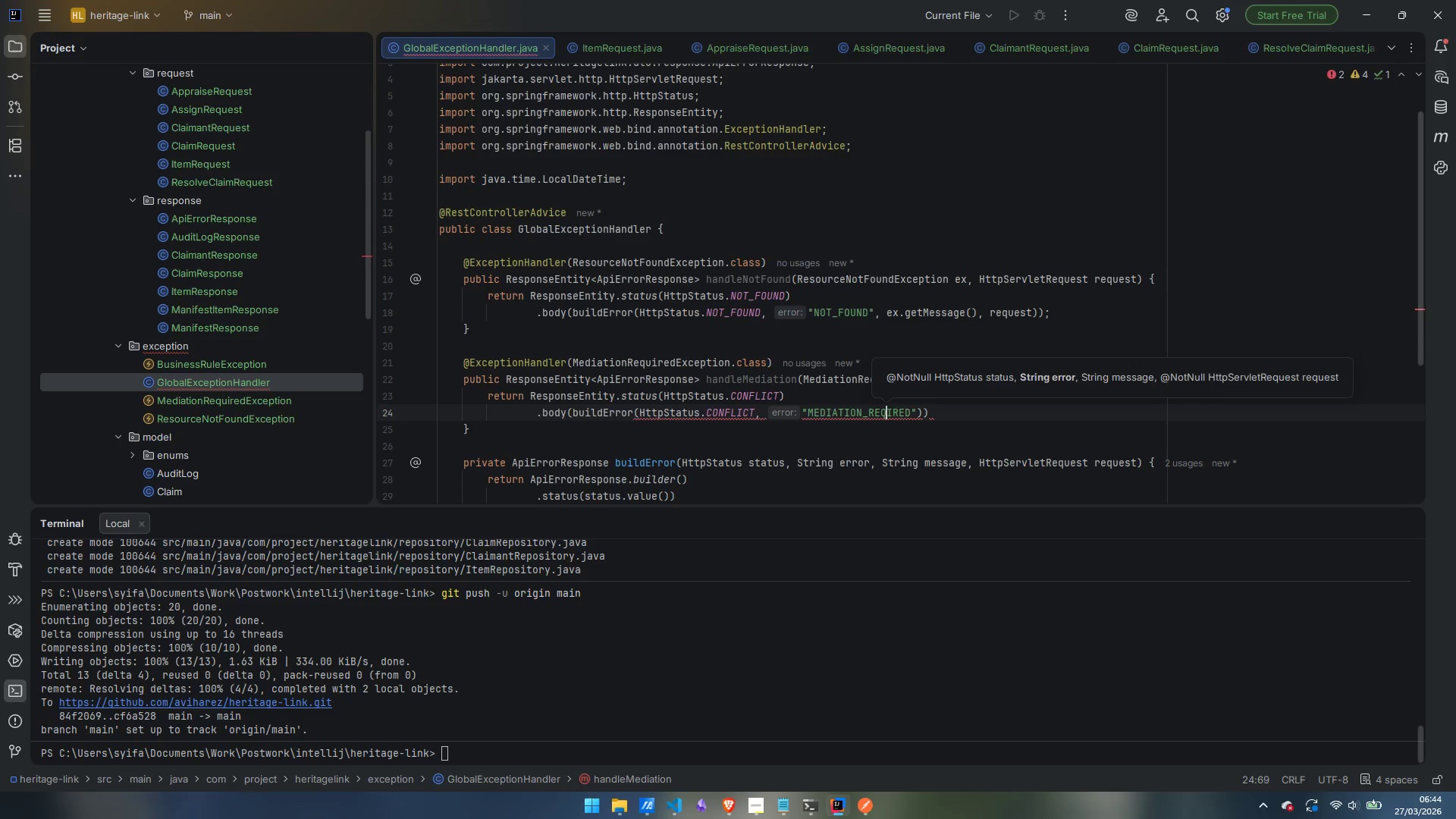 
key(Shift+ShiftLeft)
 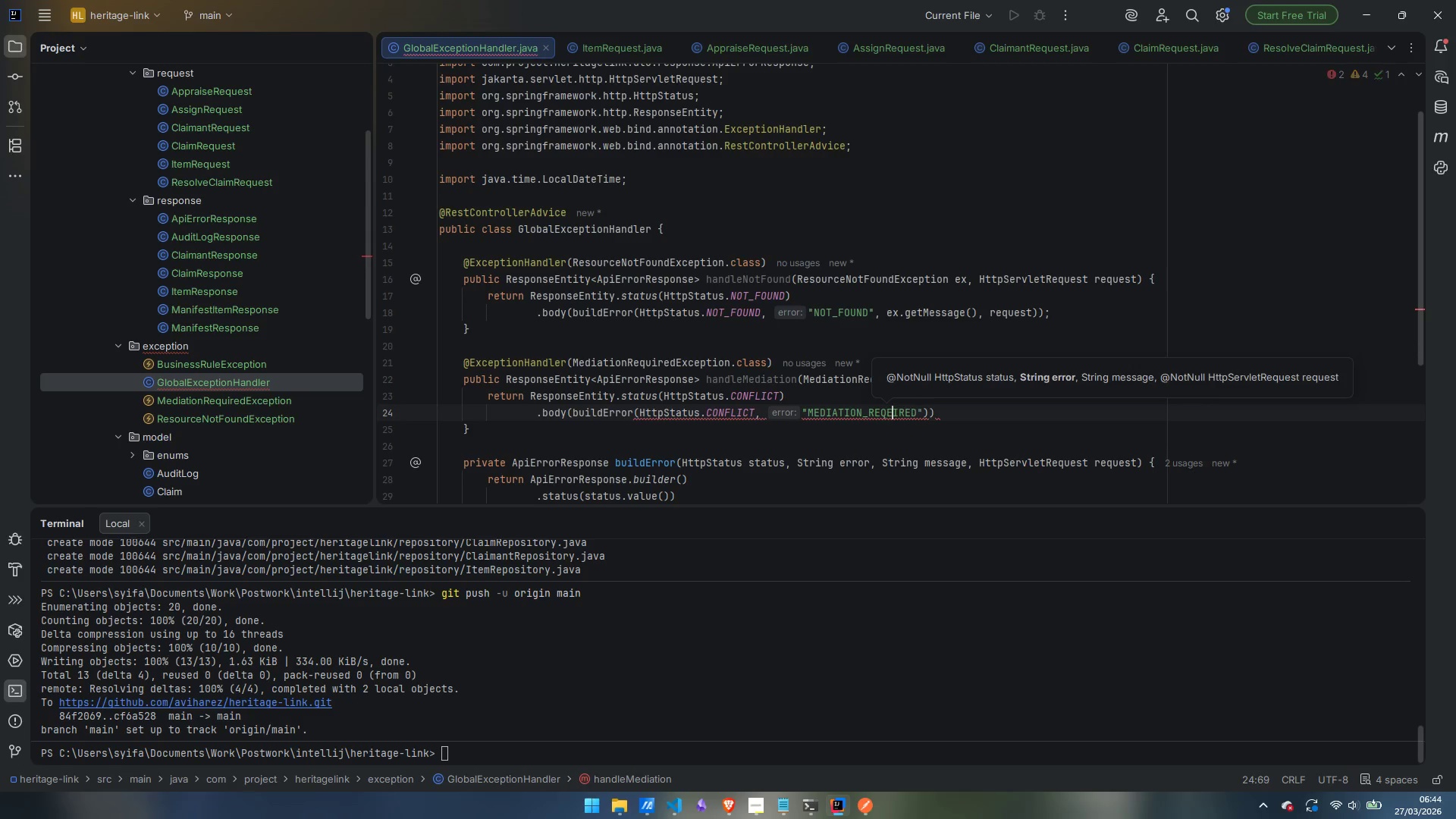 
key(Shift+E)
 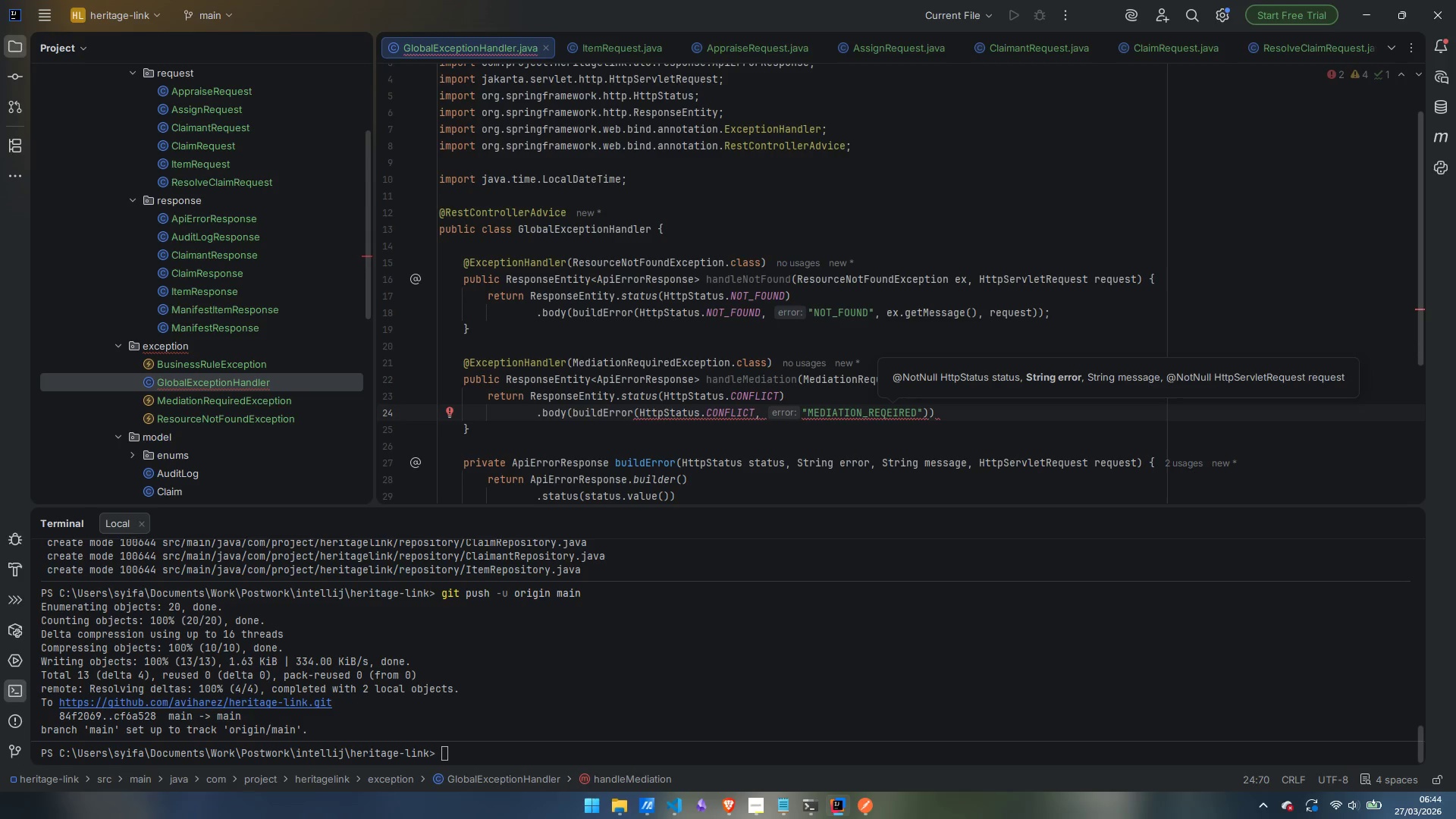 
key(Backspace)
 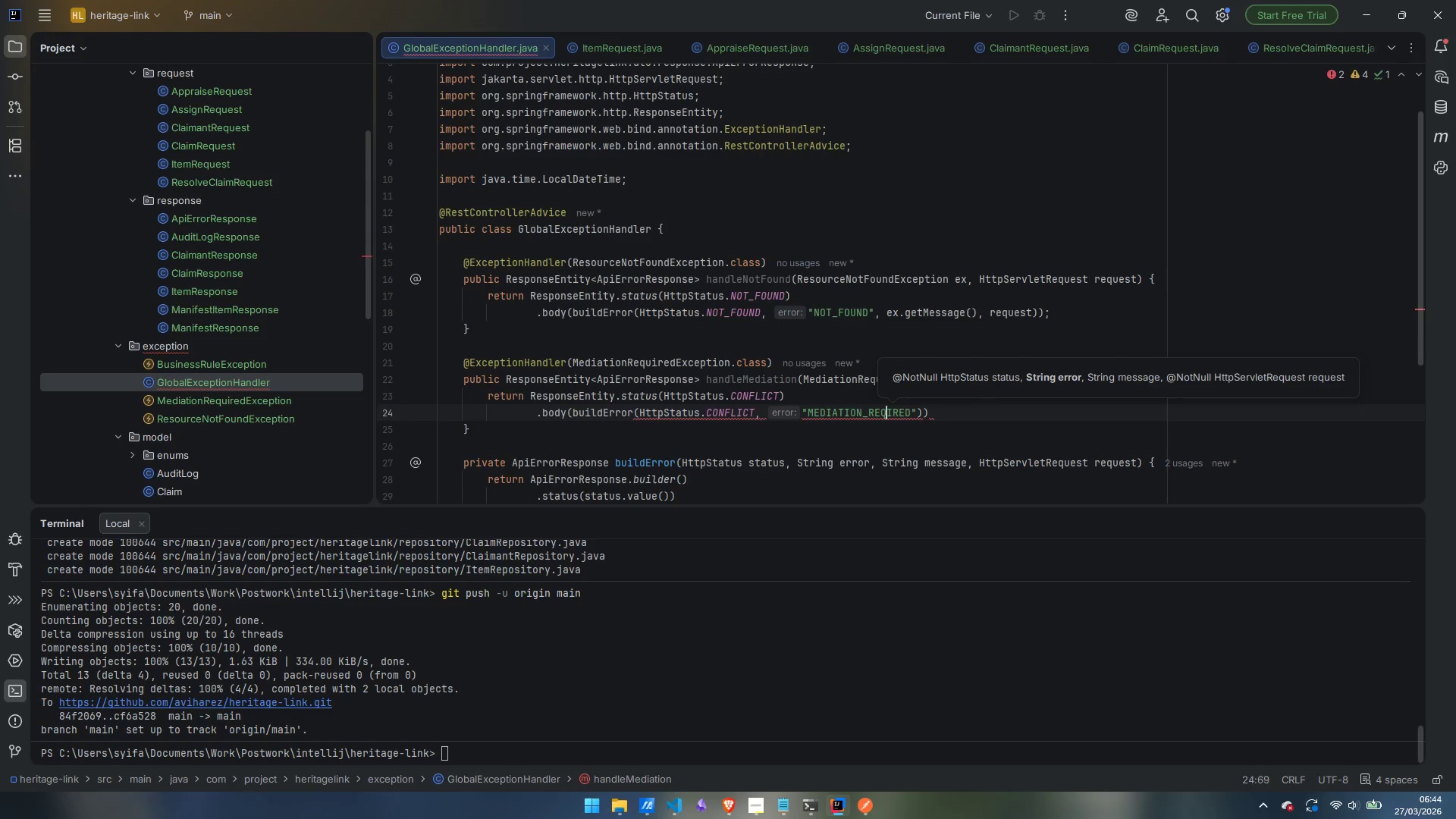 
key(Shift+U)
 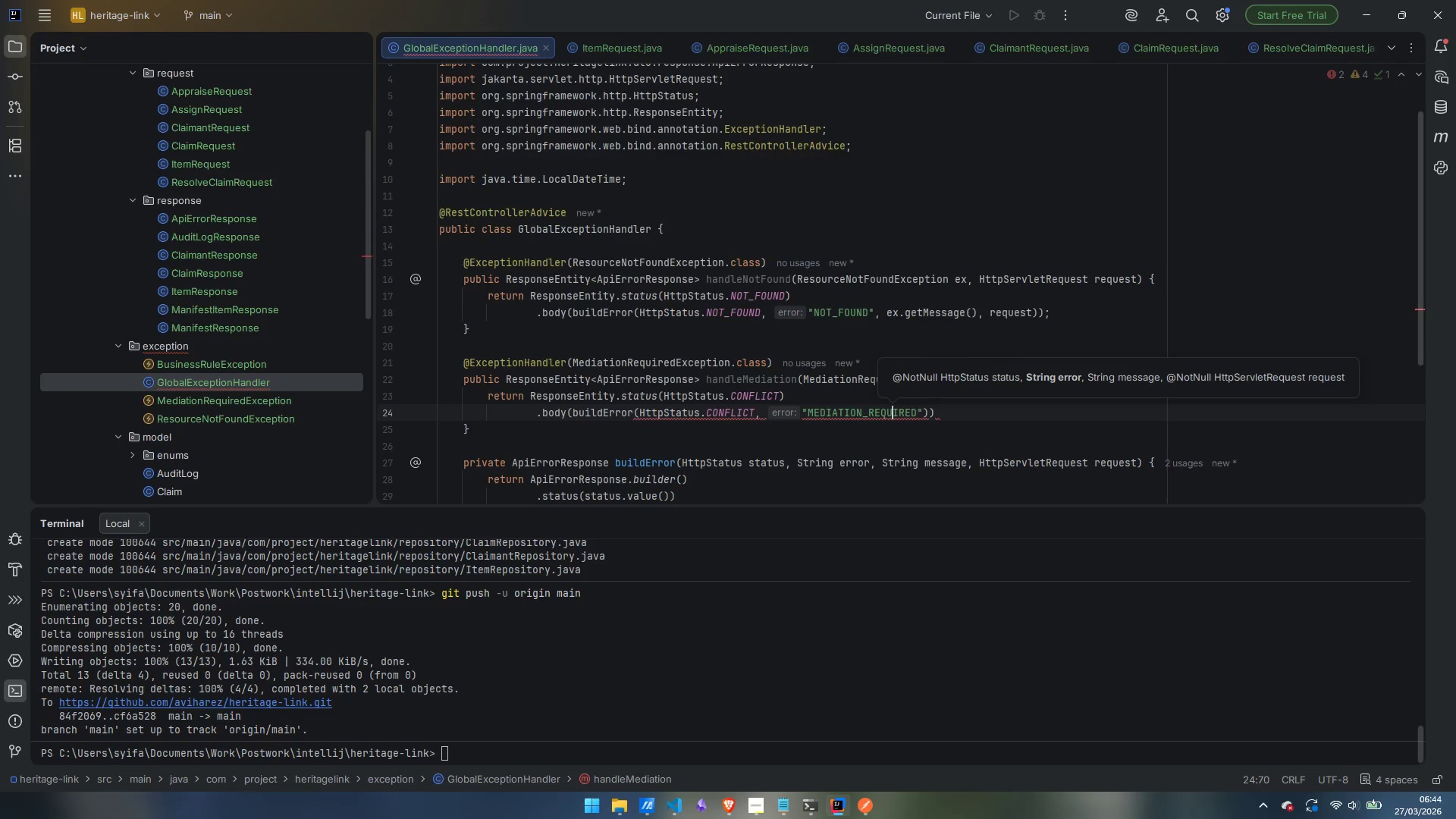 
key(ArrowRight)
 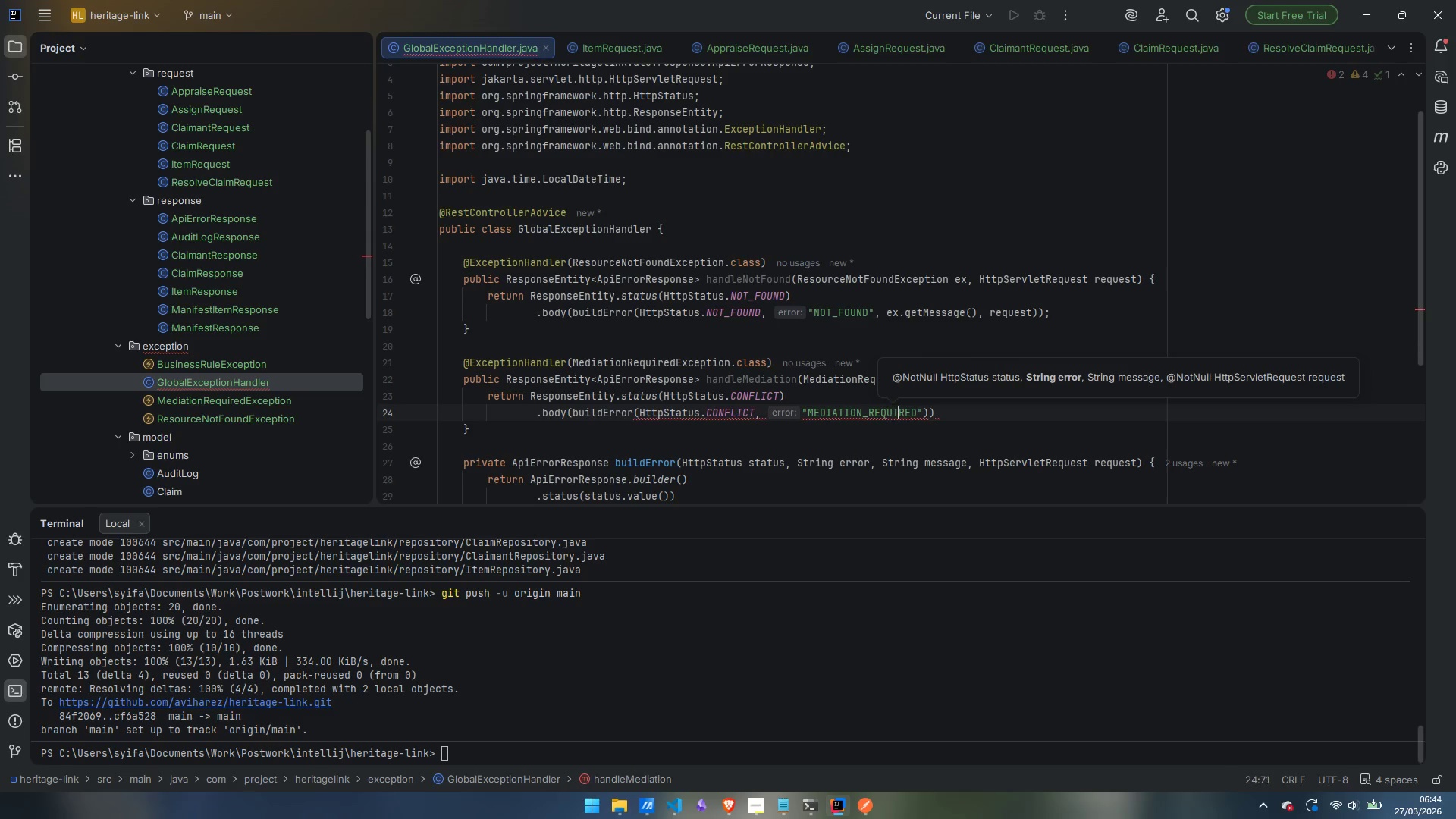 
key(ArrowRight)
 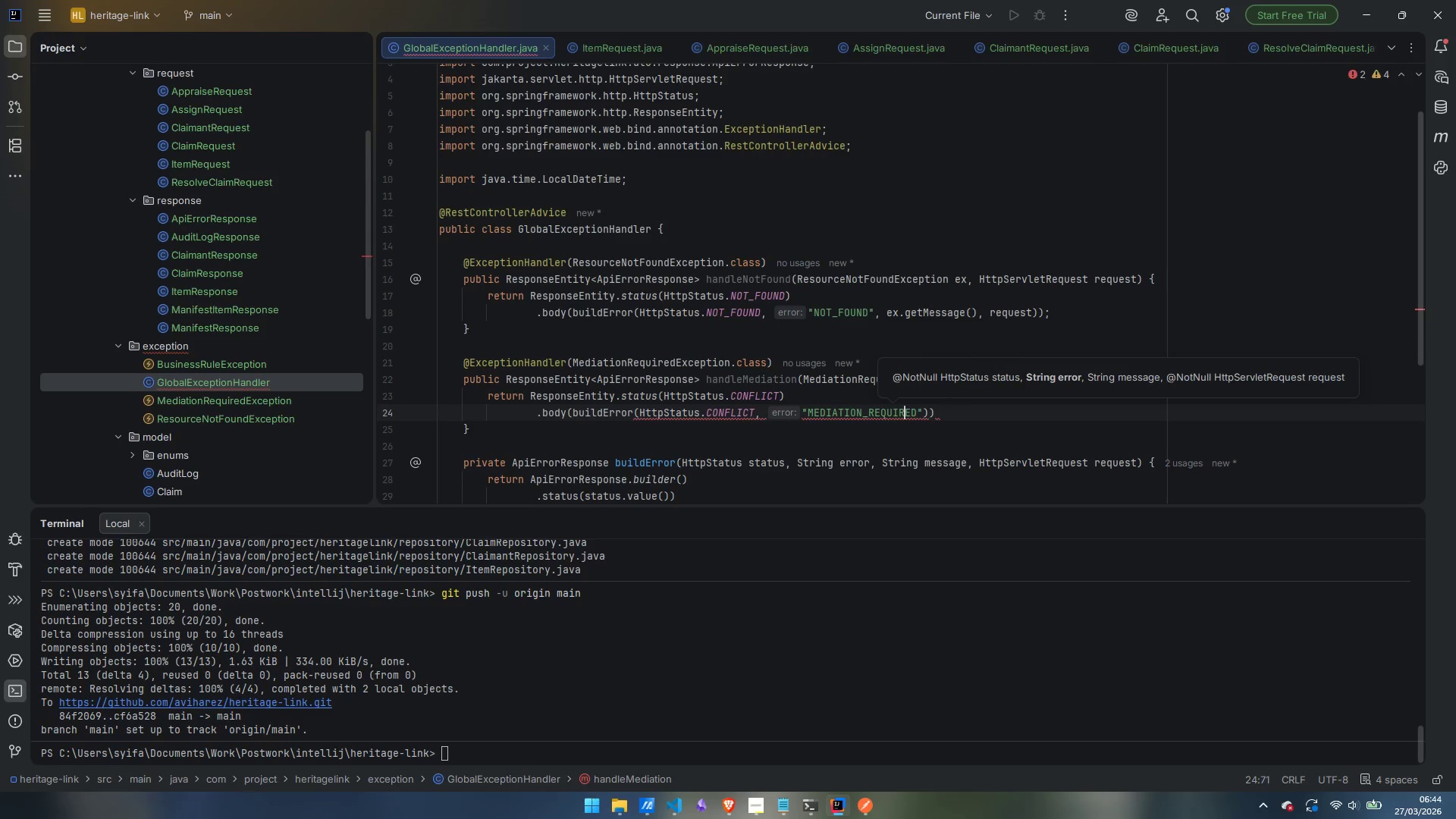 
key(ArrowRight)
 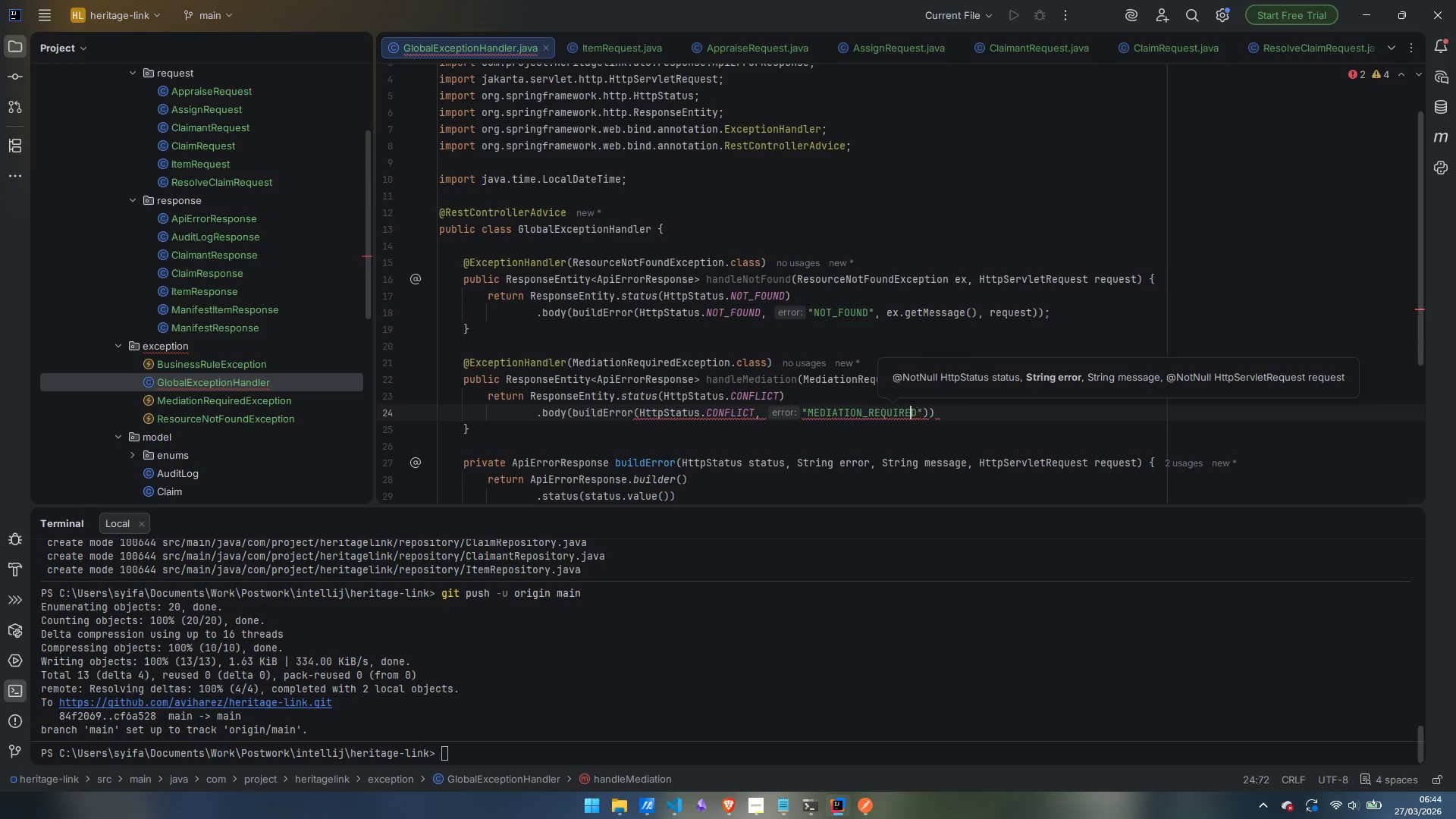 
key(ArrowRight)
 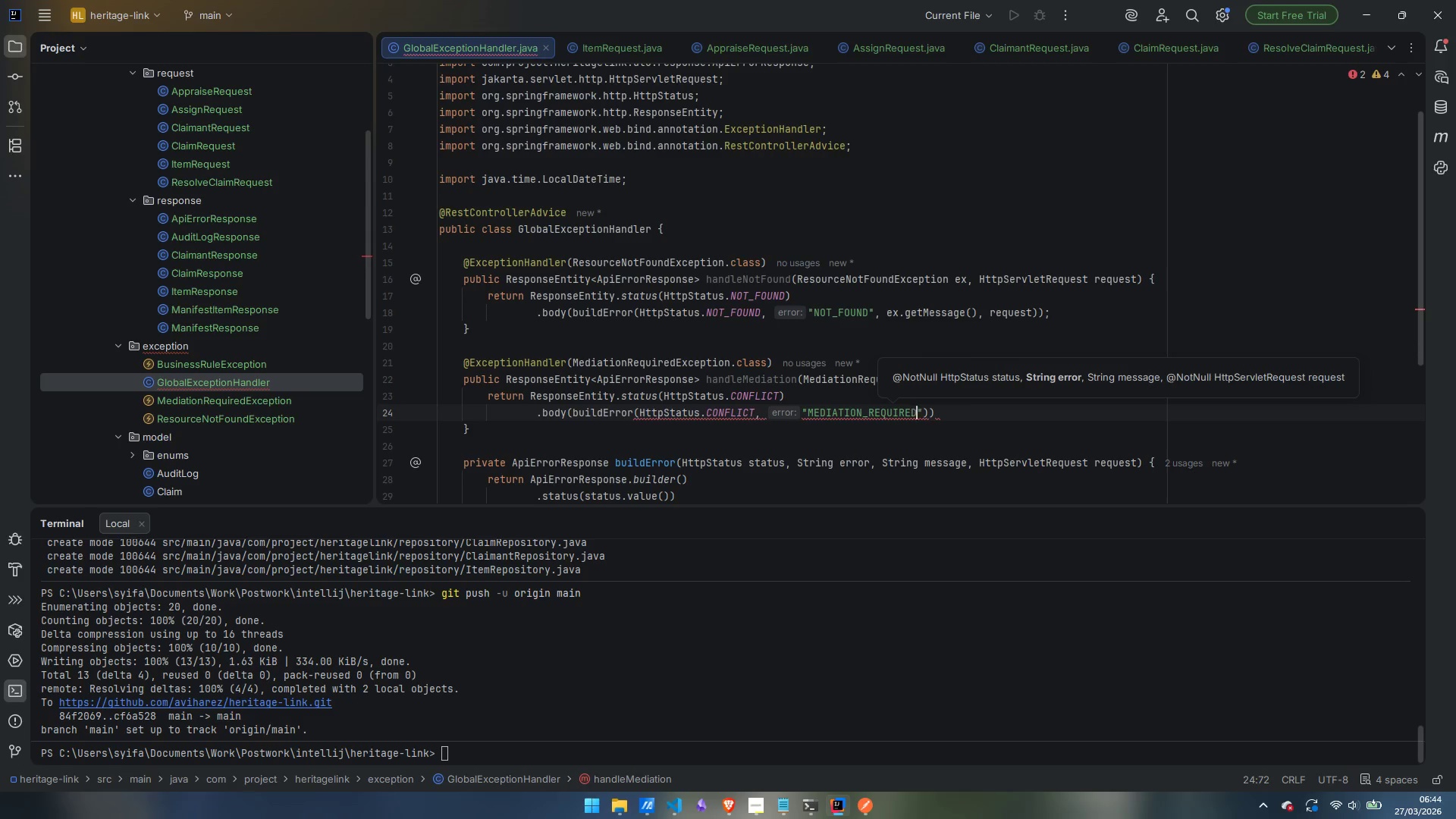 
key(ArrowRight)
 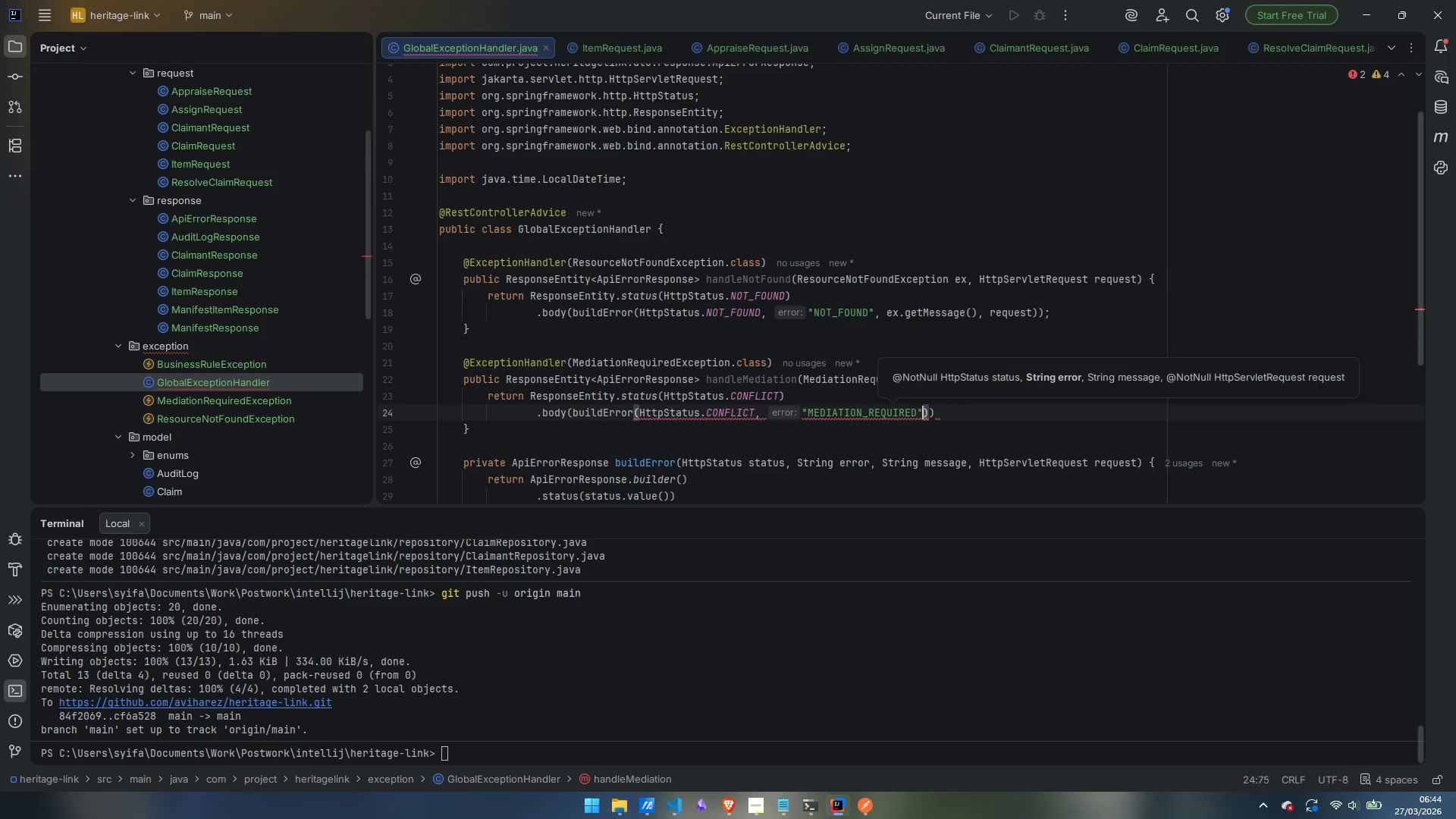 
key(ArrowRight)
 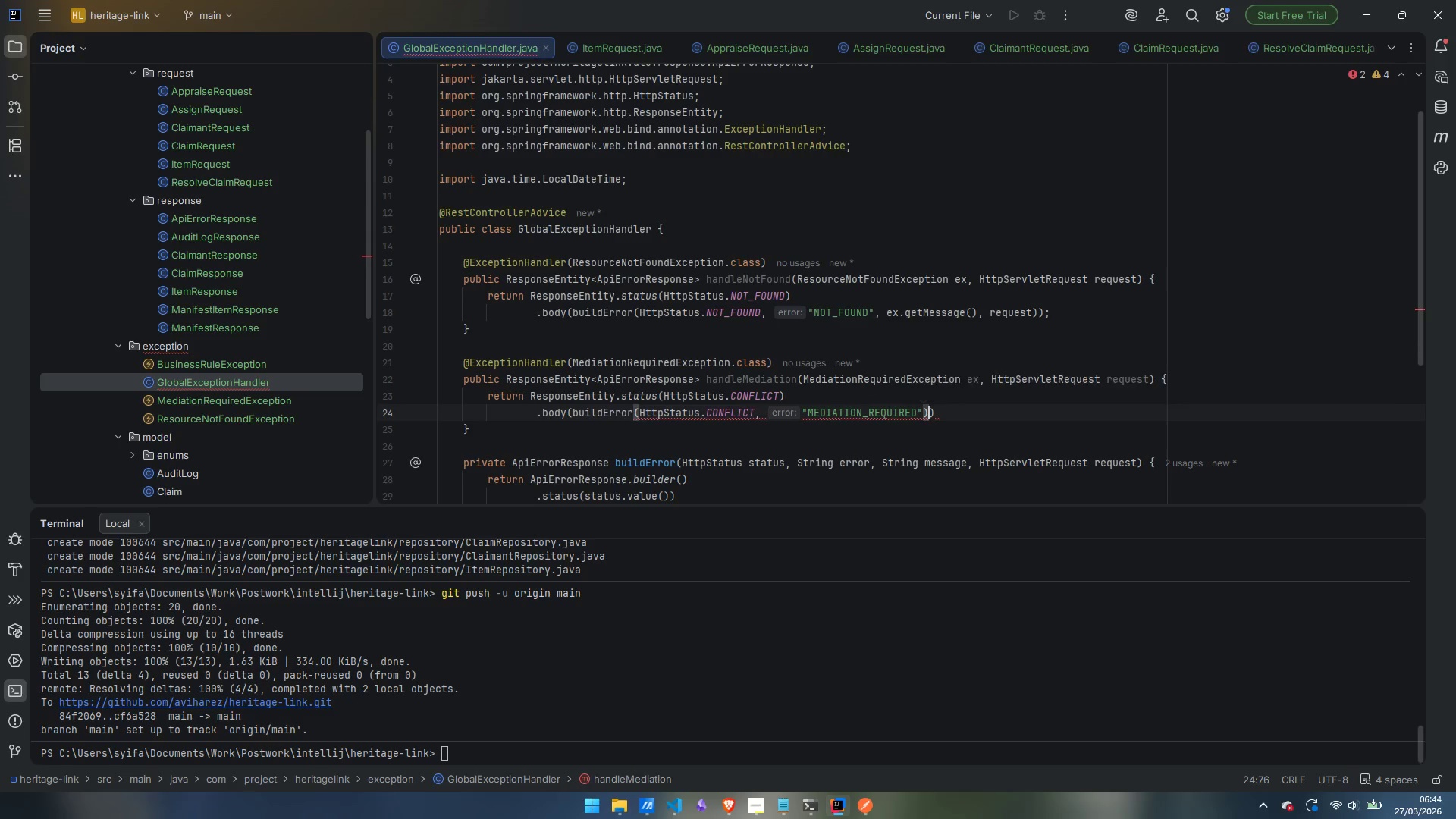 
key(ArrowRight)
 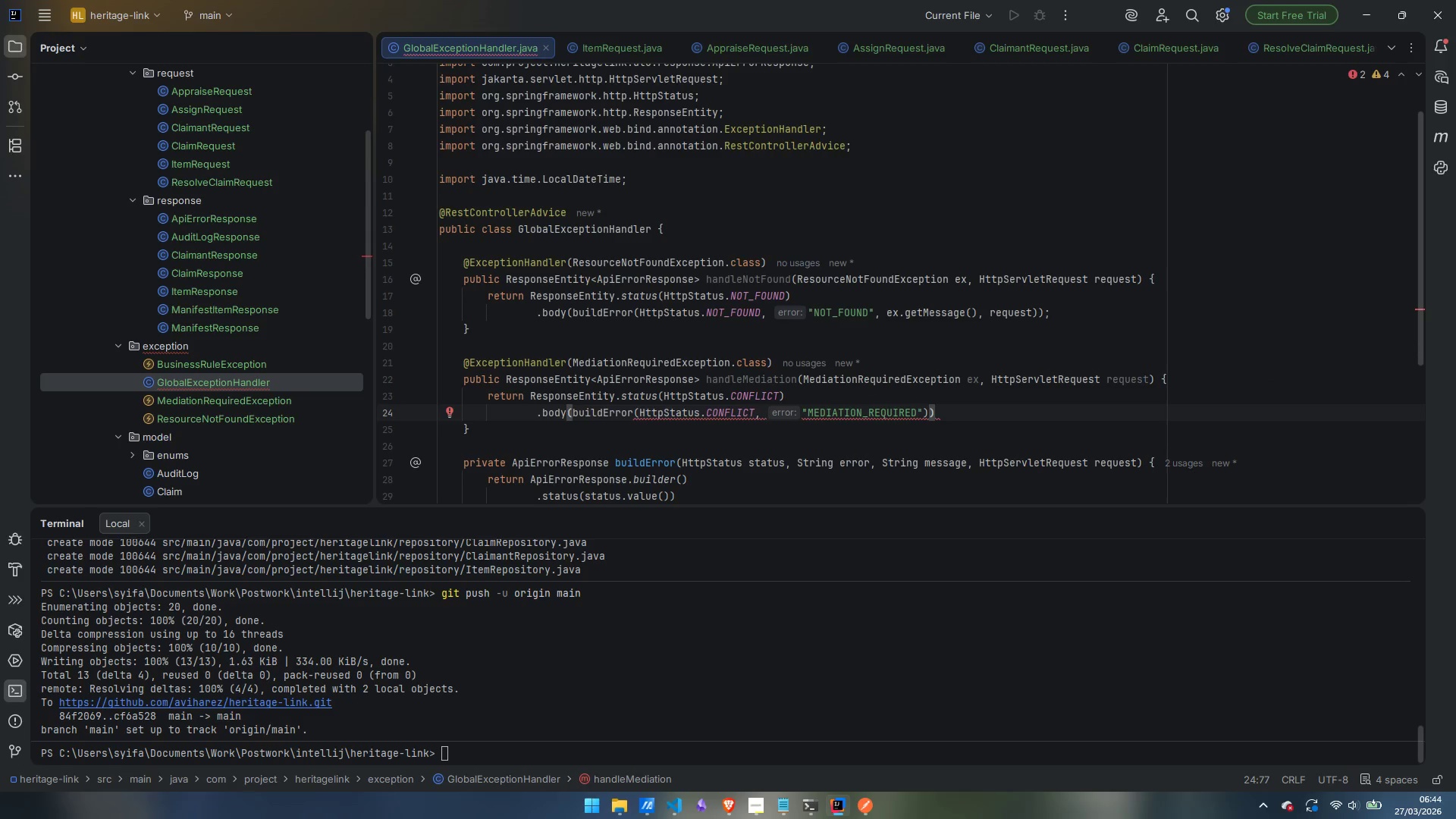 
wait(5.78)
 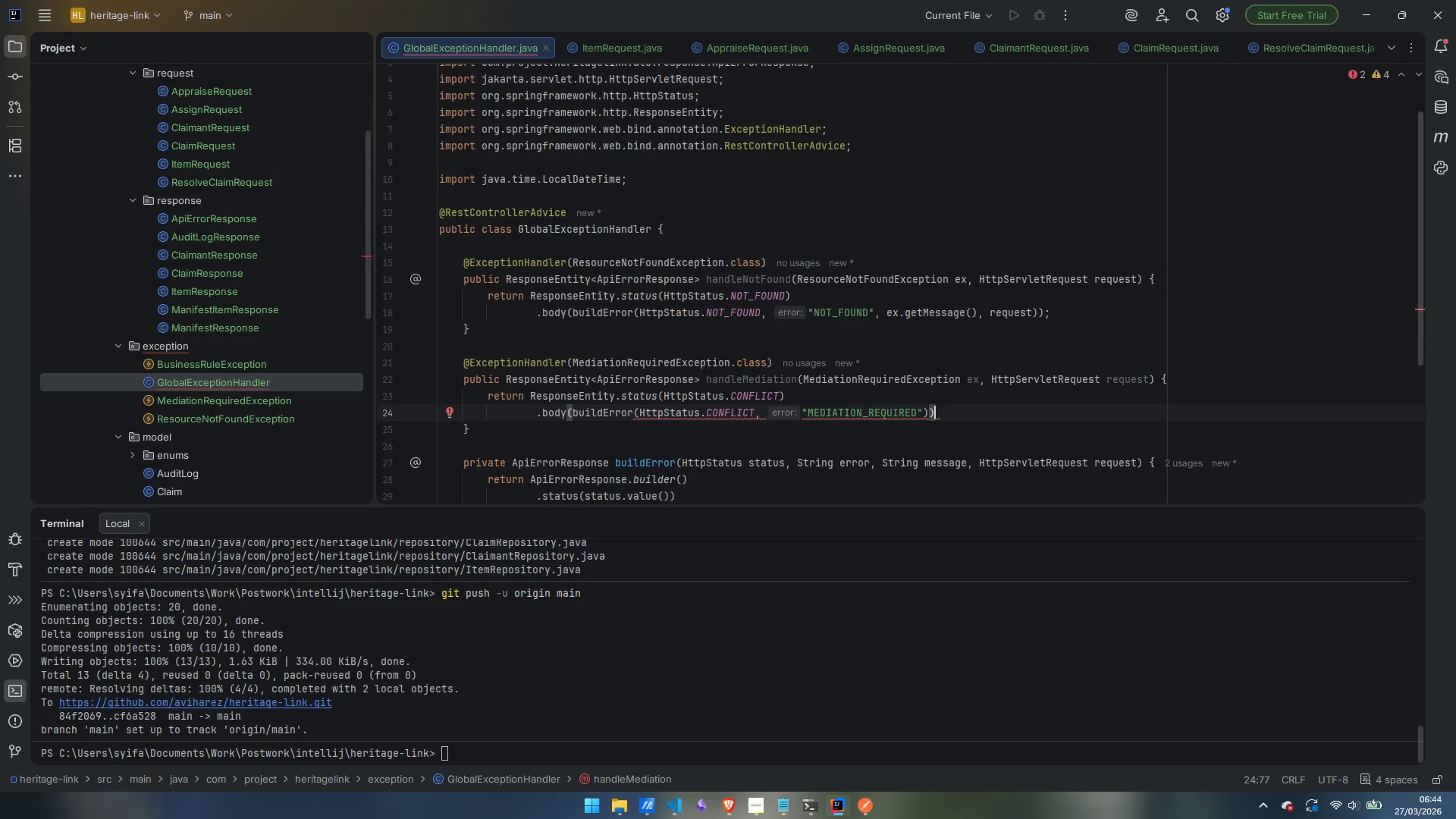 
key(ArrowLeft)
 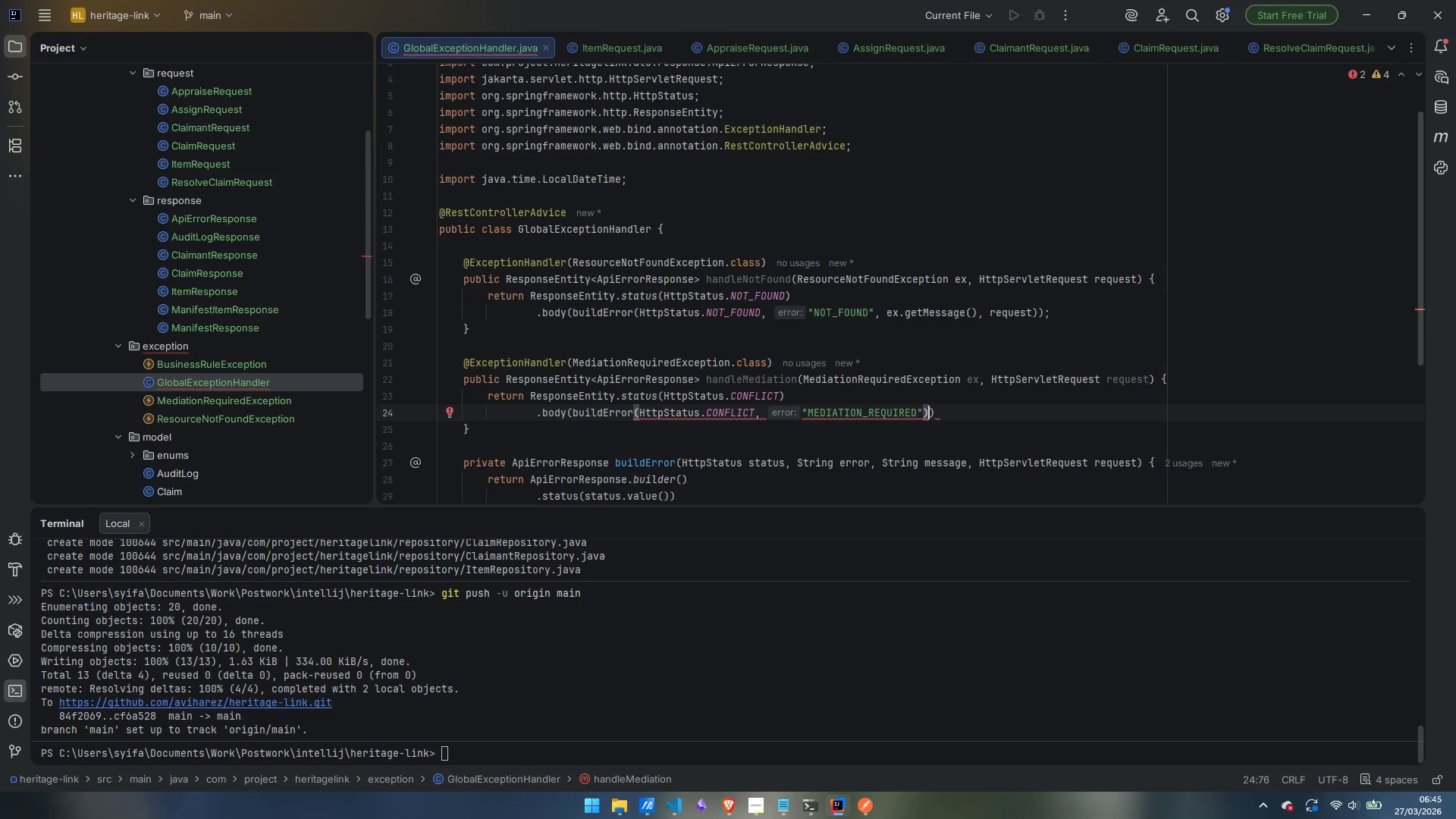 
key(ArrowLeft)
 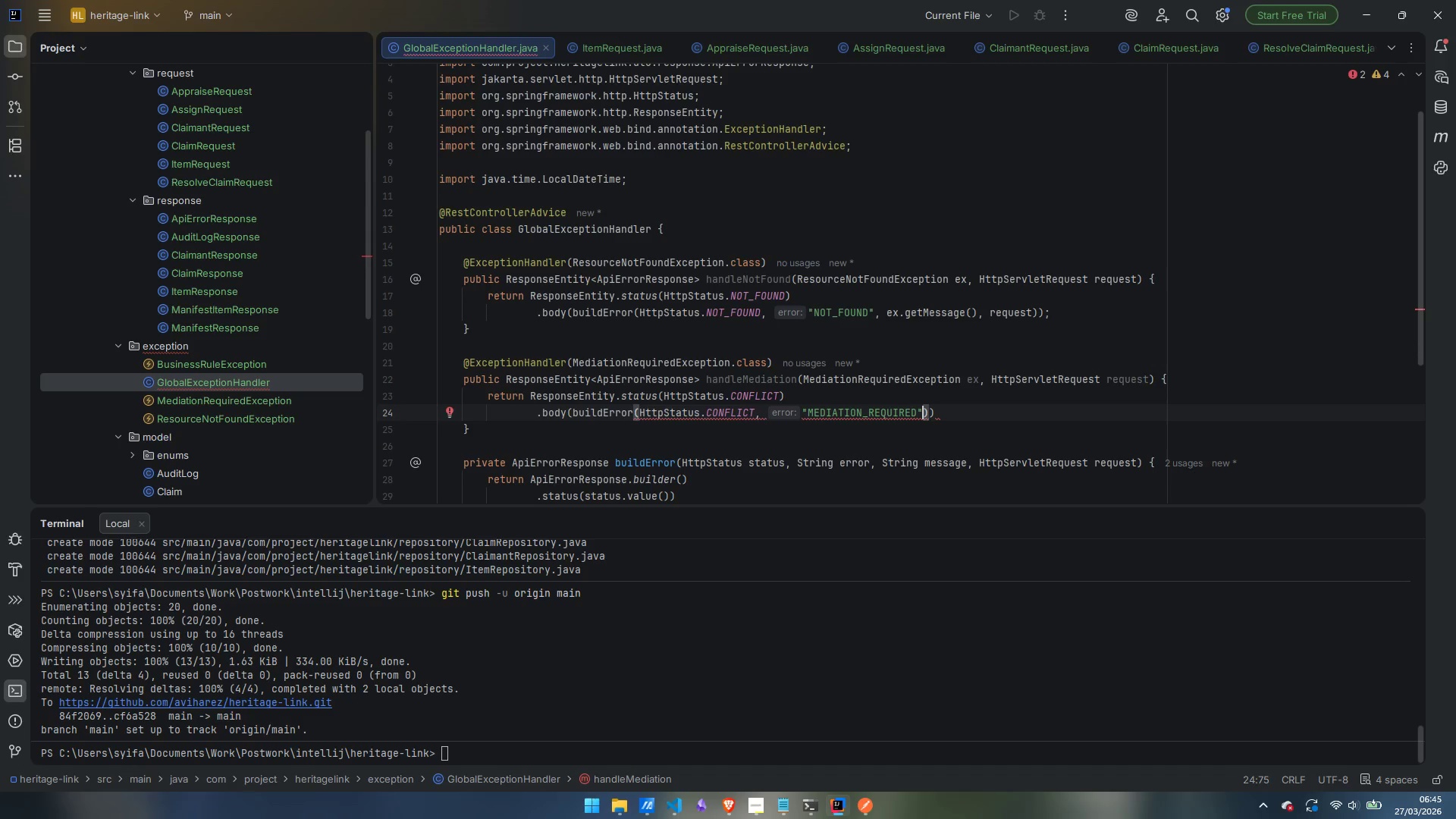 
key(Comma)
 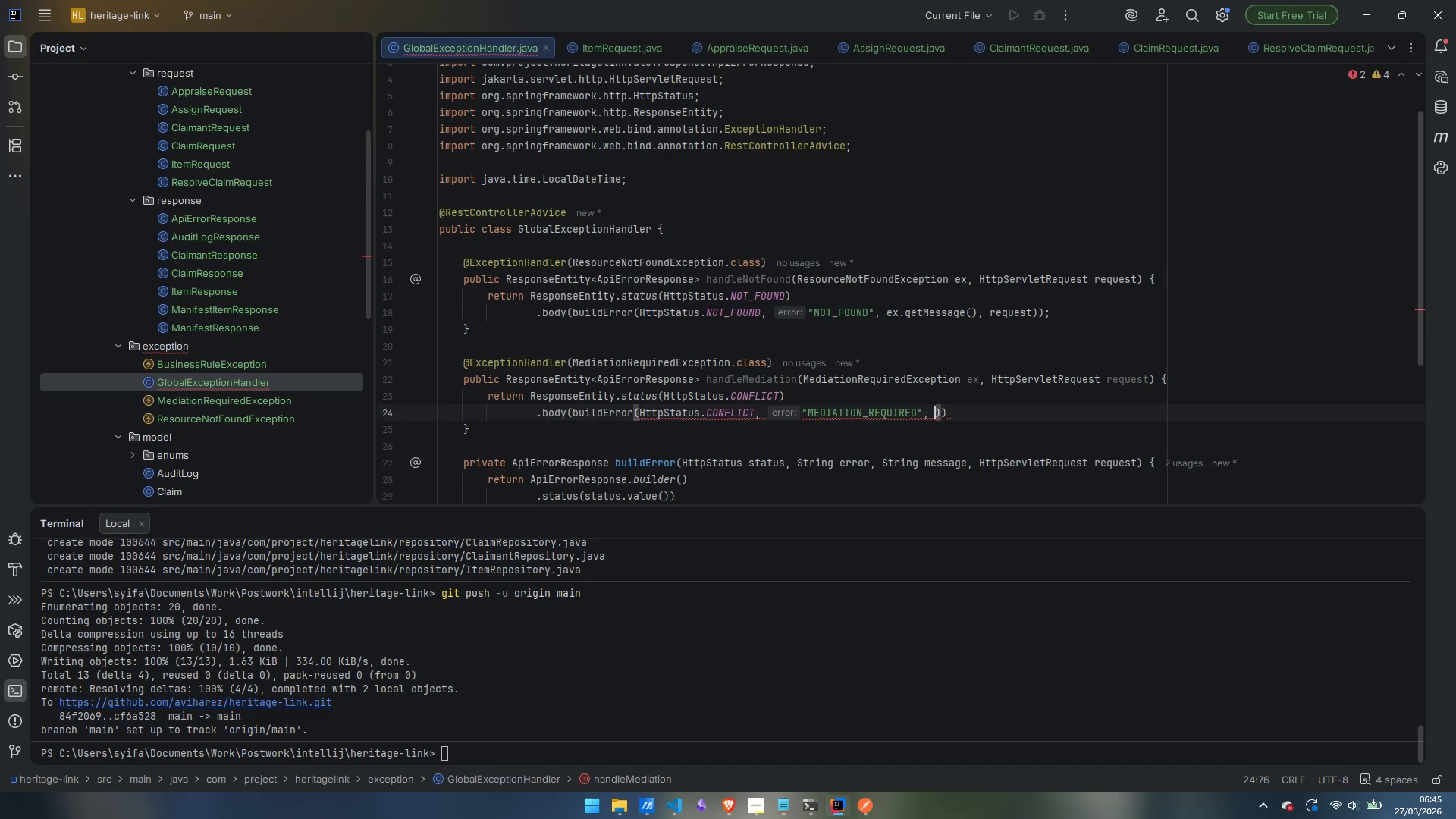 
key(Space)
 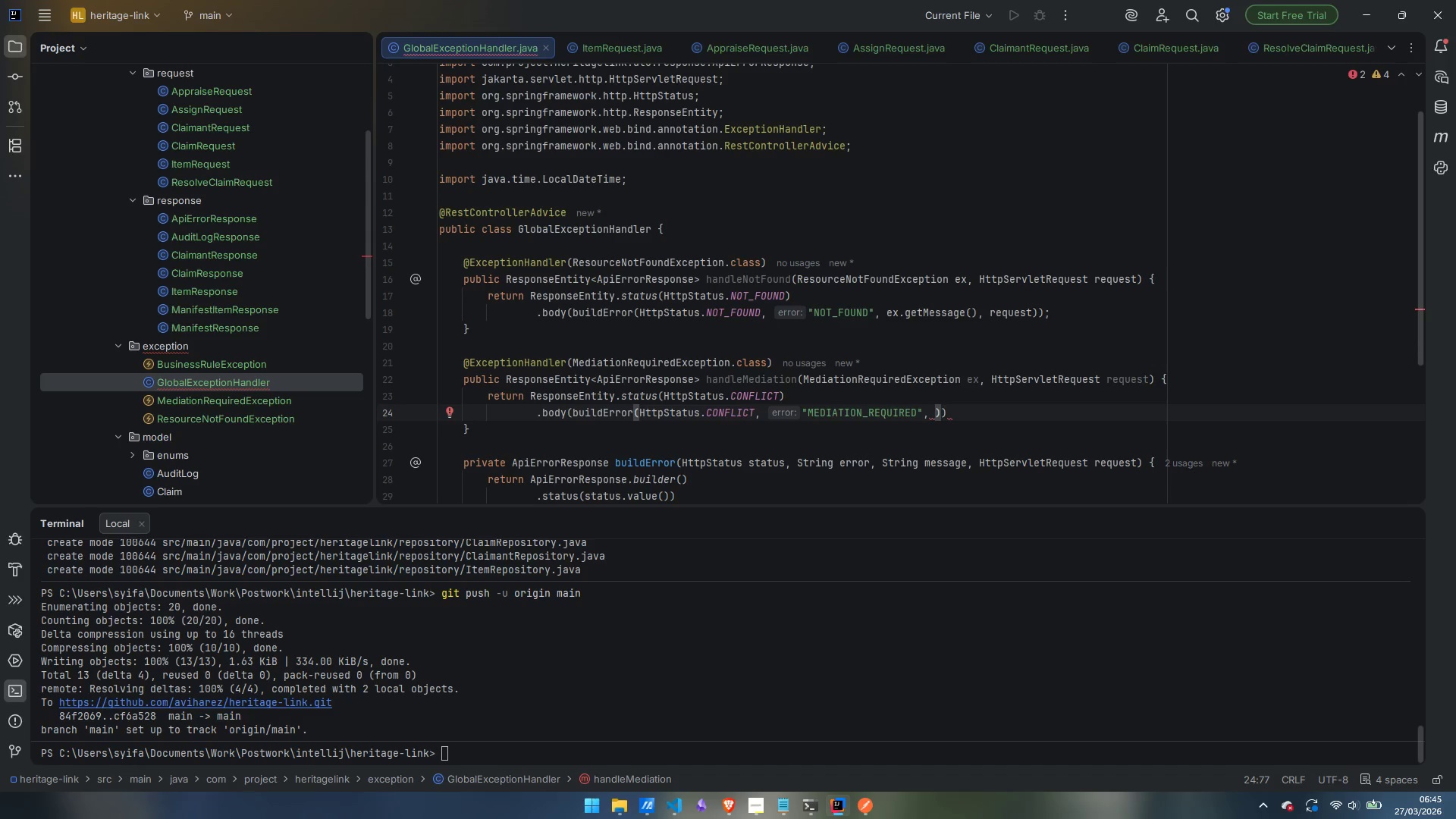 
type(ex.getMessage(), req)
 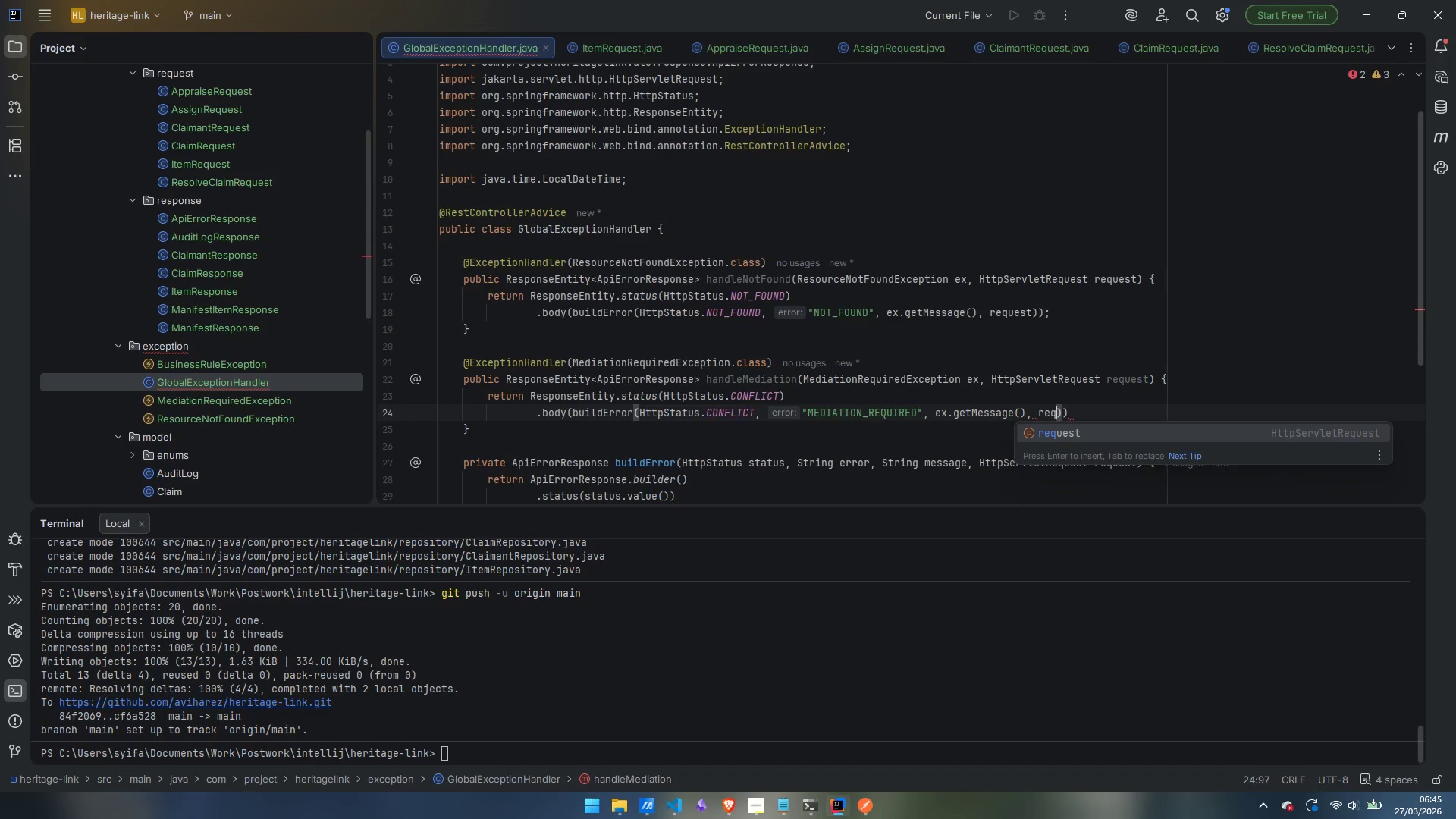 
key(Enter)
 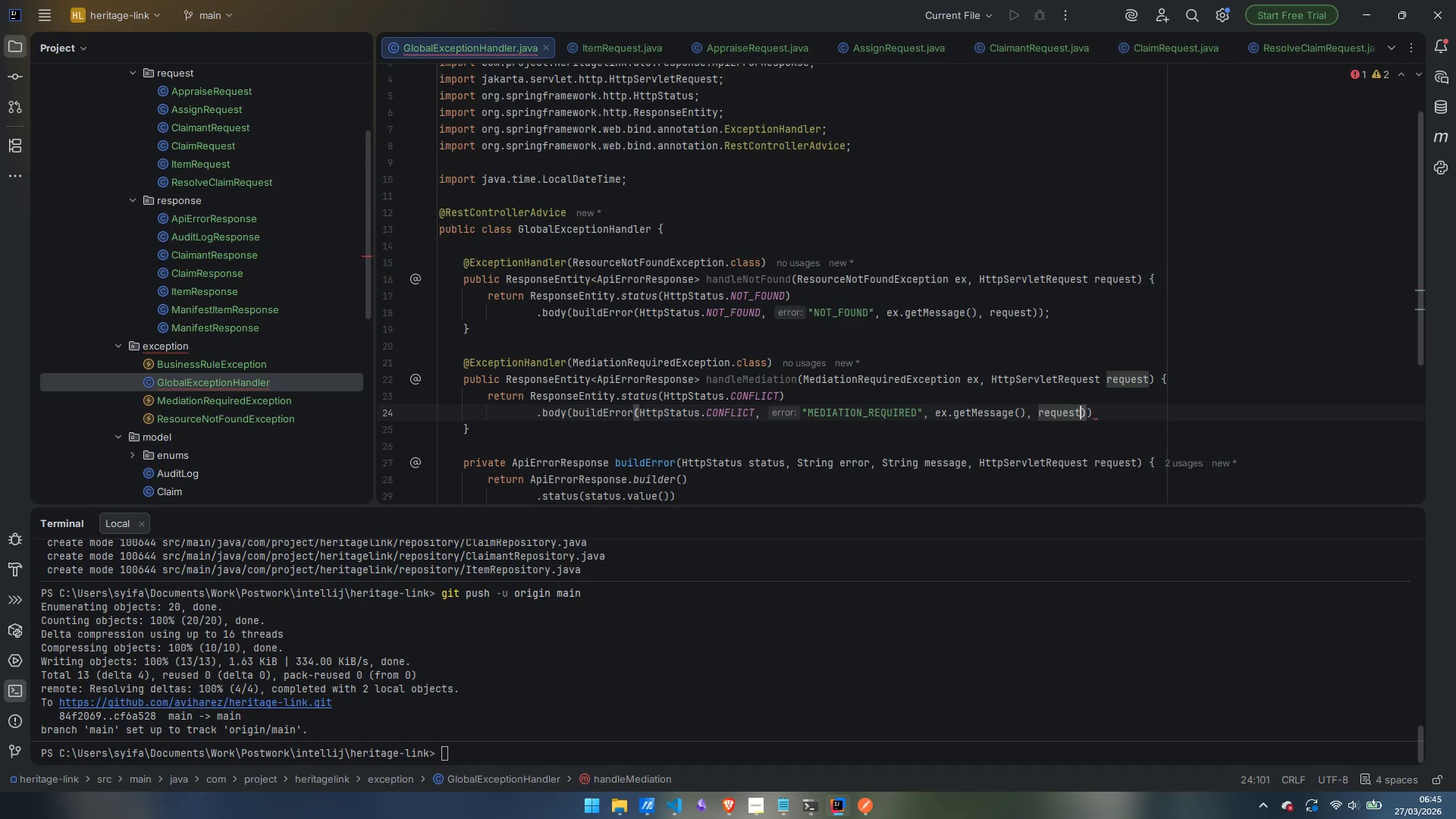 
key(ArrowRight)
 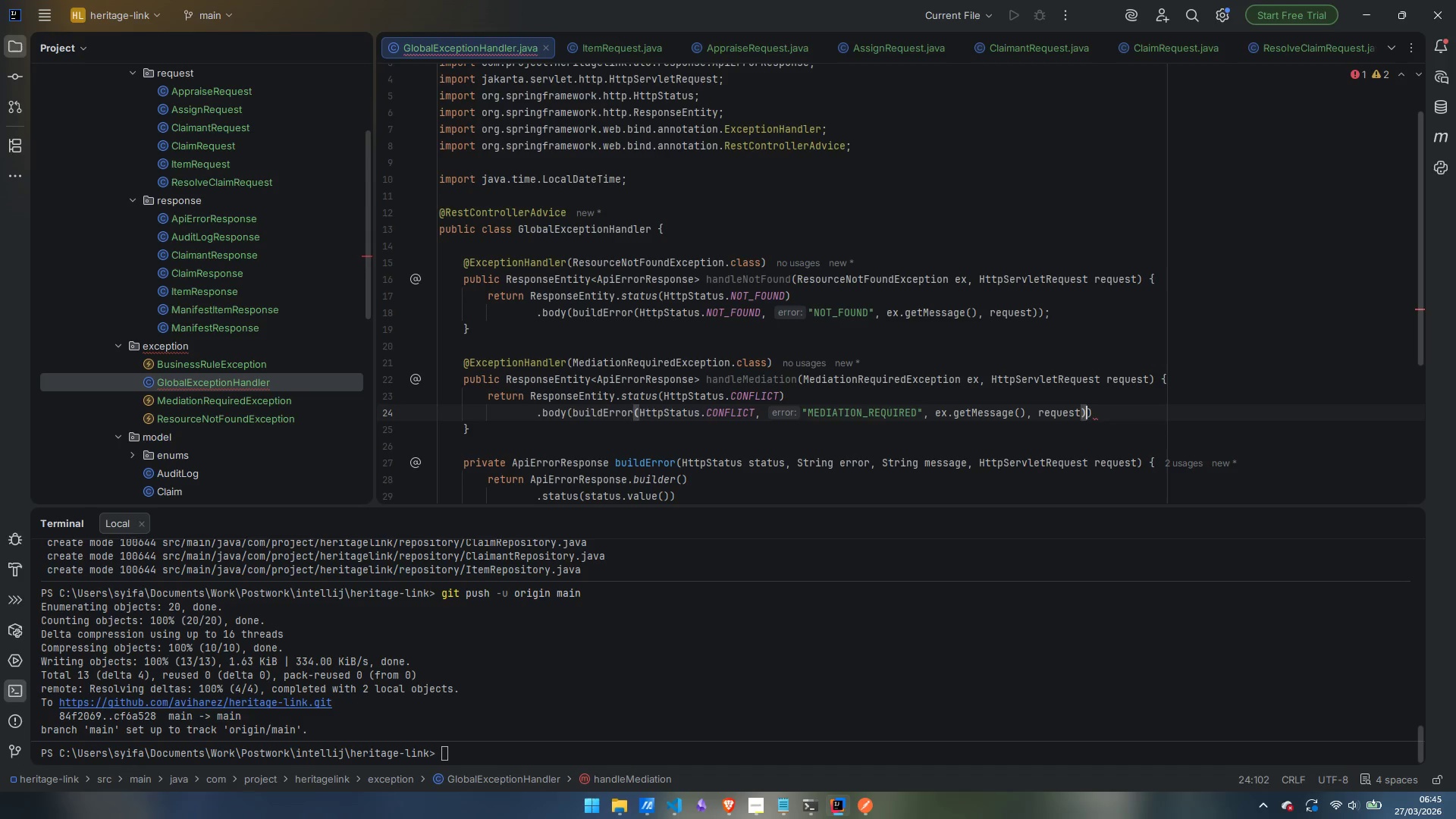 
key(ArrowRight)
 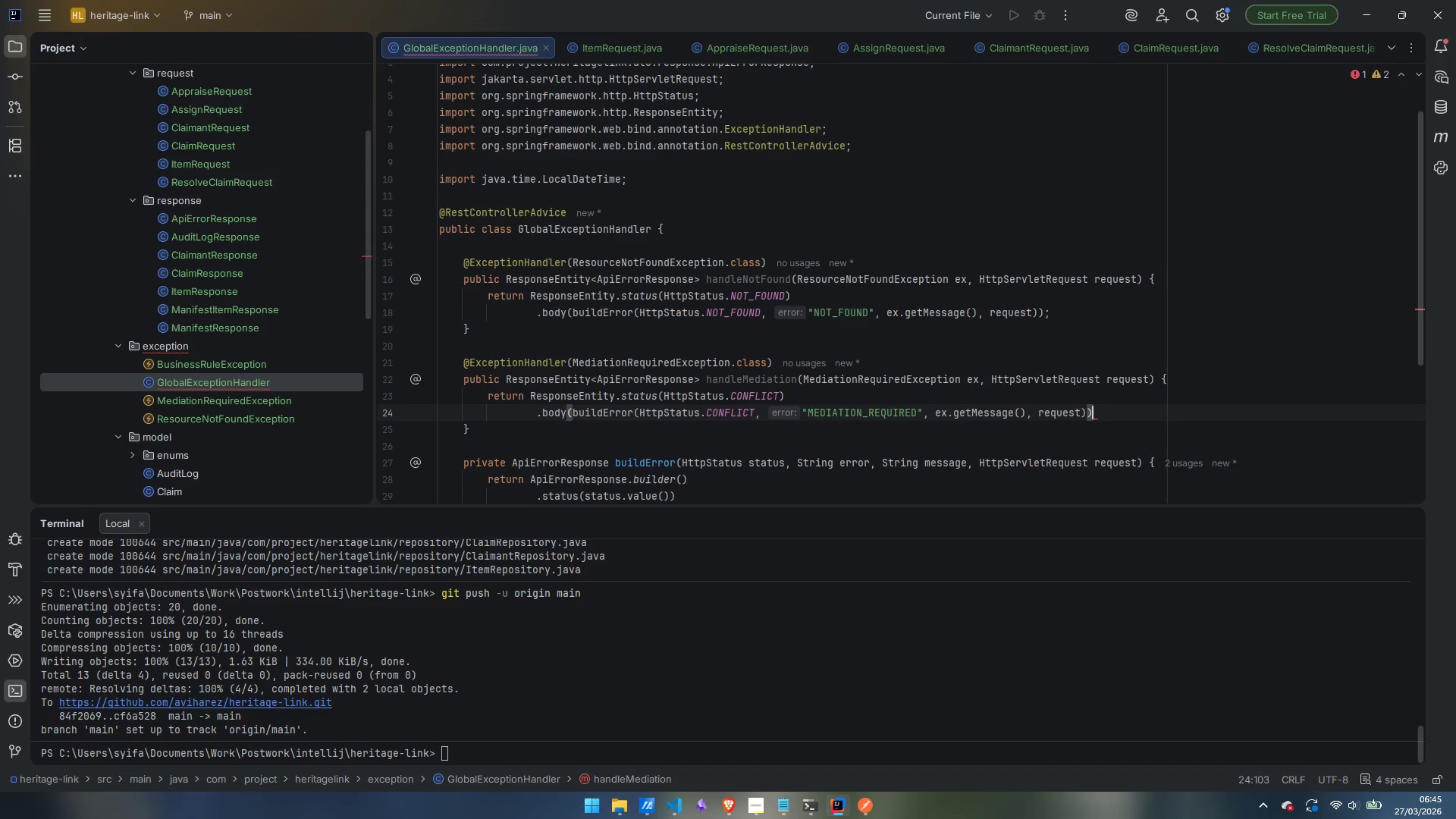 
key(Semicolon)
 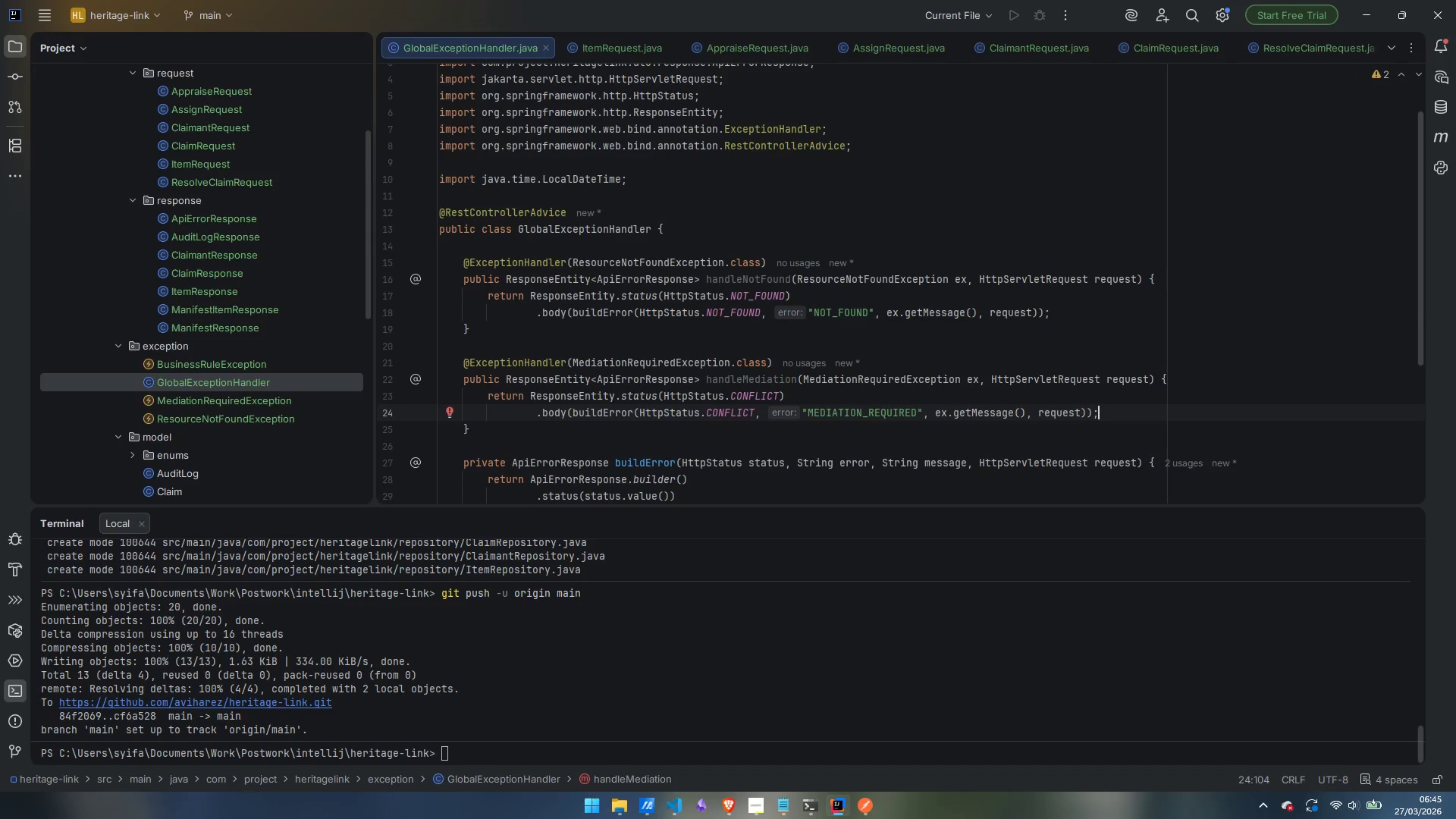 
key(ArrowDown)
 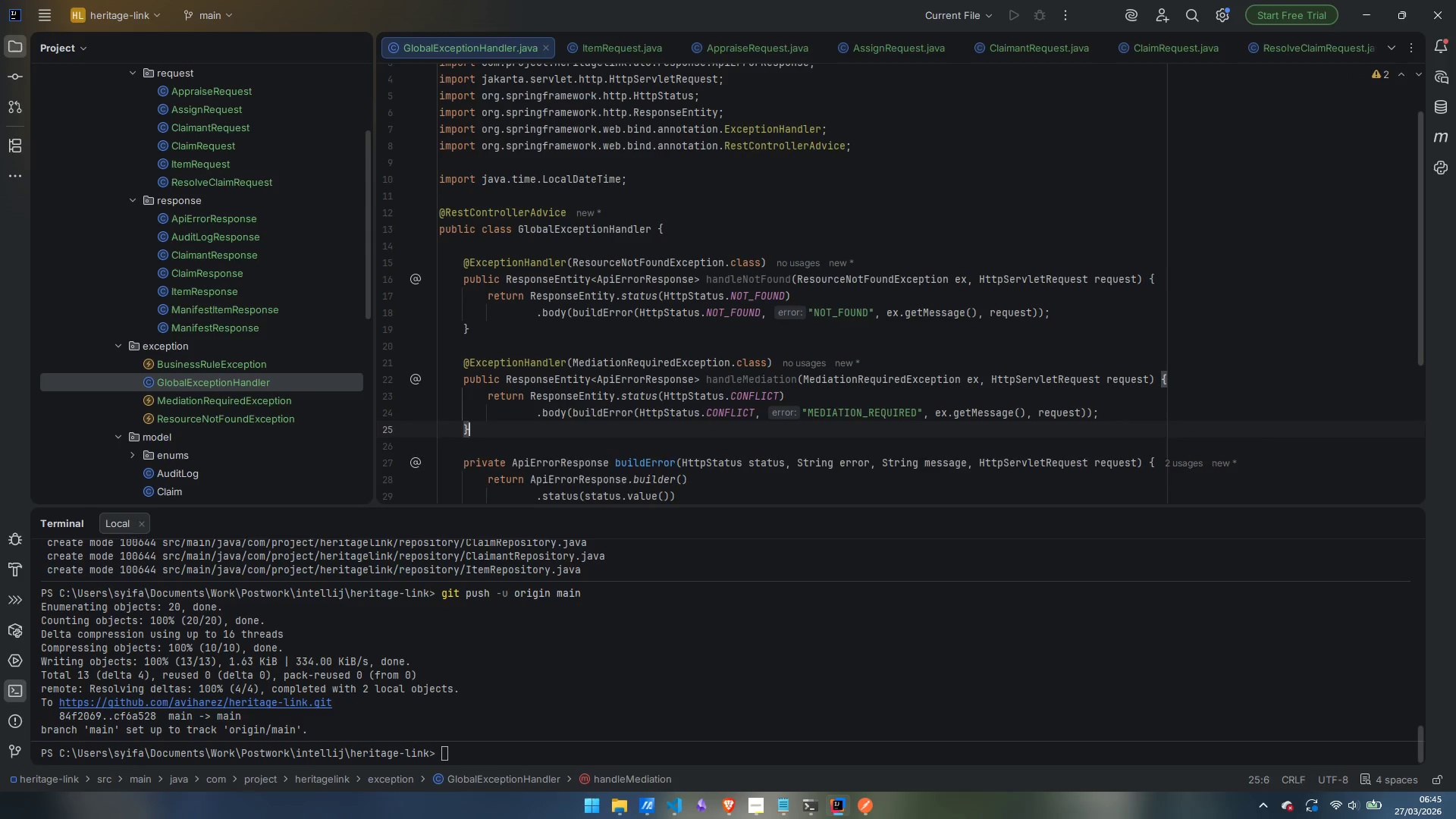 
key(Enter)
 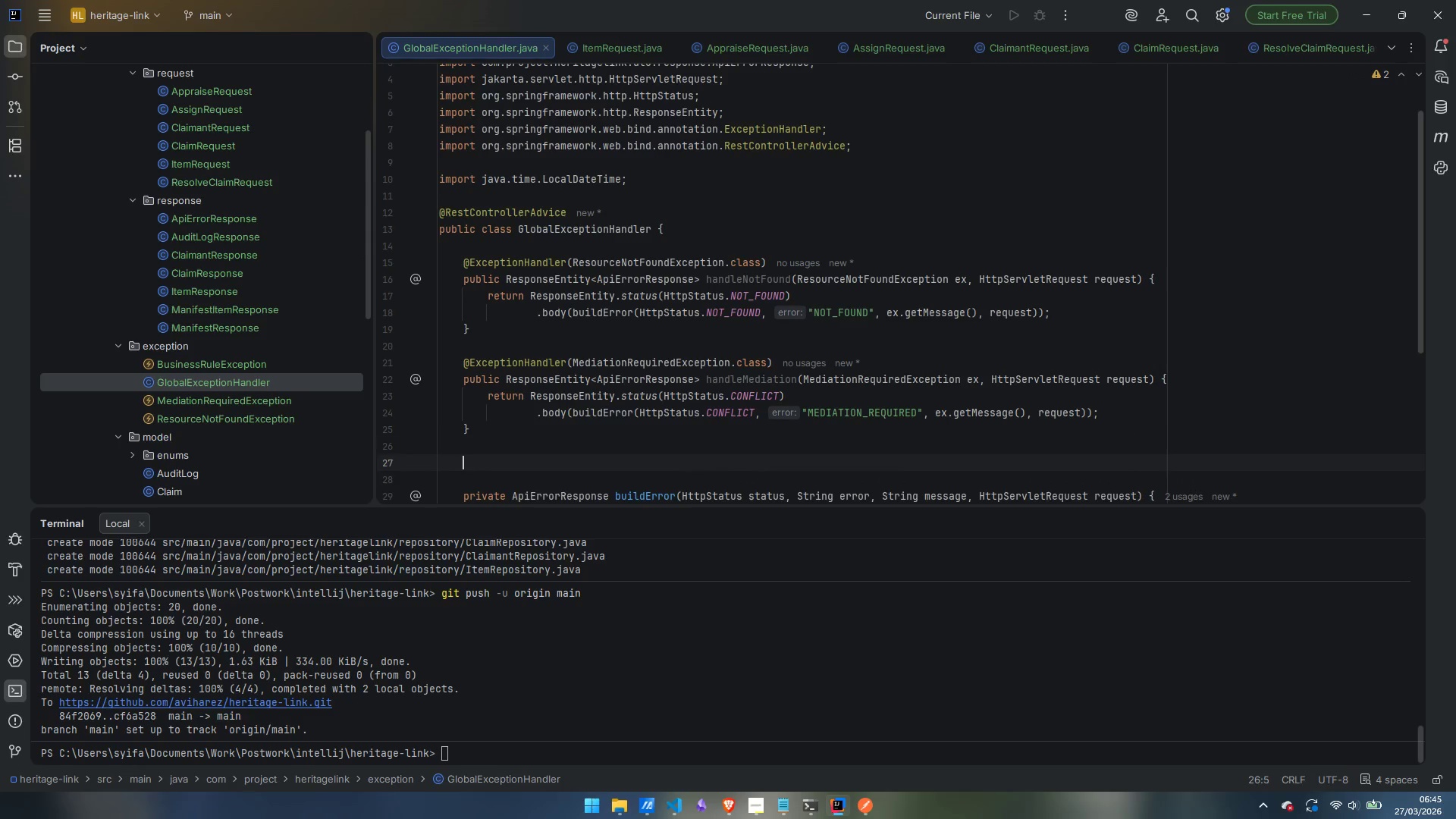 
key(Enter)
 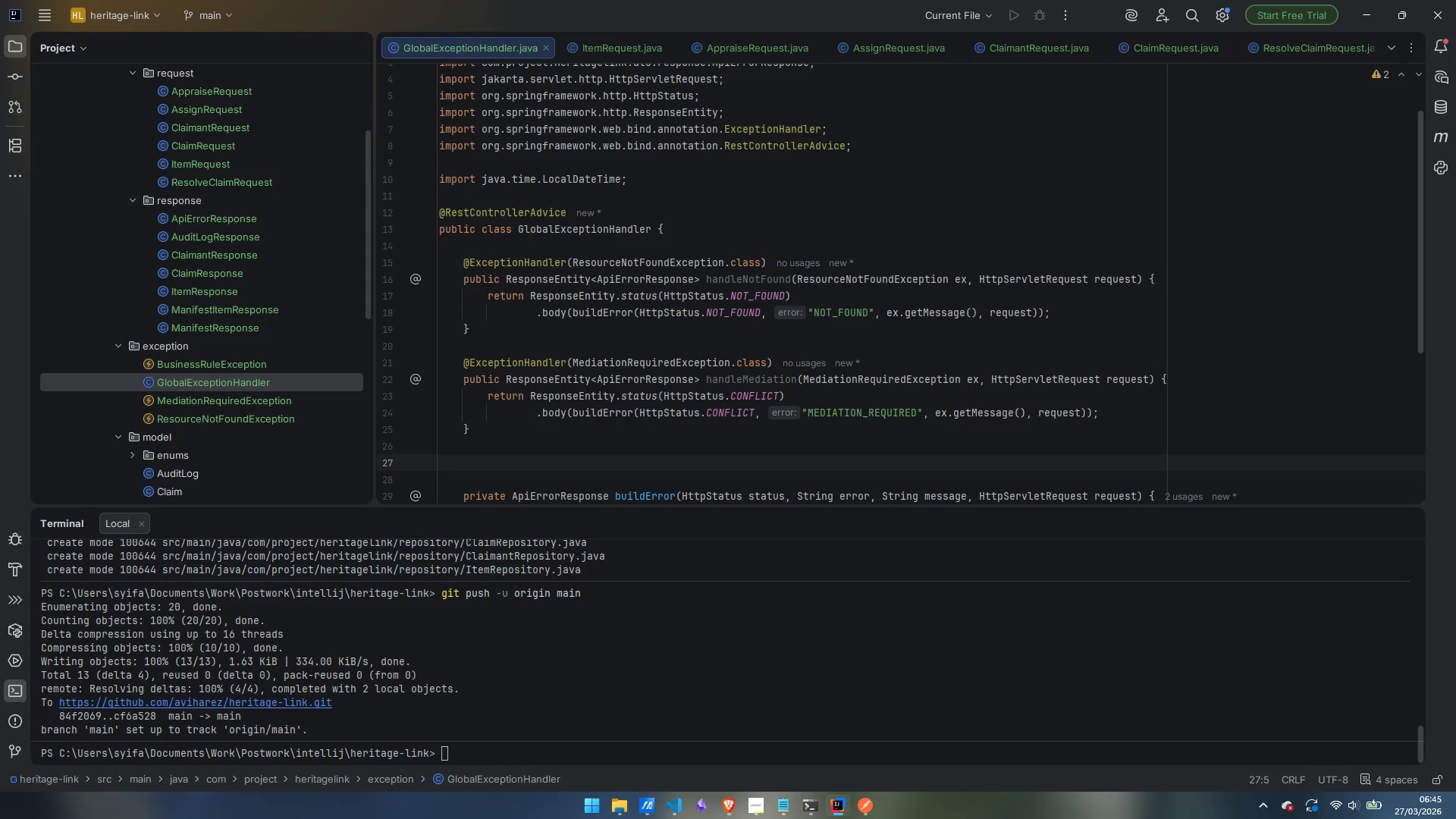 
wait(16.88)
 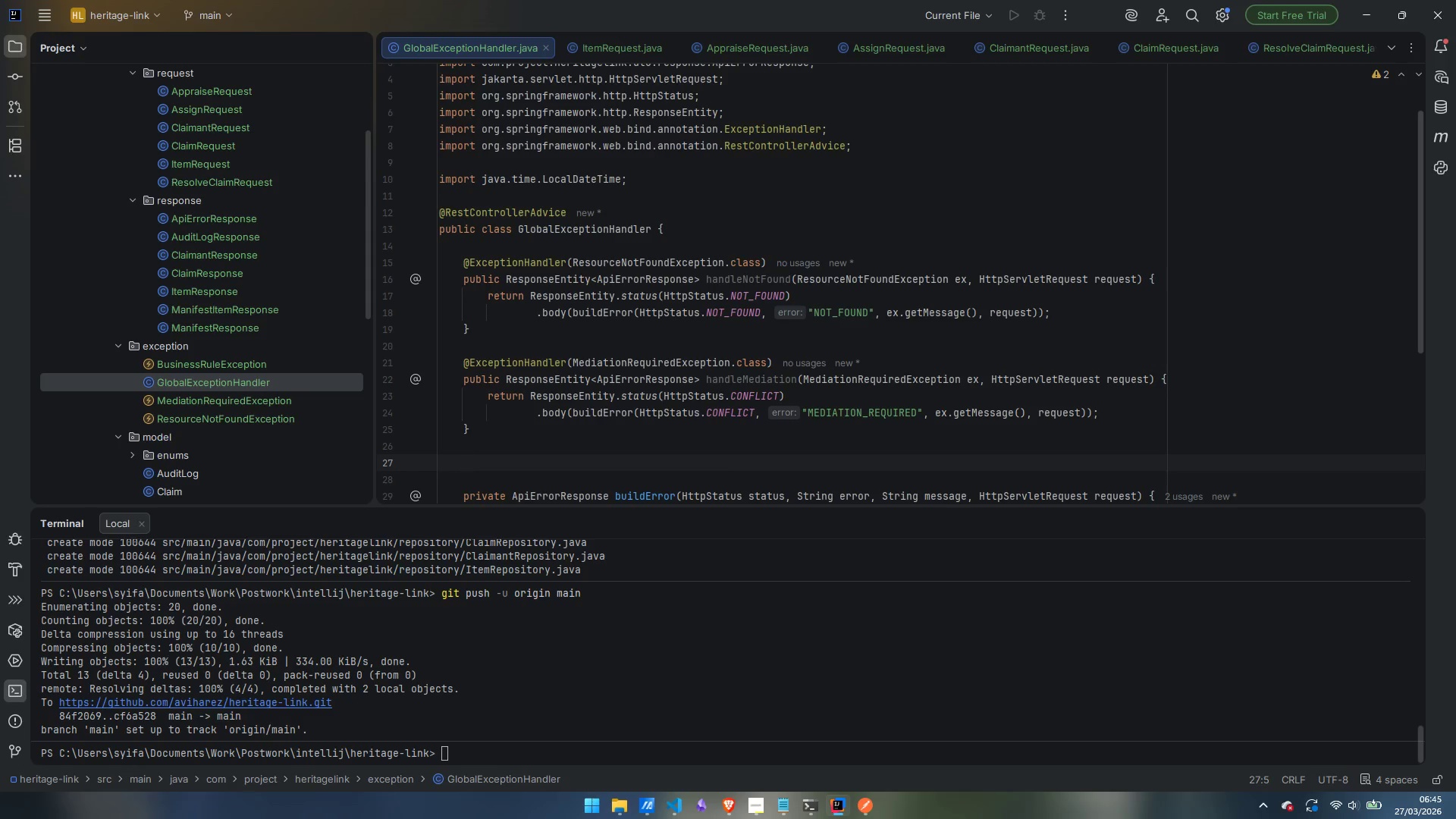 
type(@Exception)
 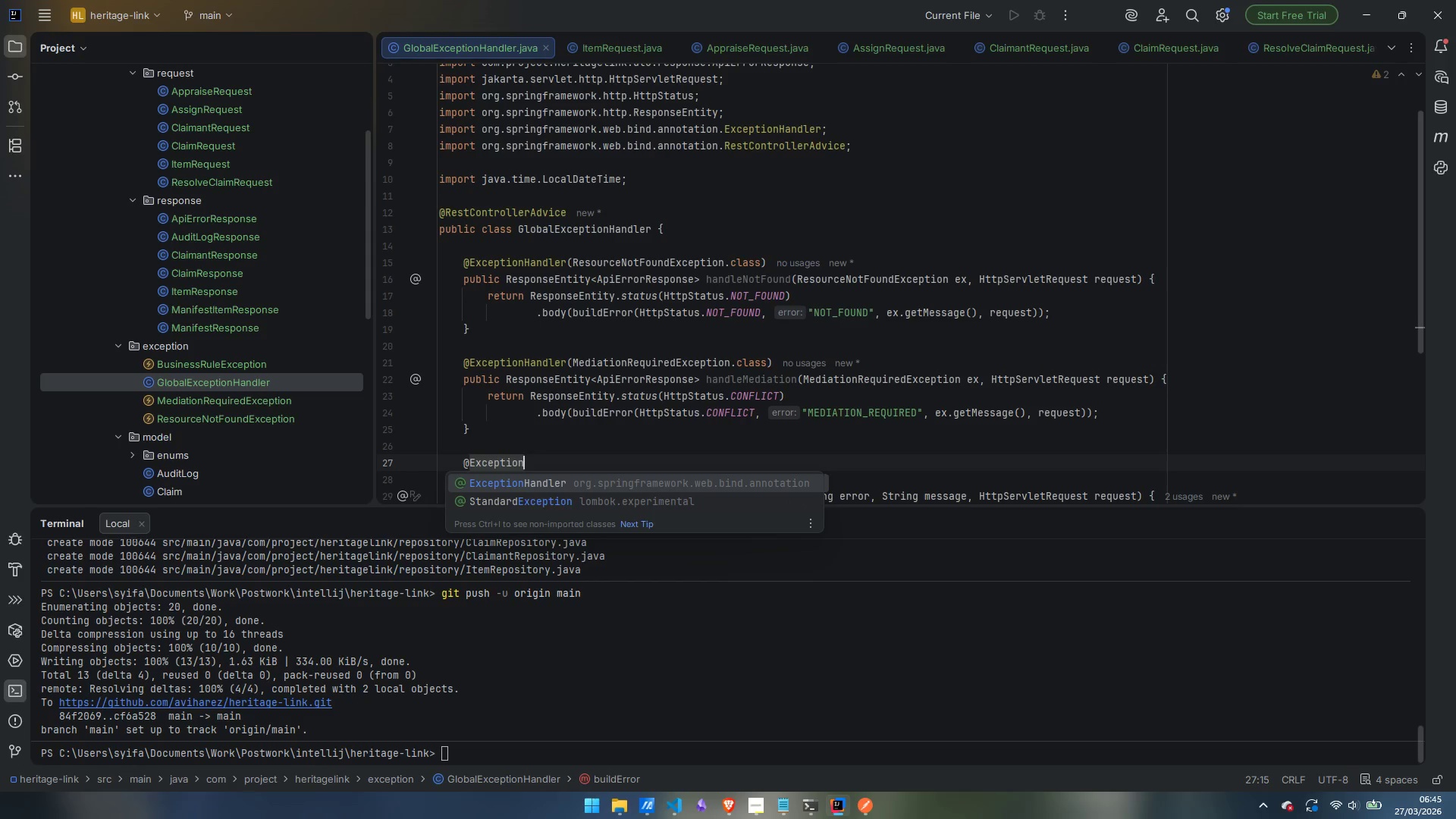 
type(Handler)
 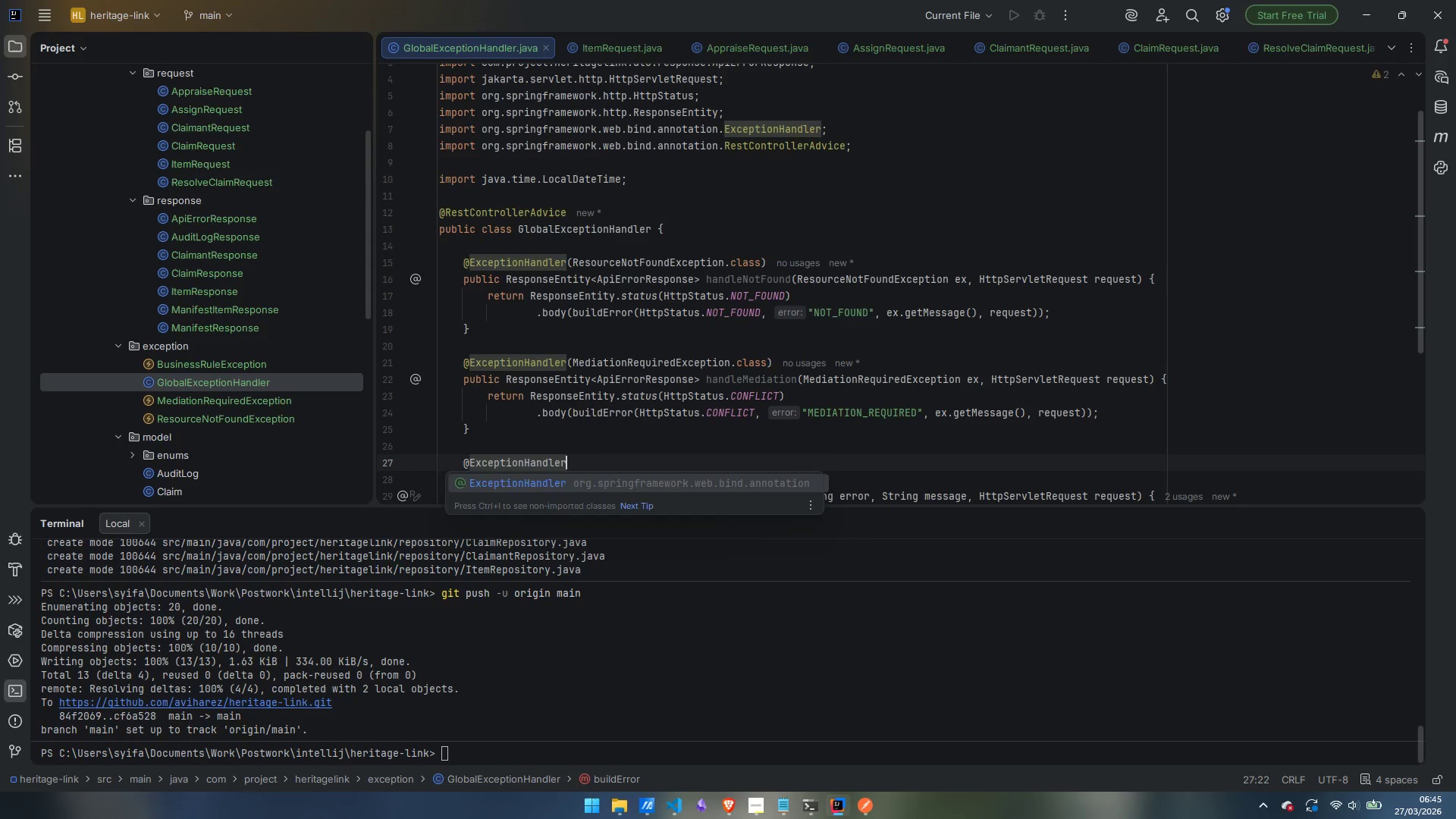 
key(Enter)
 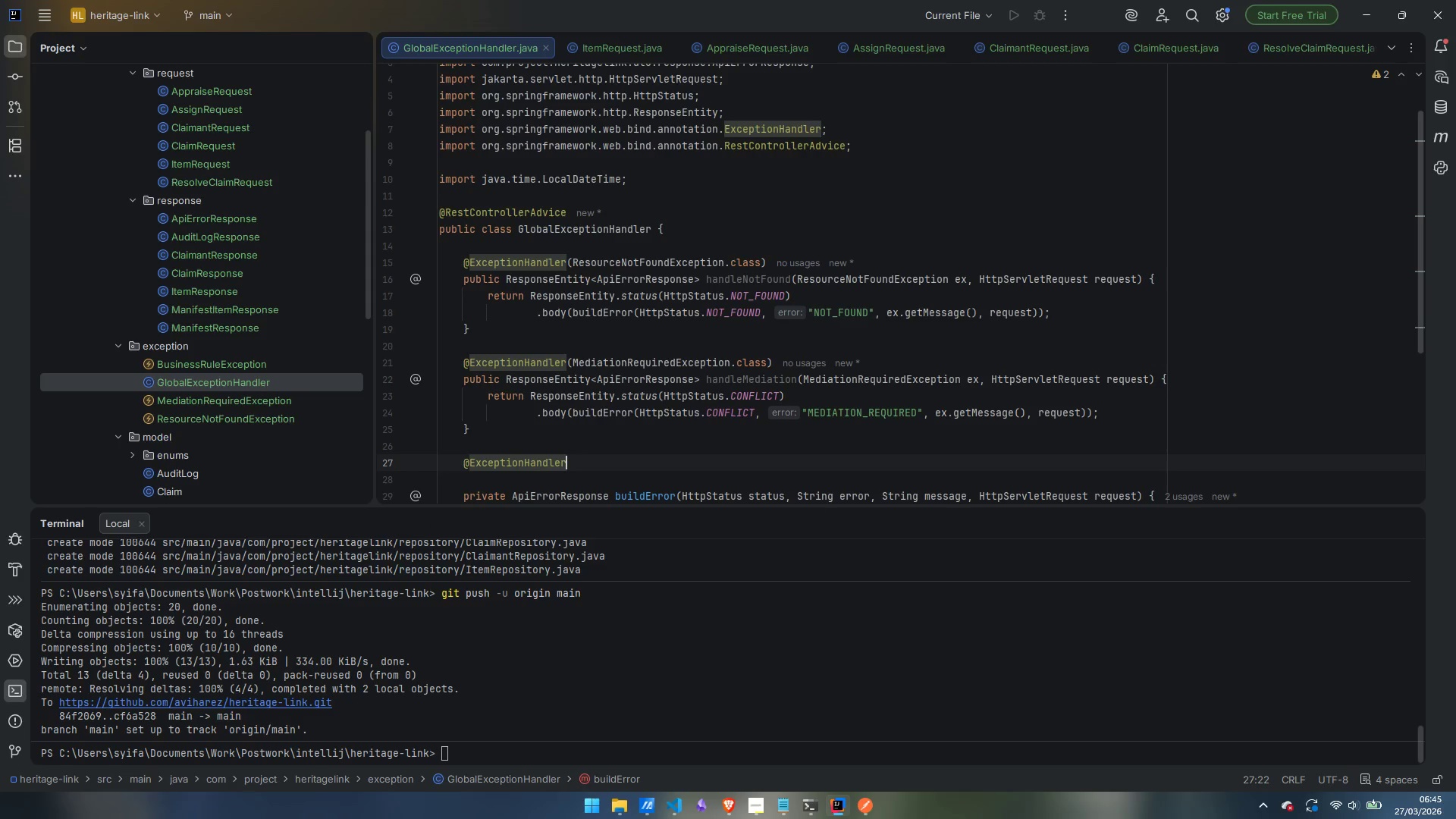 
key(Shift+9)
 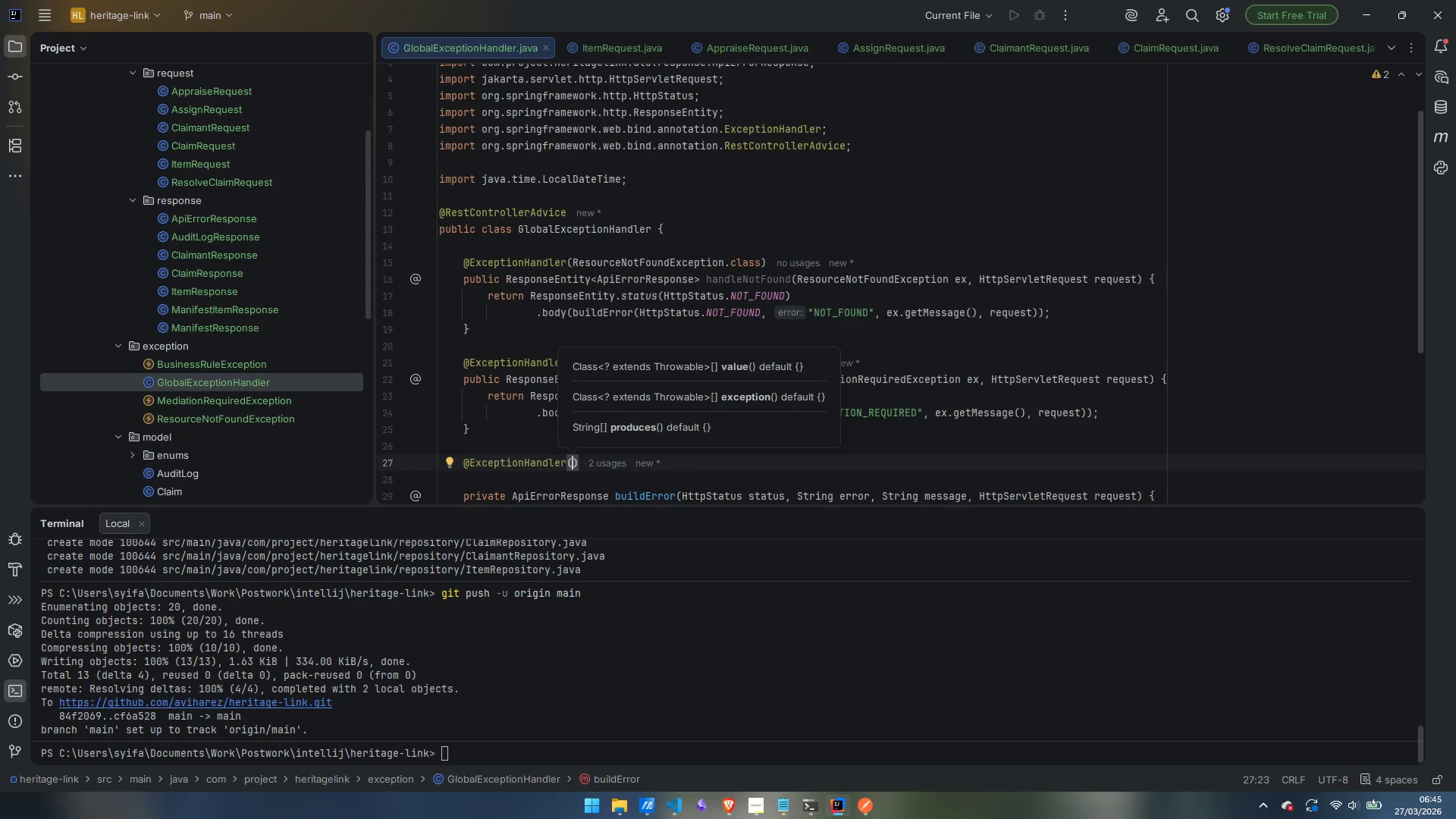 
wait(7.69)
 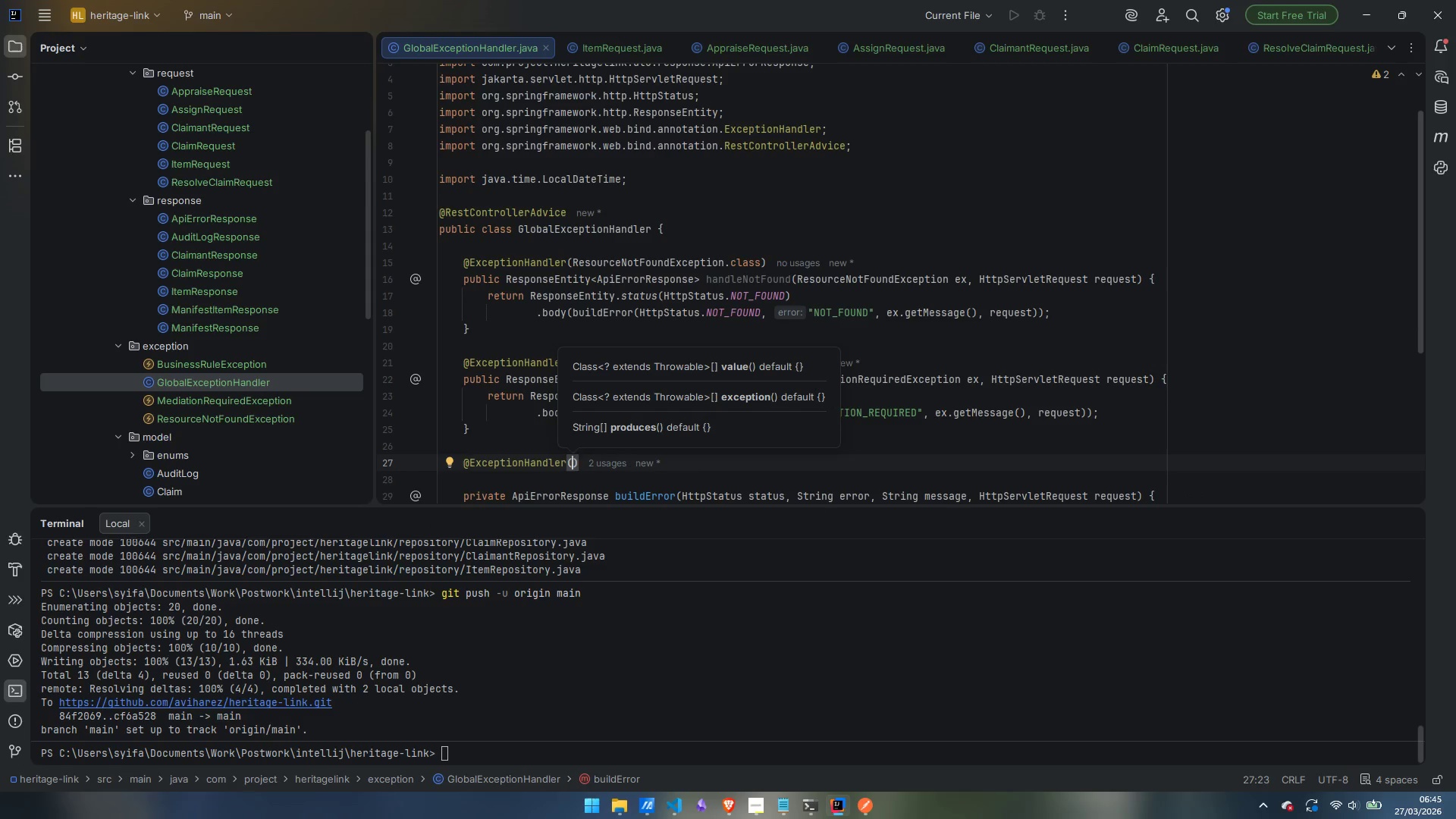 
hold_key(key=ShiftLeft, duration=1.5)
 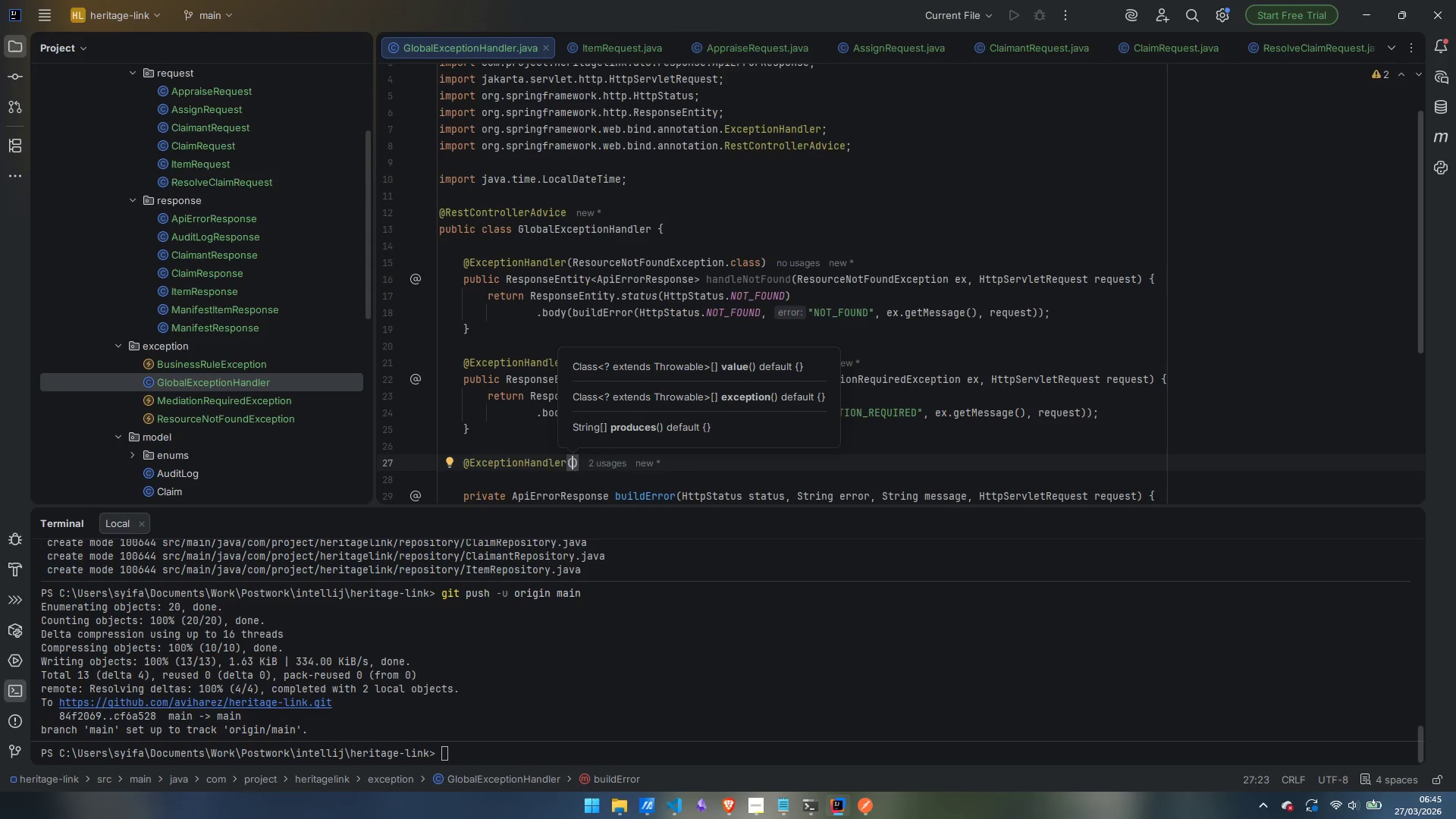 
type(Bu)
 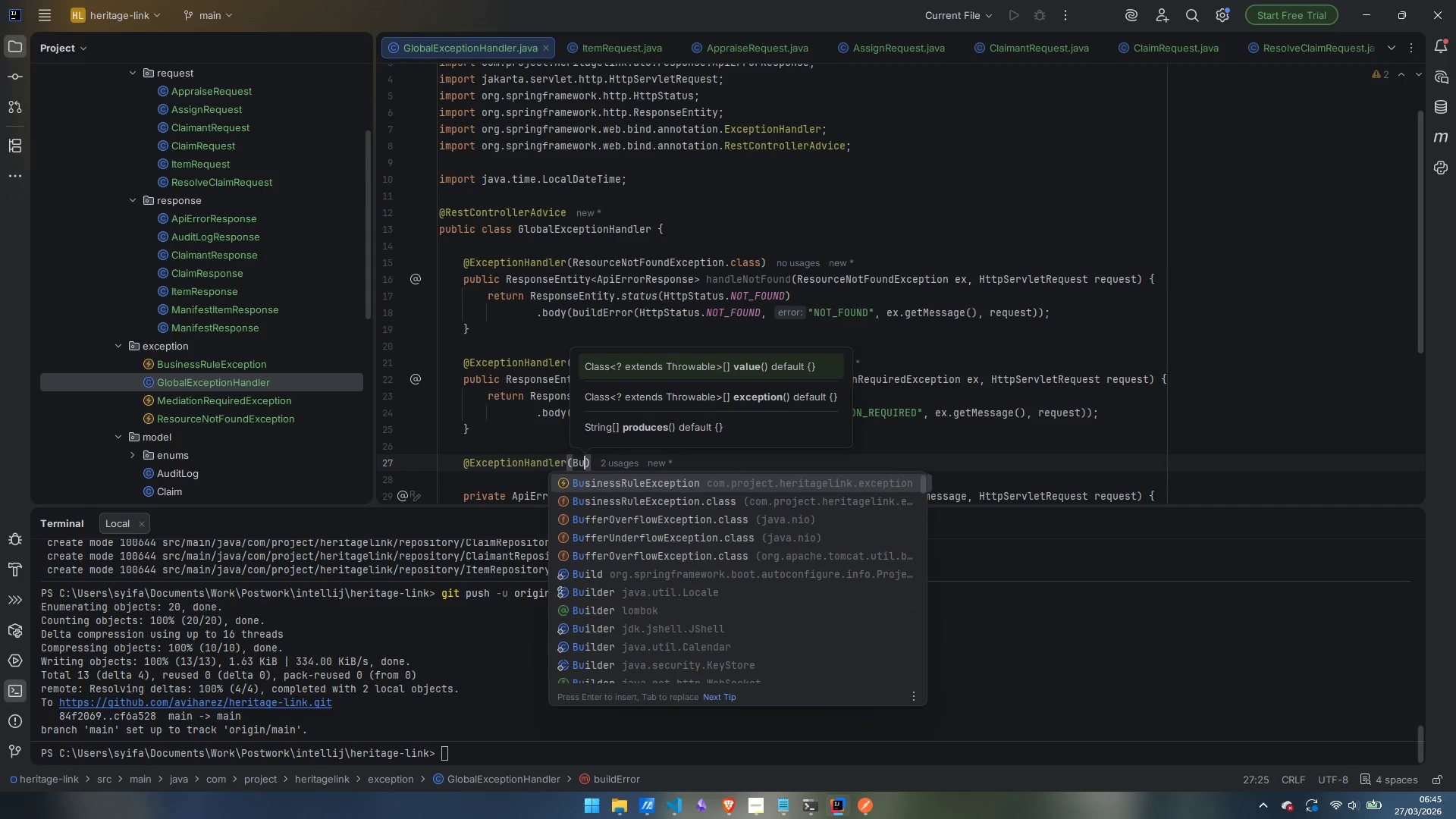 
key(ArrowDown)
 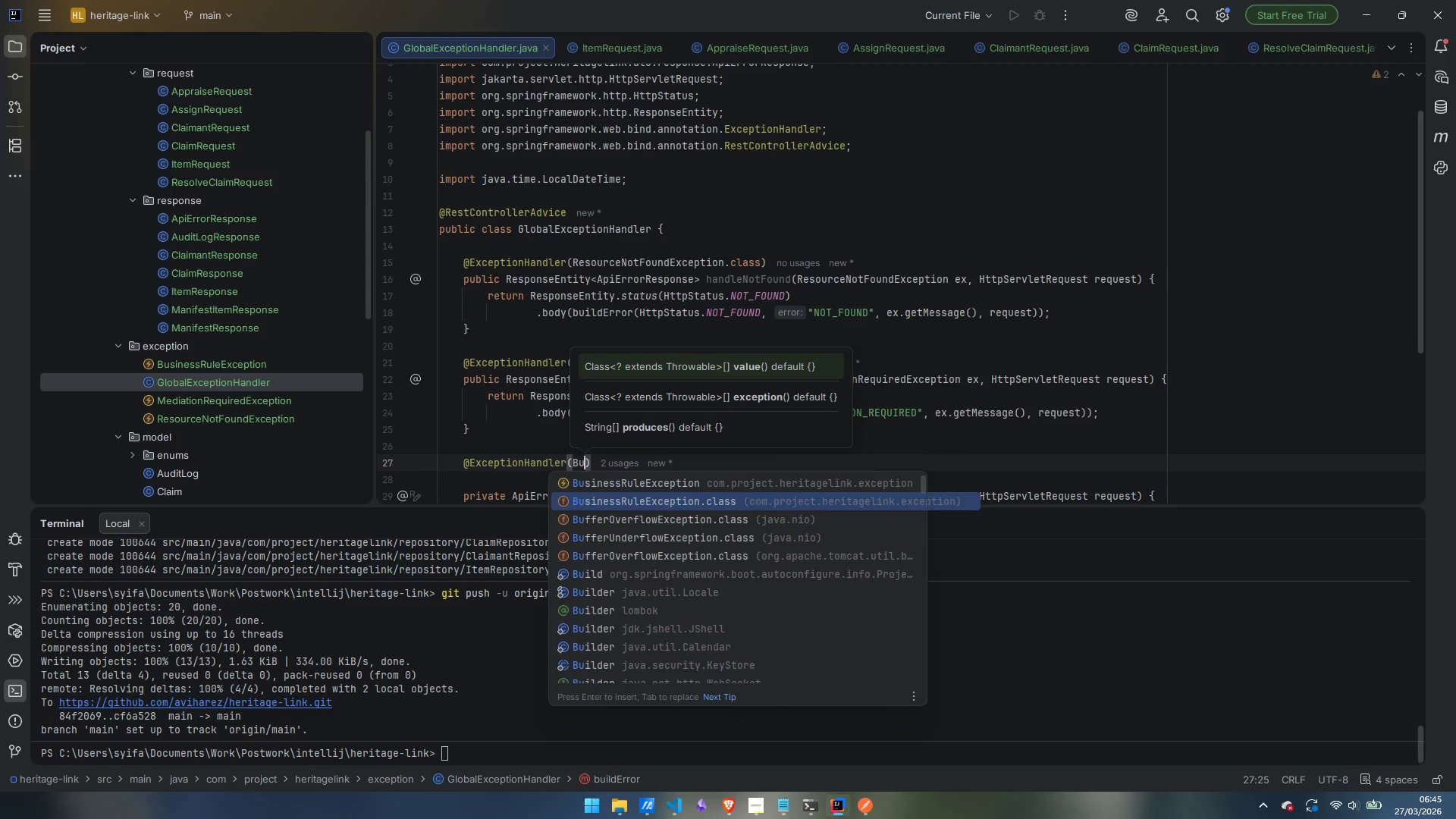 
key(Enter)
 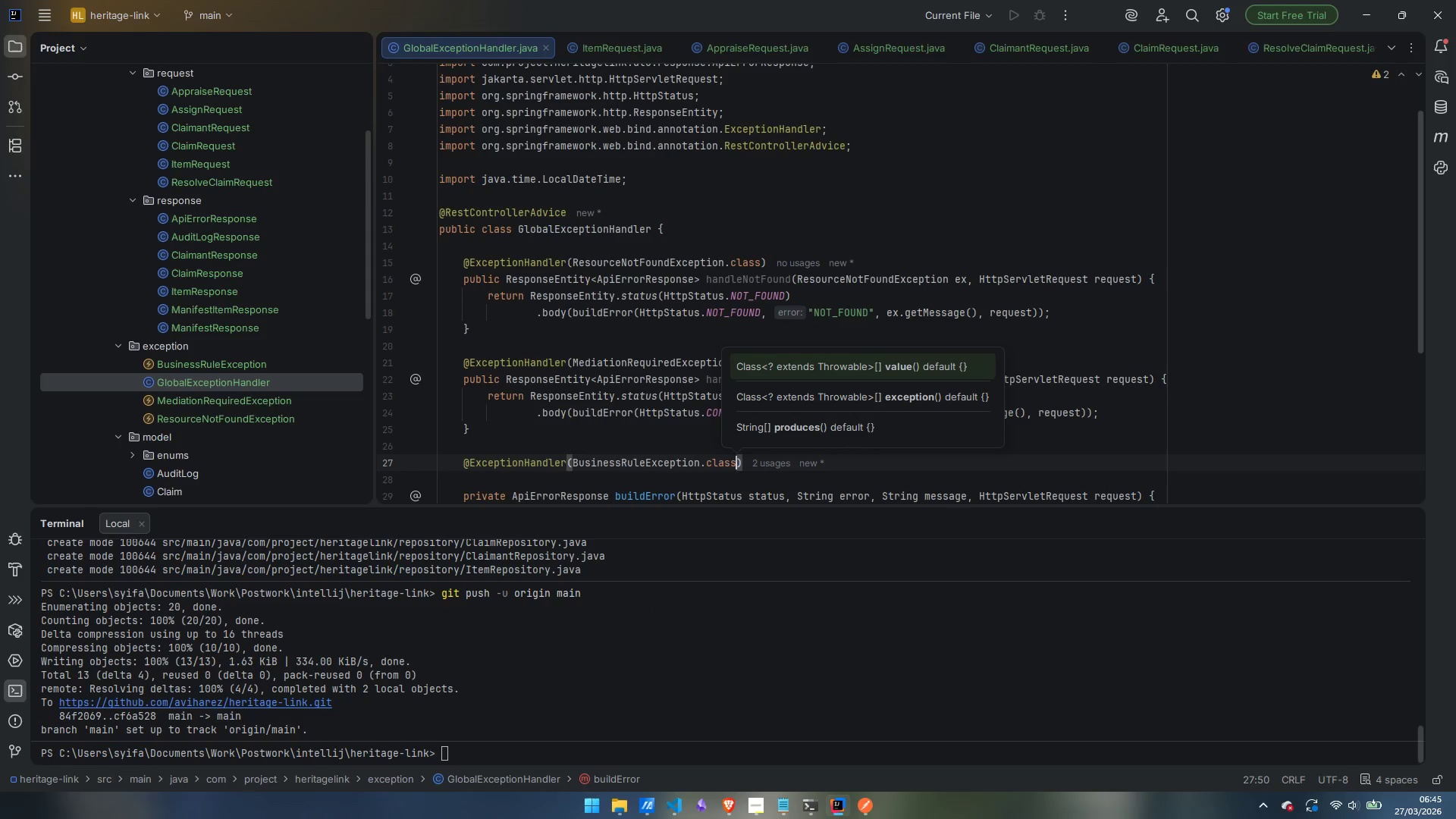 
key(ArrowRight)
 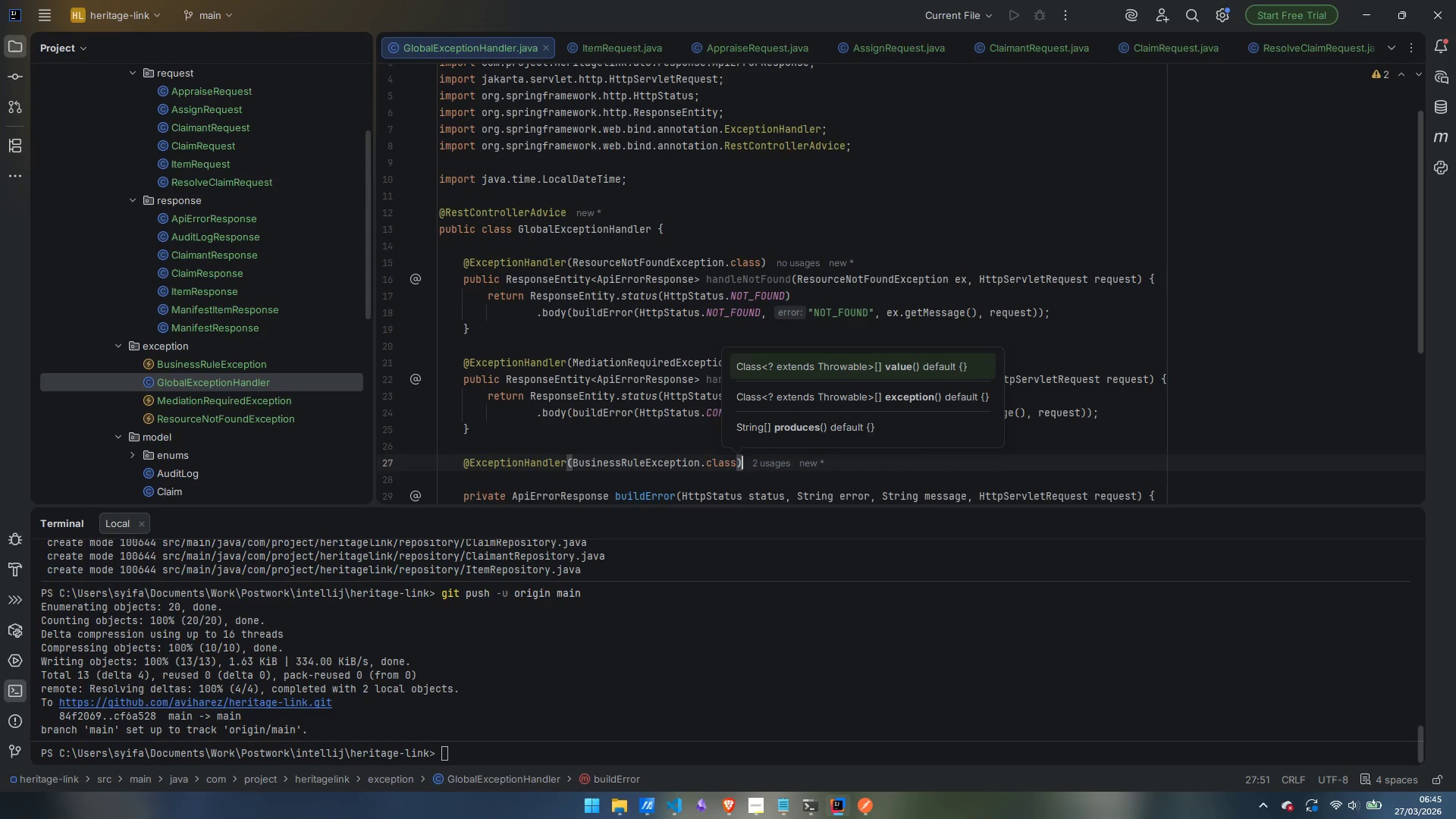 
key(Enter)
 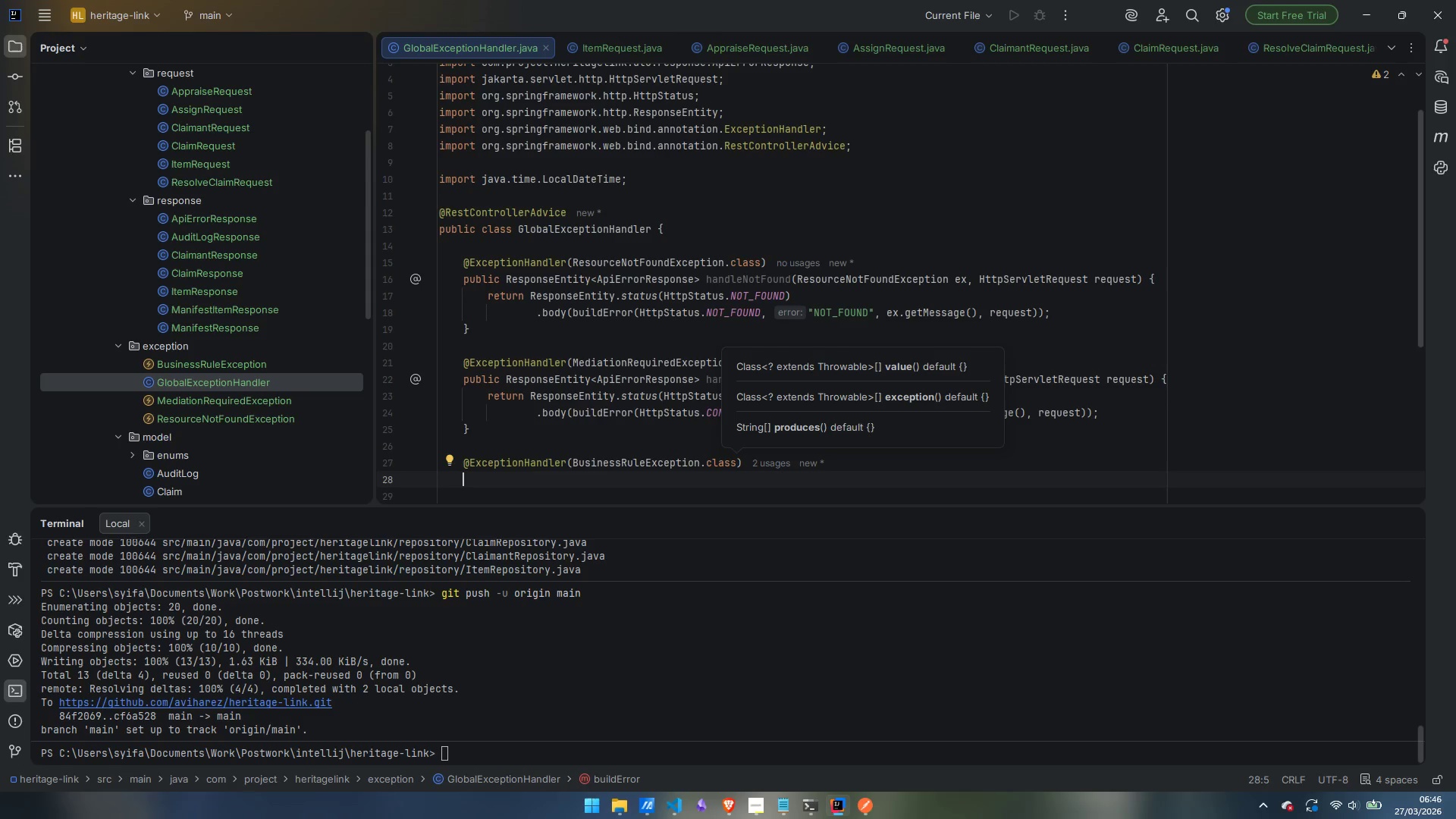 
wait(7.92)
 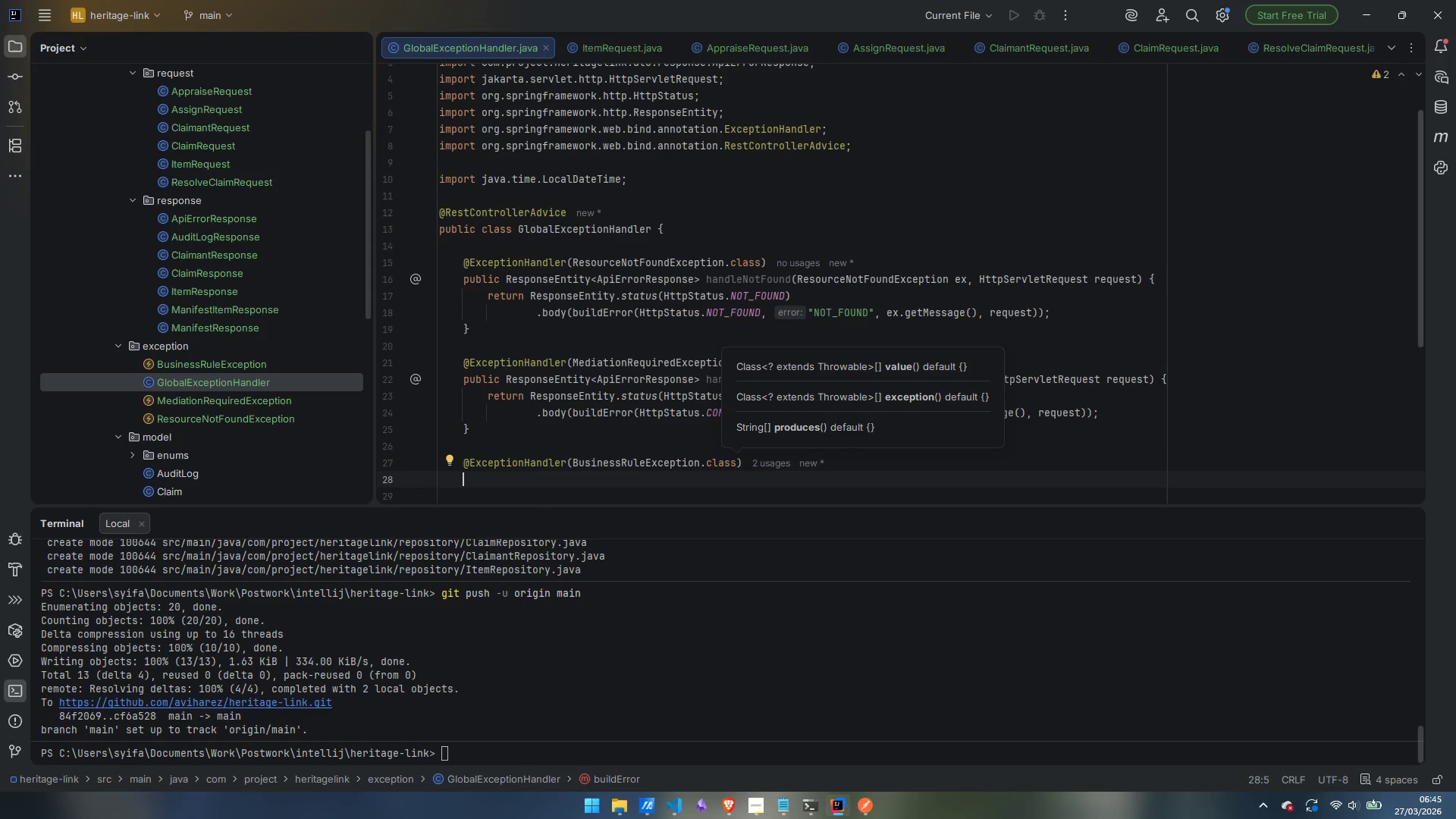 
type(public )
 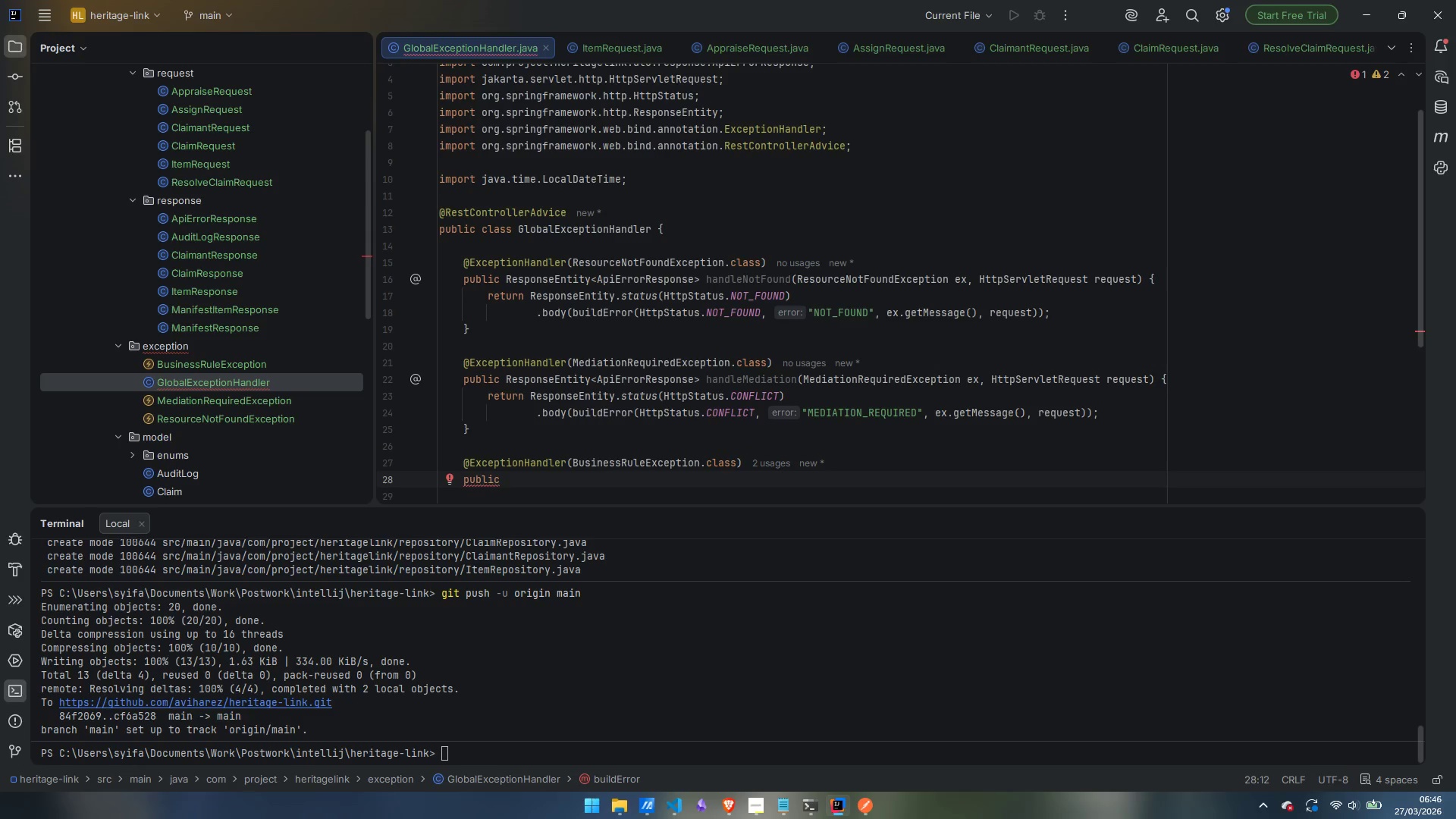 
hold_key(key=ShiftLeft, duration=1.5)
 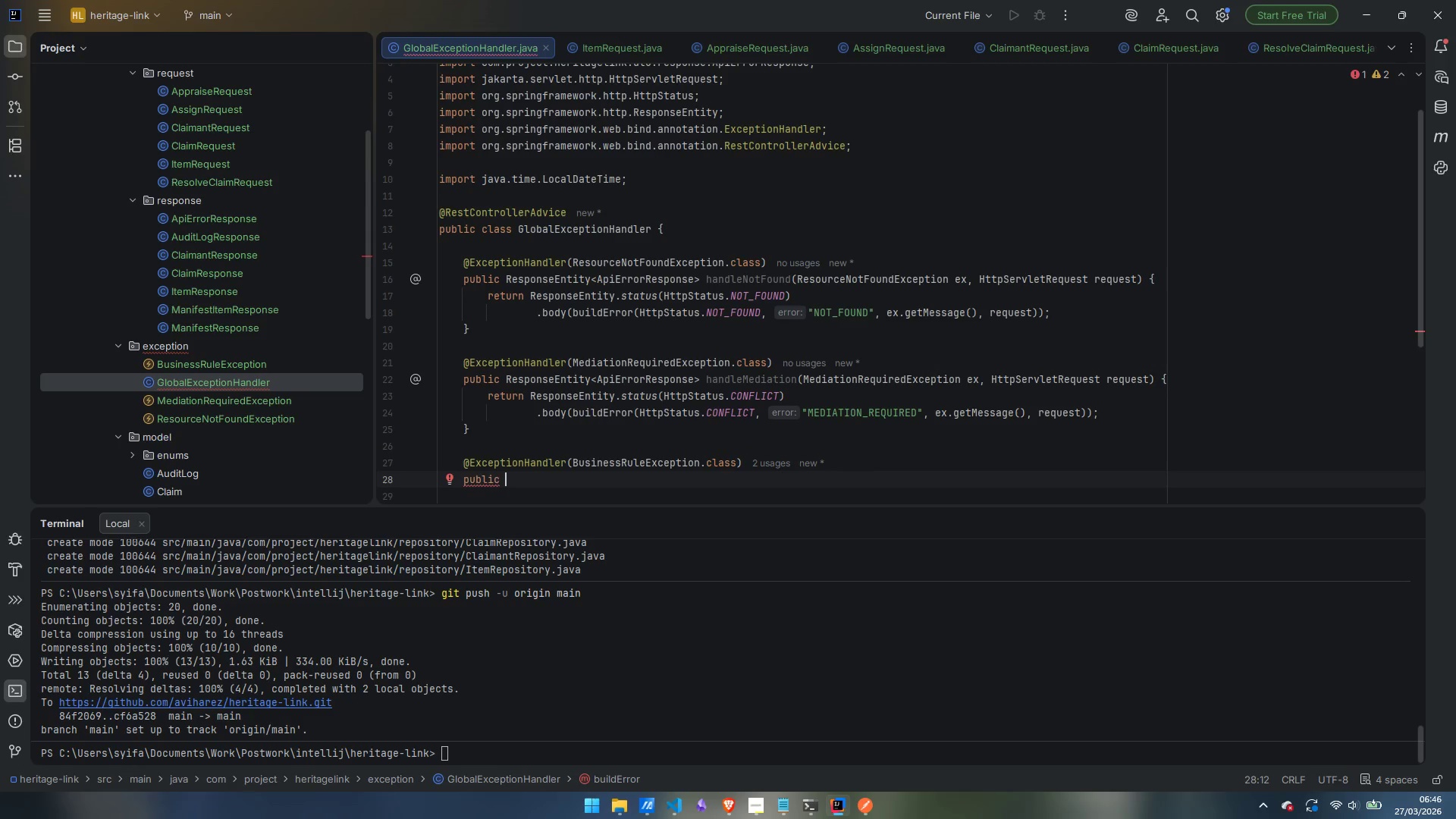 
type(Responsse)
key(Backspace)
key(Backspace)
type(eEntioty)
key(Backspace)
key(Backspace)
key(Backspace)
type(ty)
 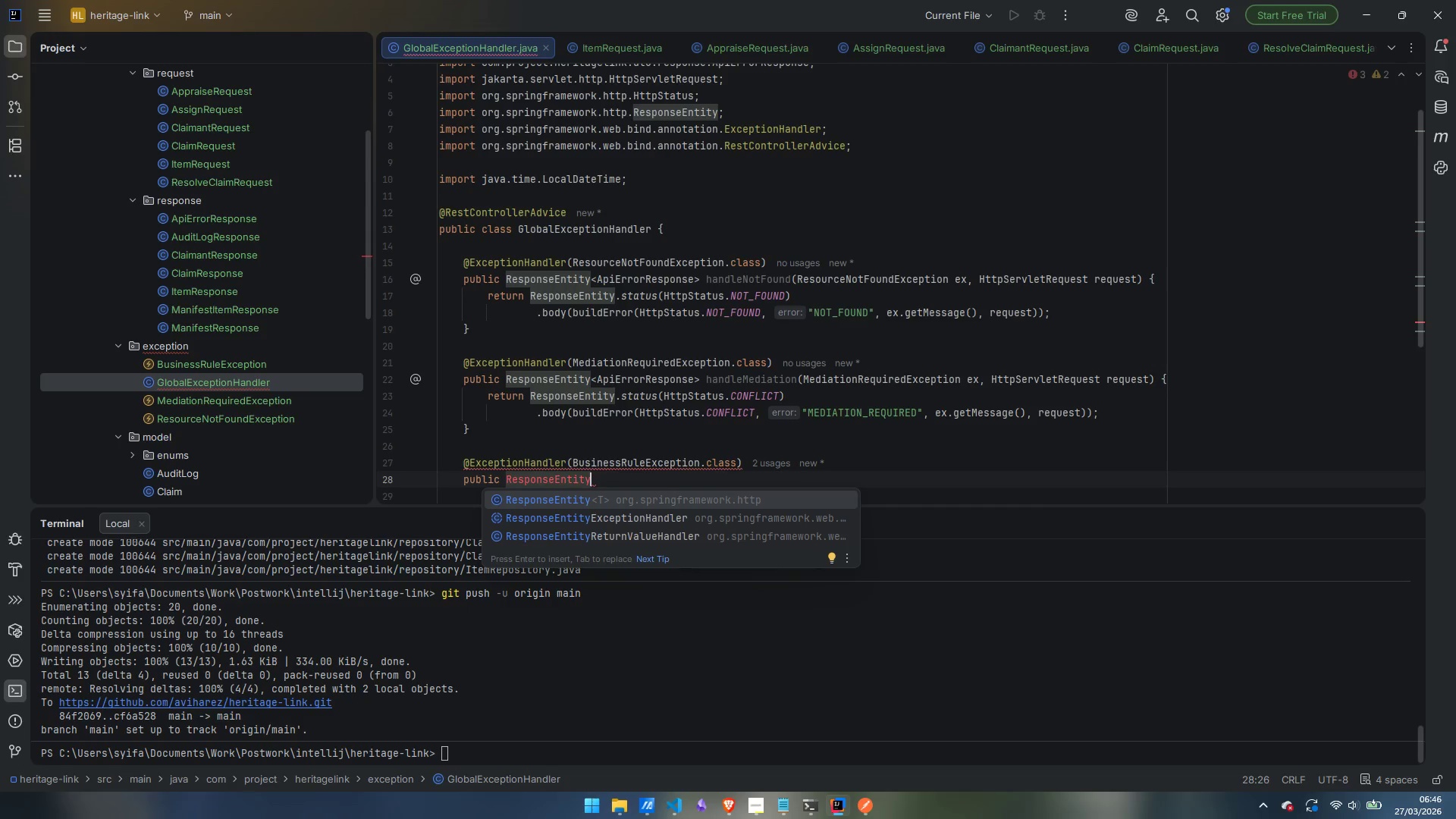 
key(Enter)
 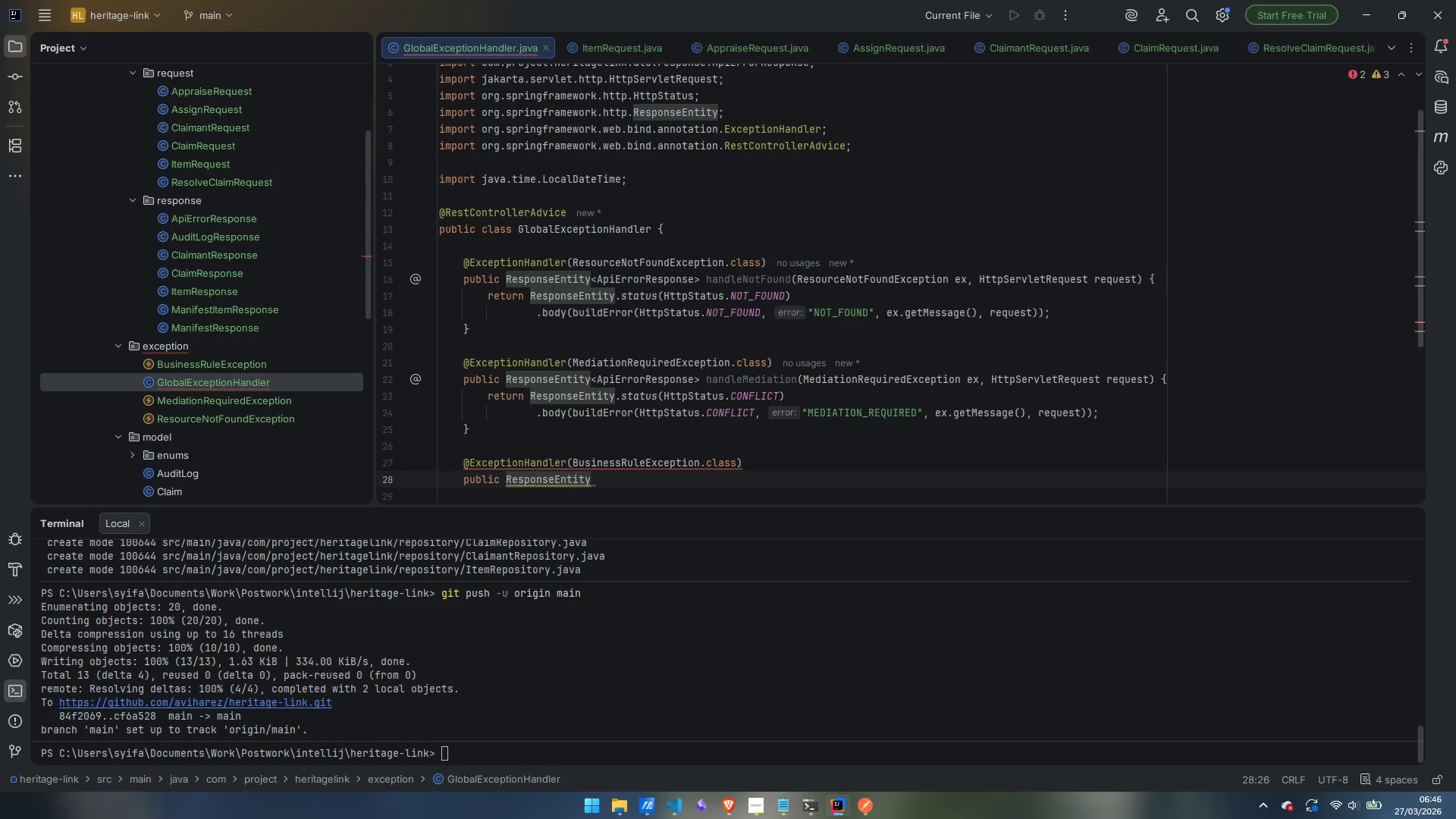 
type(<APiErrorResponse)
 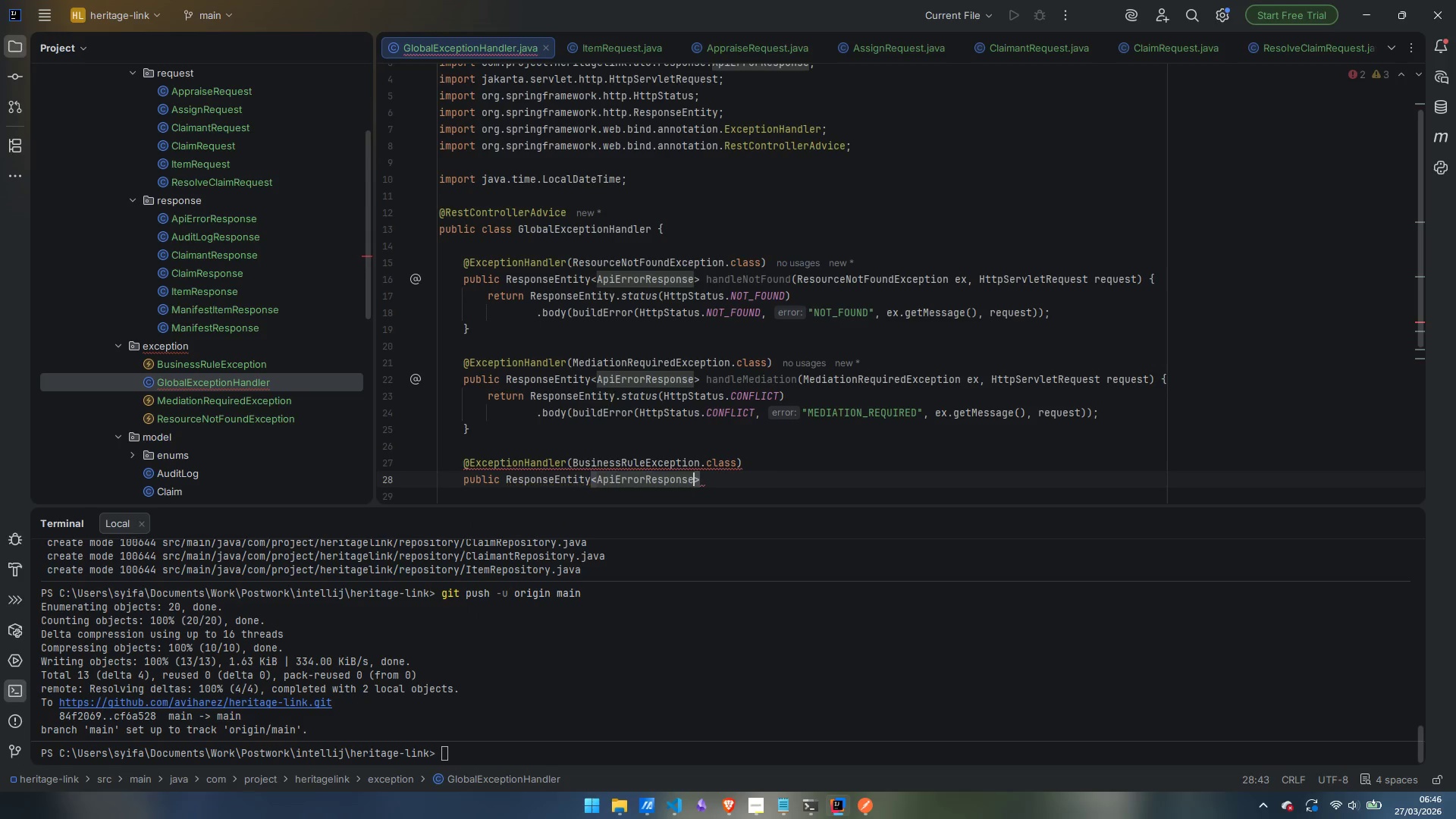 
 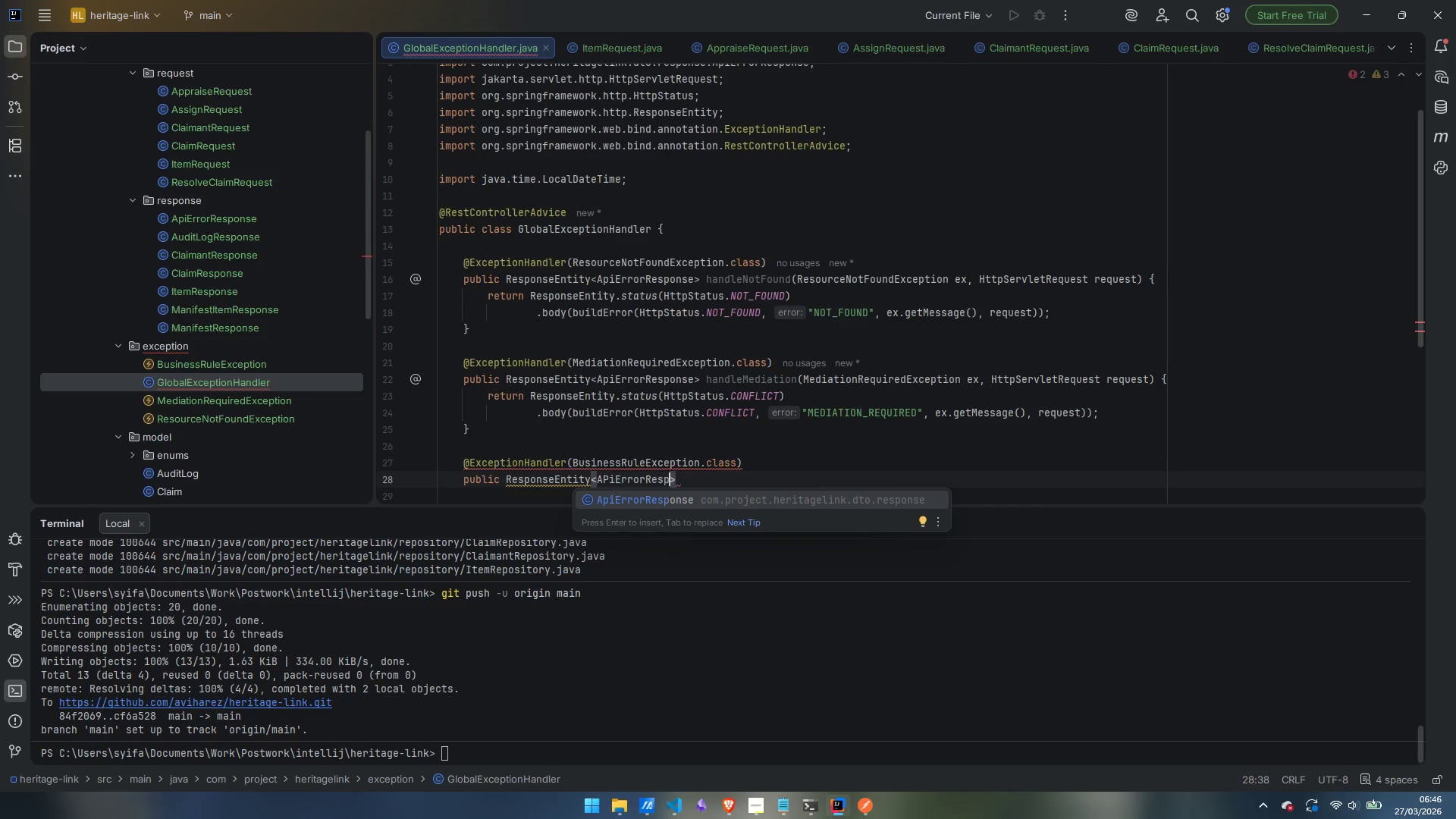 
key(Enter)
 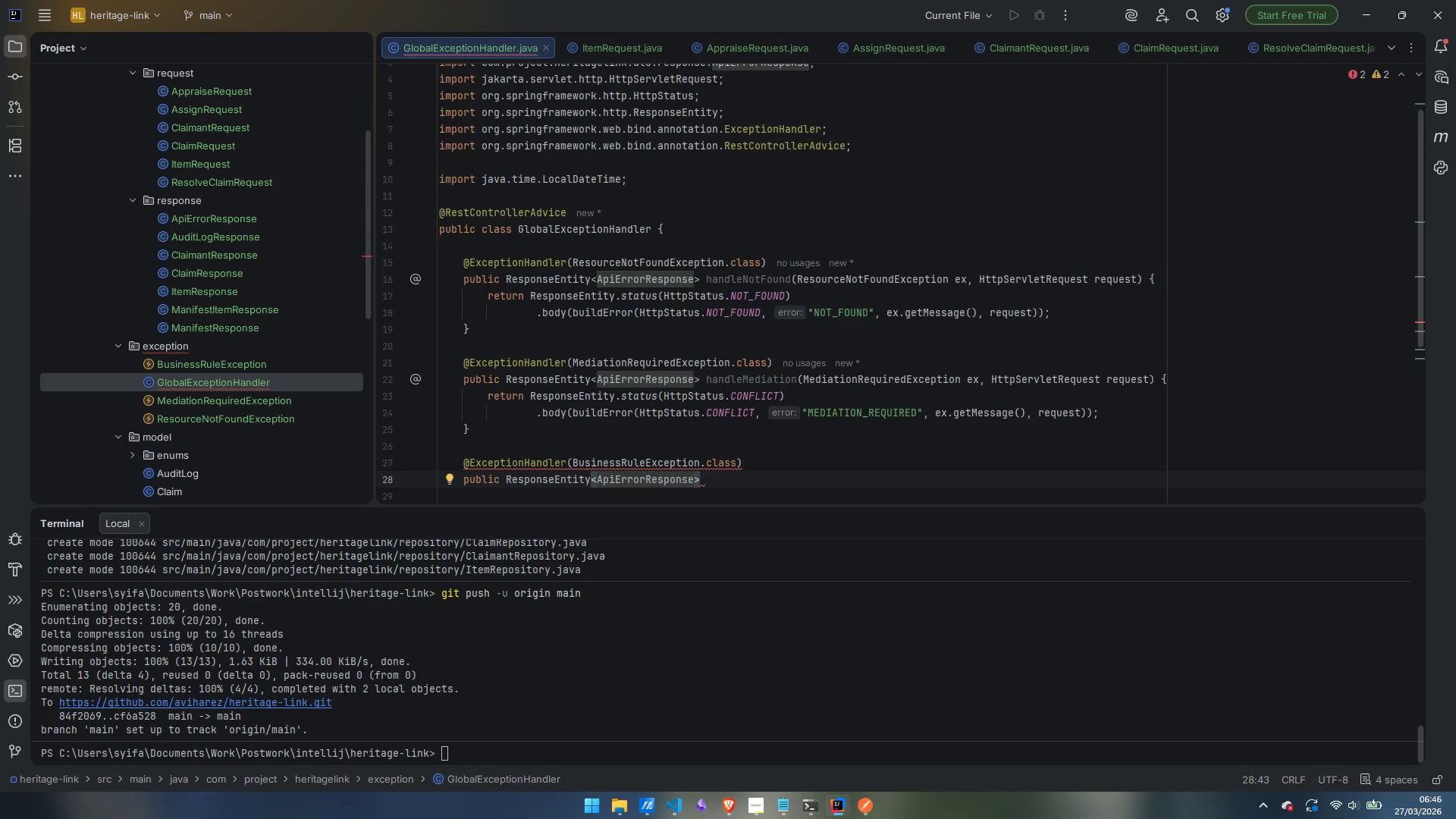 
key(ArrowRight)
 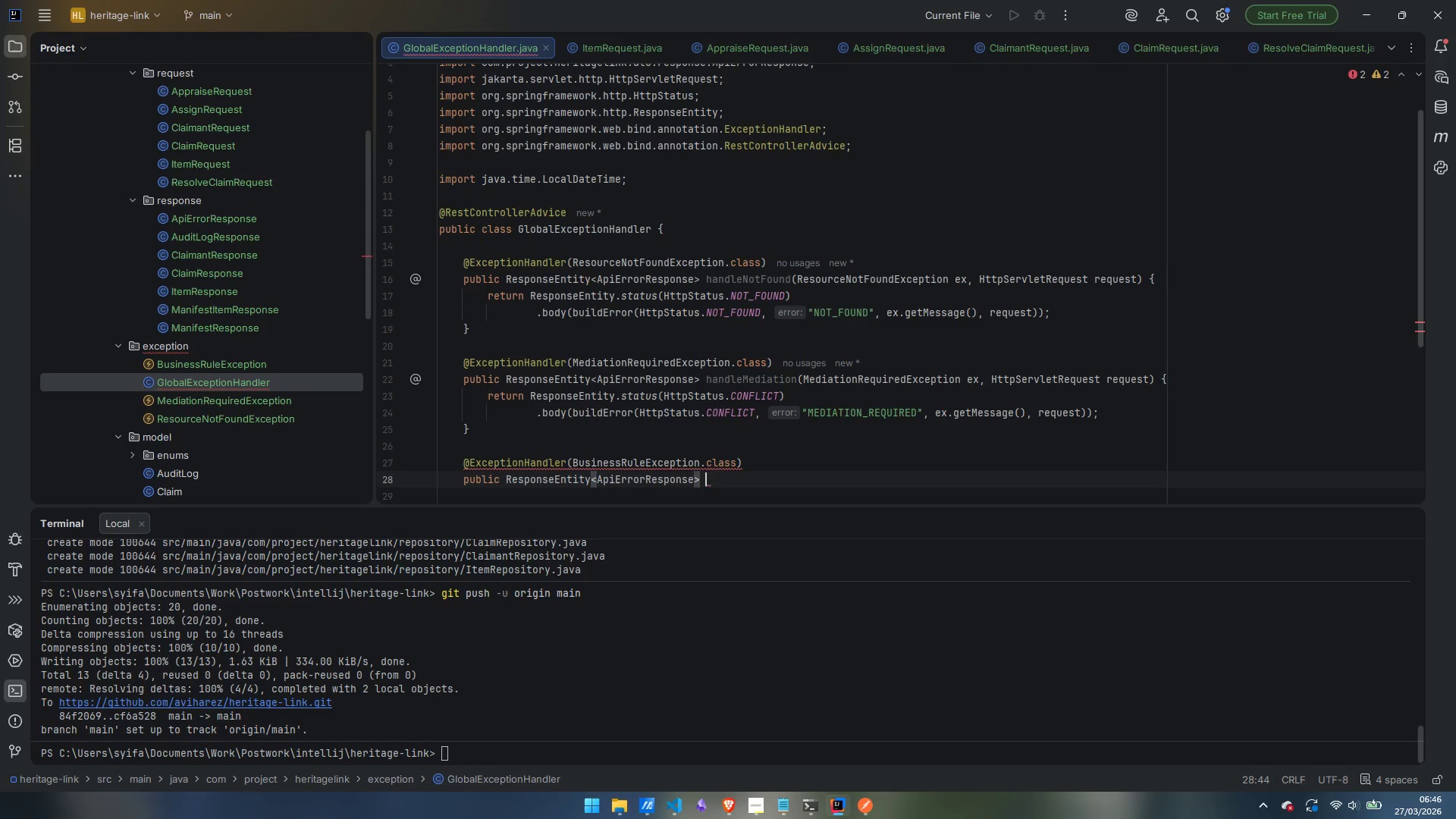 
type( handleBusinessRule()
 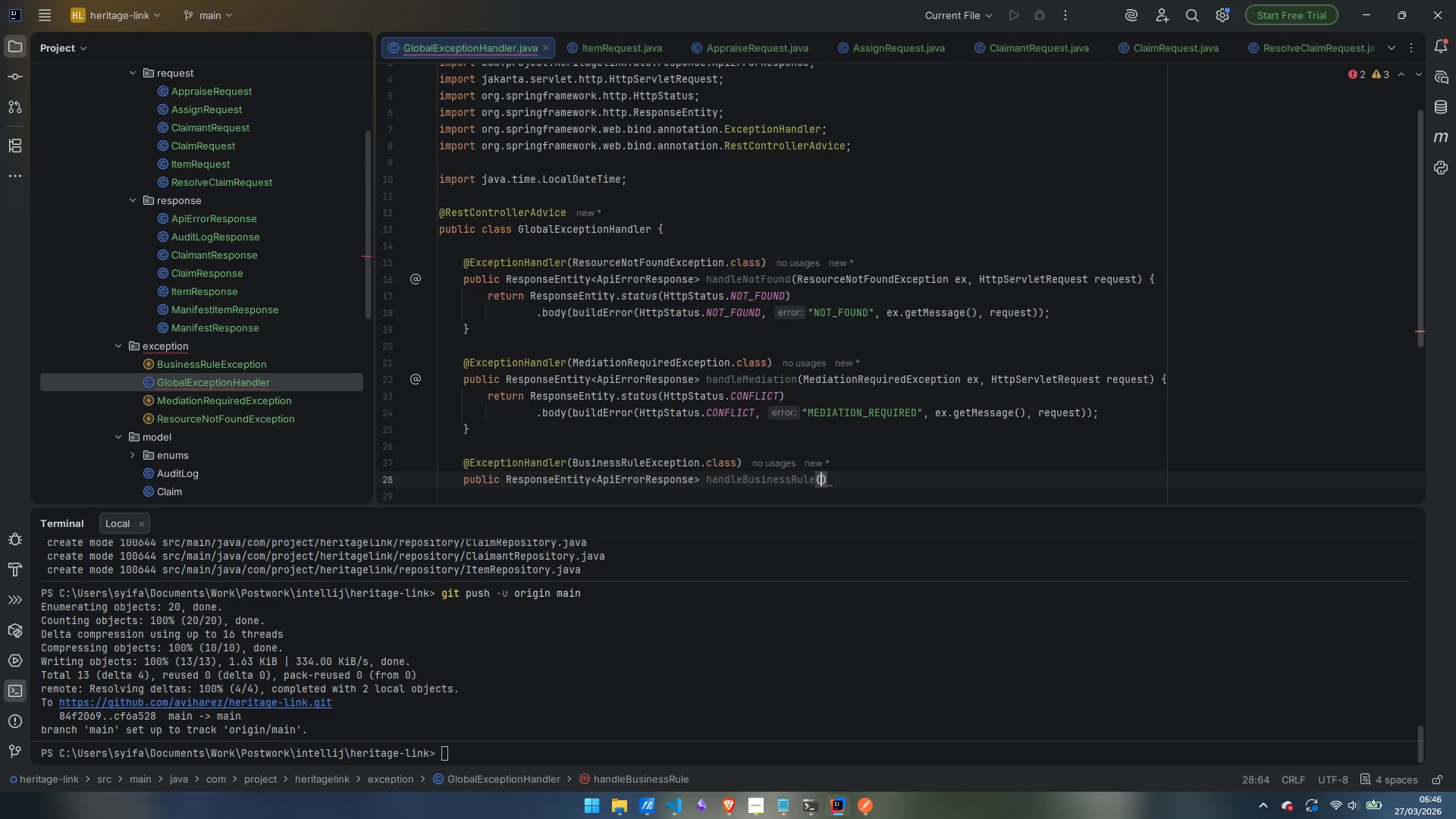 
type(Business)
 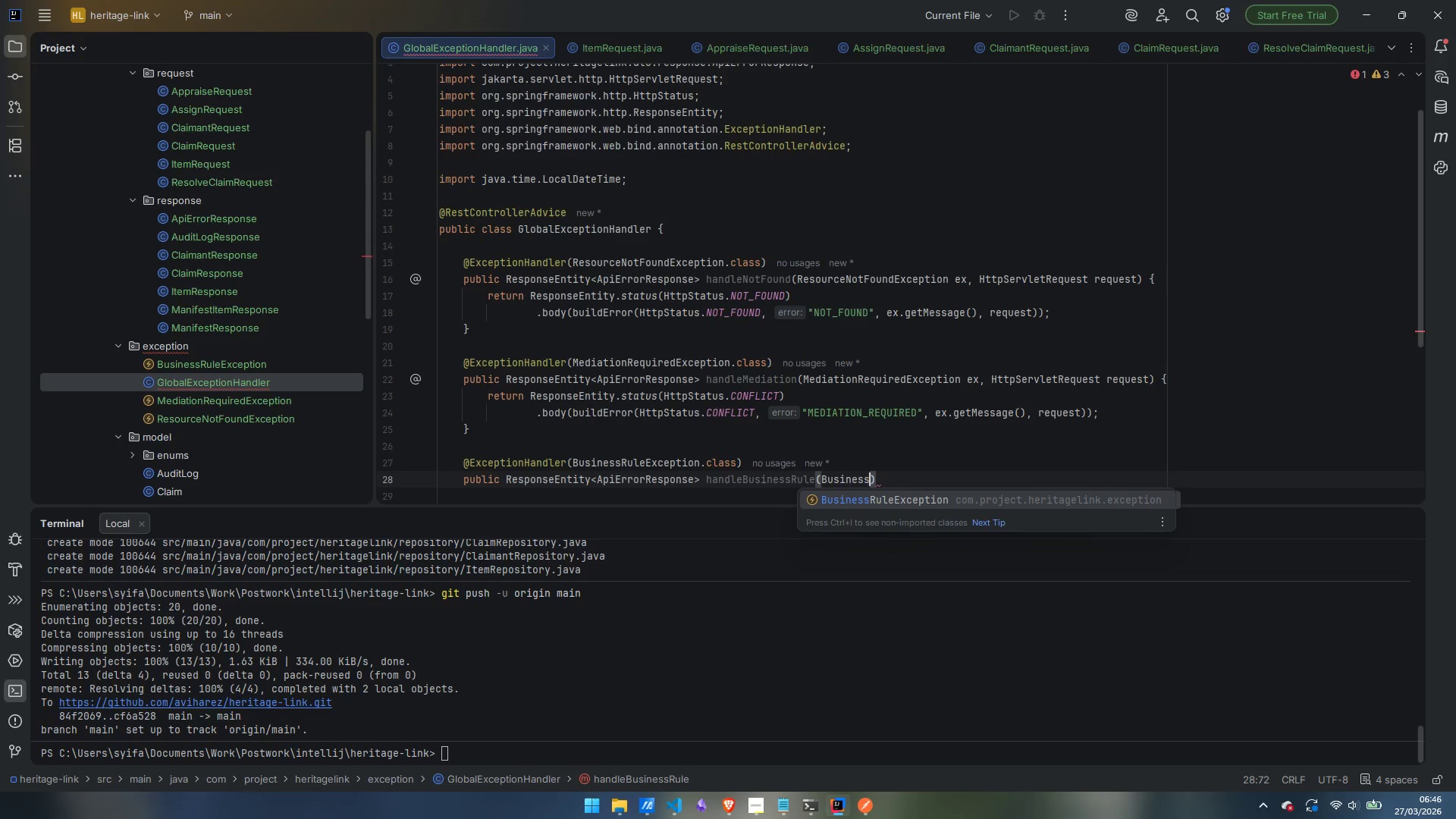 
hold_key(key=ShiftLeft, duration=0.45)
 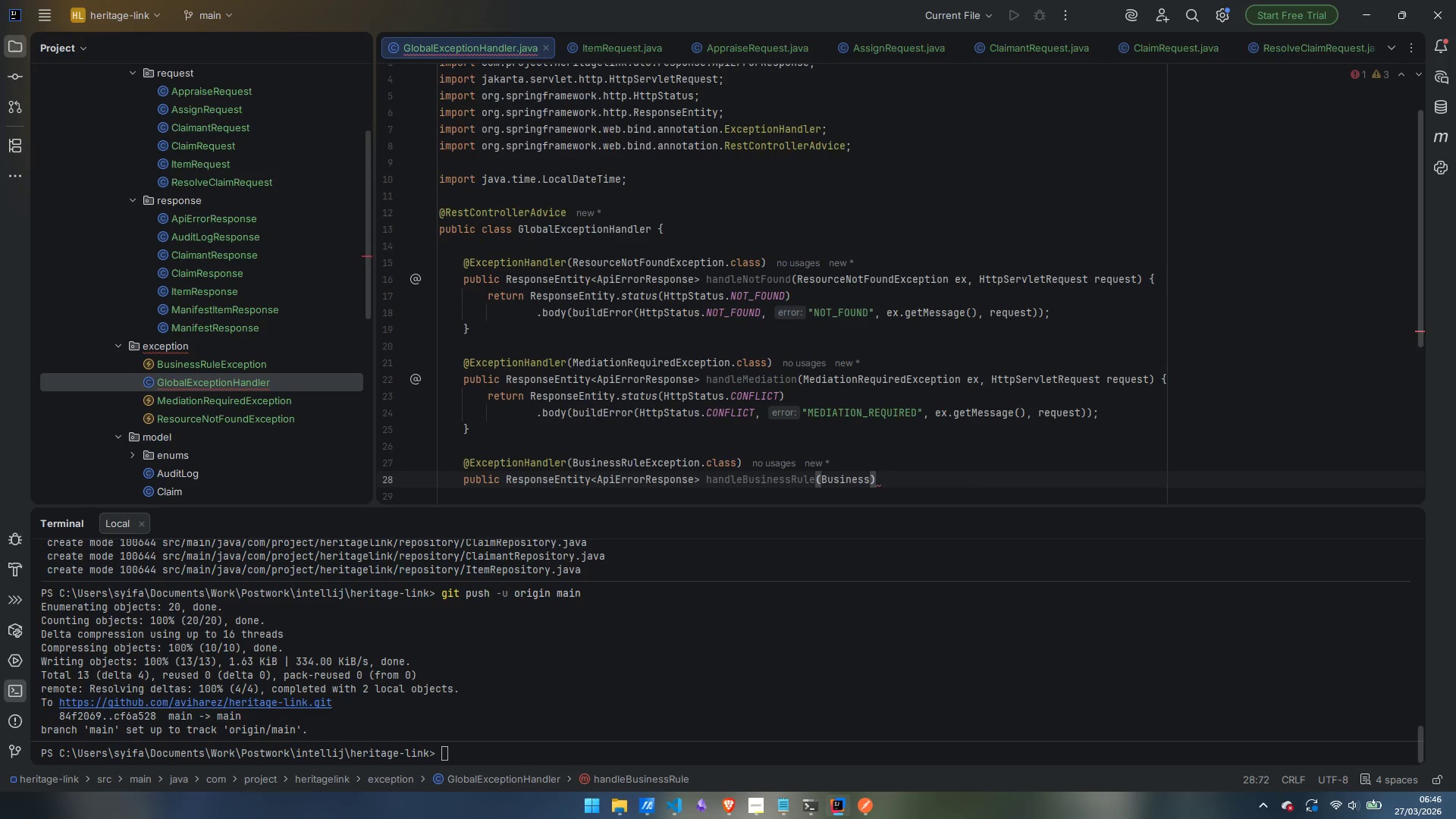 
key(Enter)
 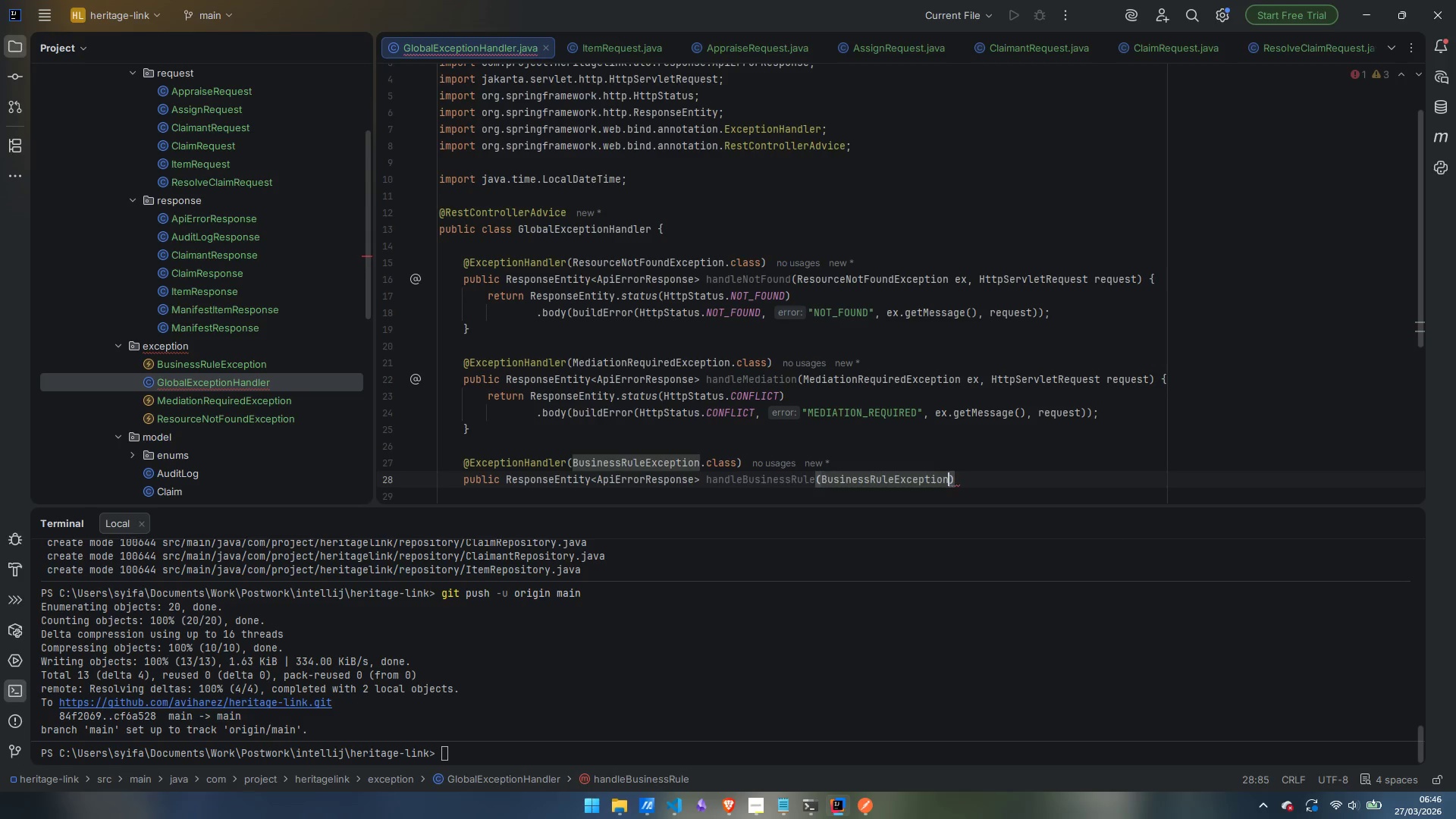 
type(.)
key(Backspace)
type( ex)
 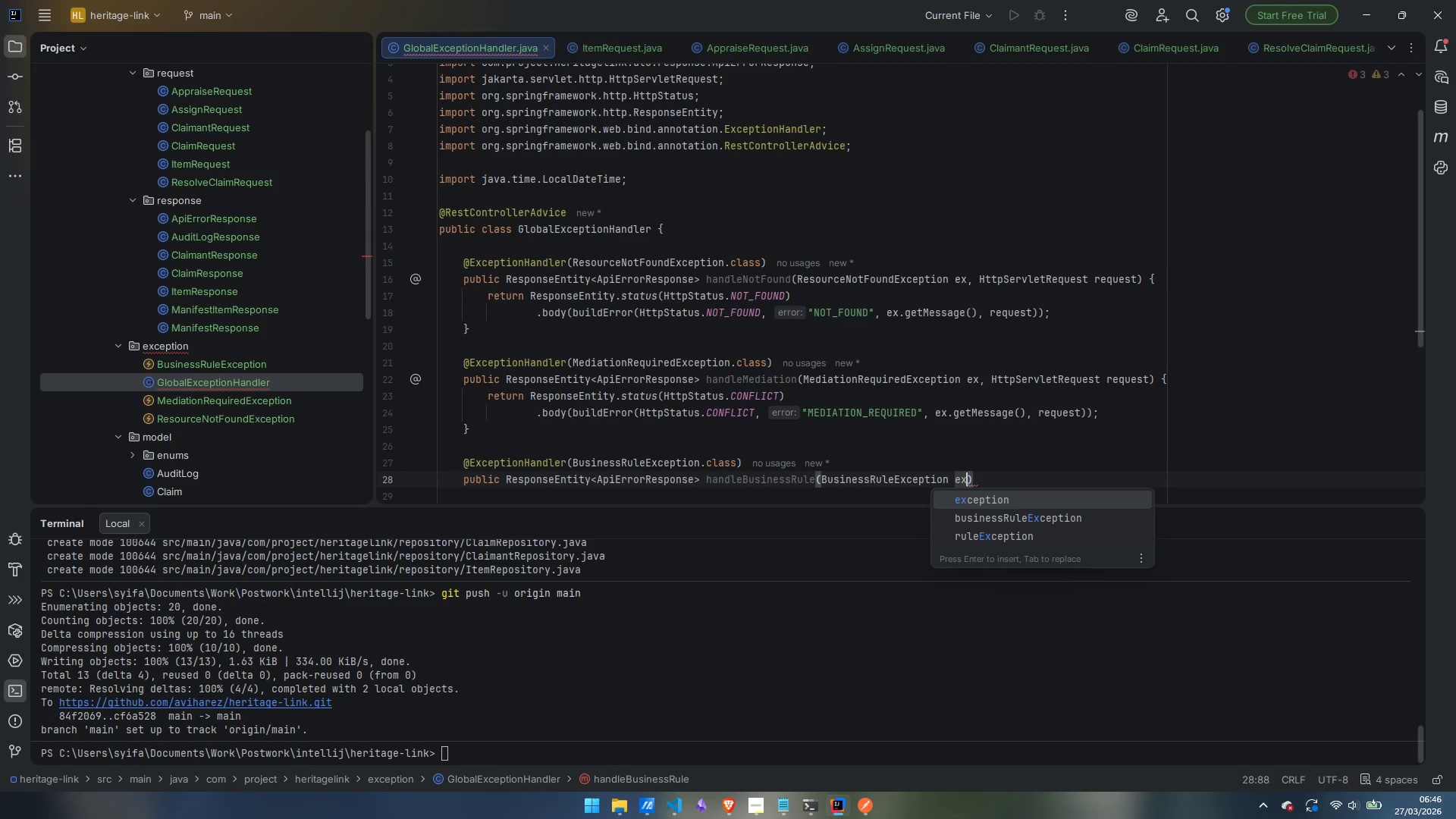 
wait(5.45)
 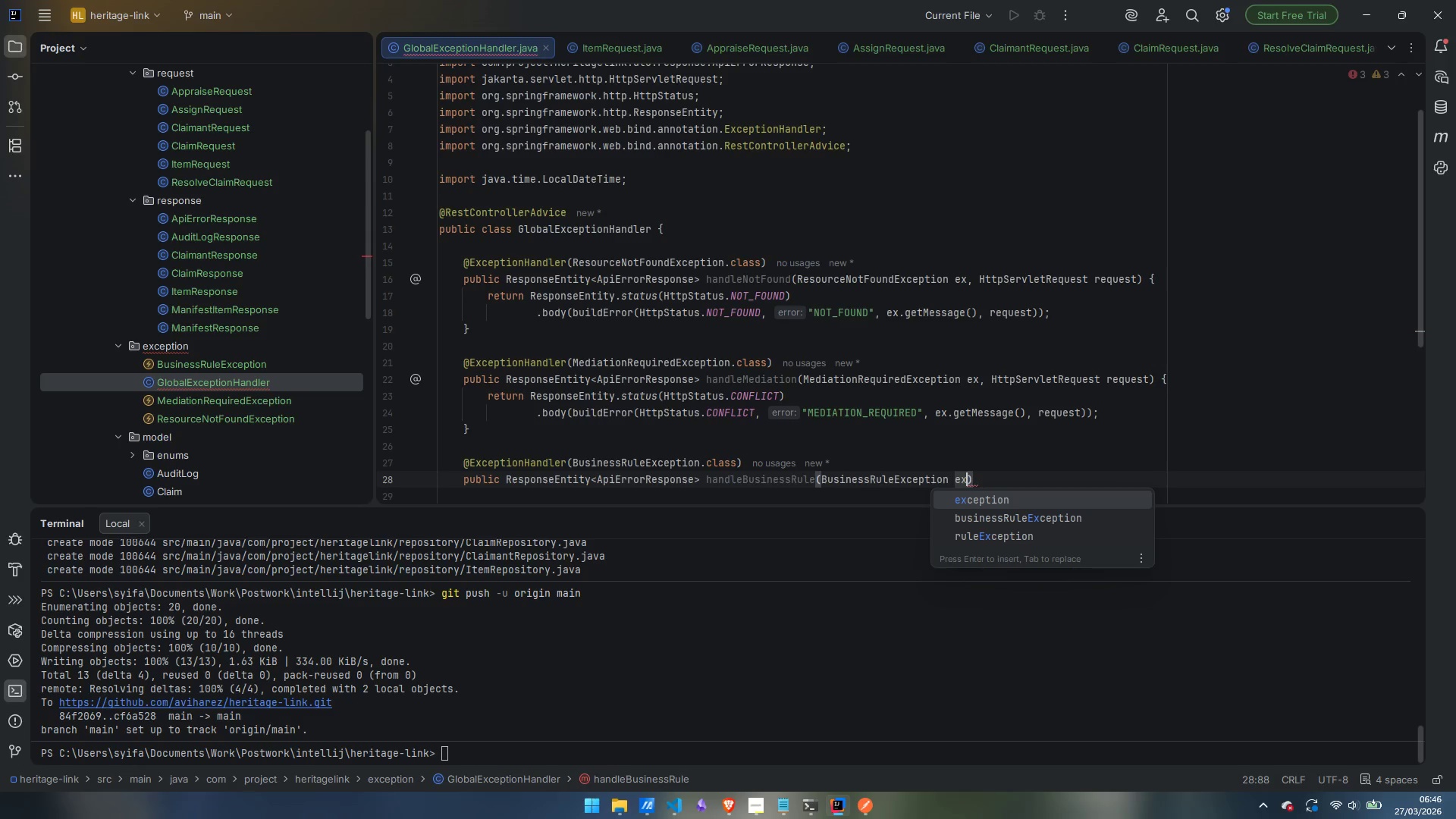 
type(, HttpSEr)
 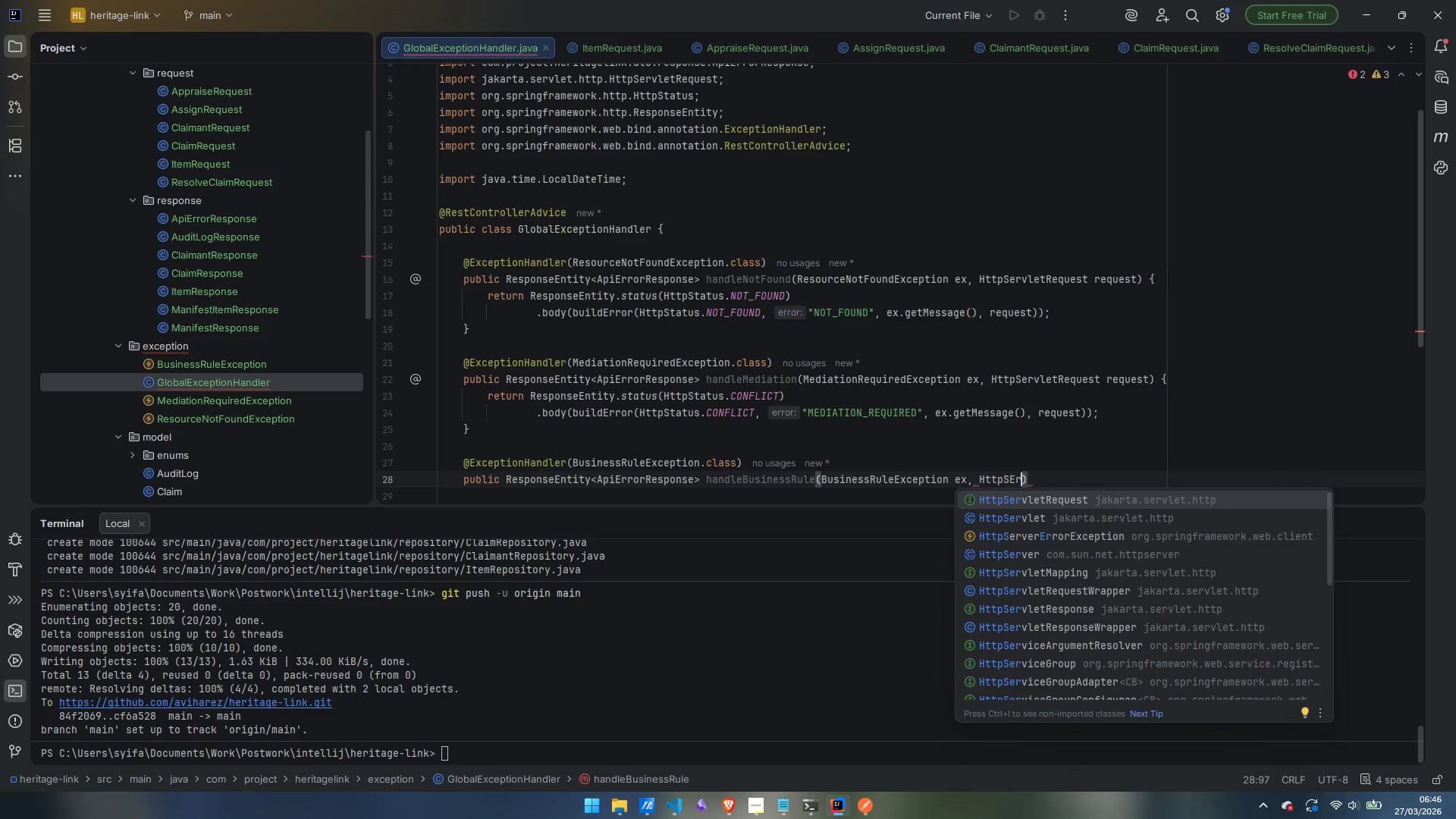 
key(Enter)
 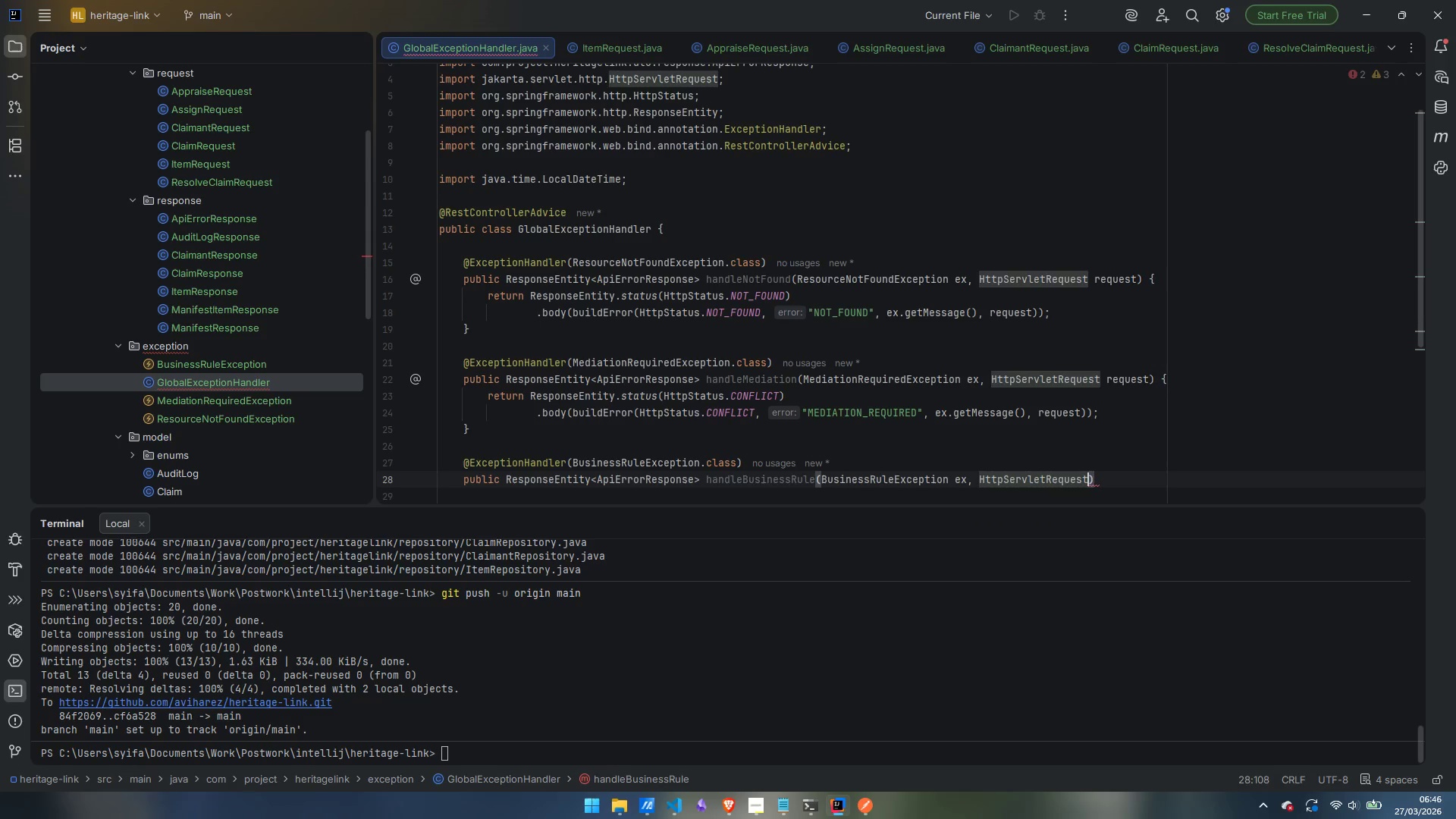 
type( re)
 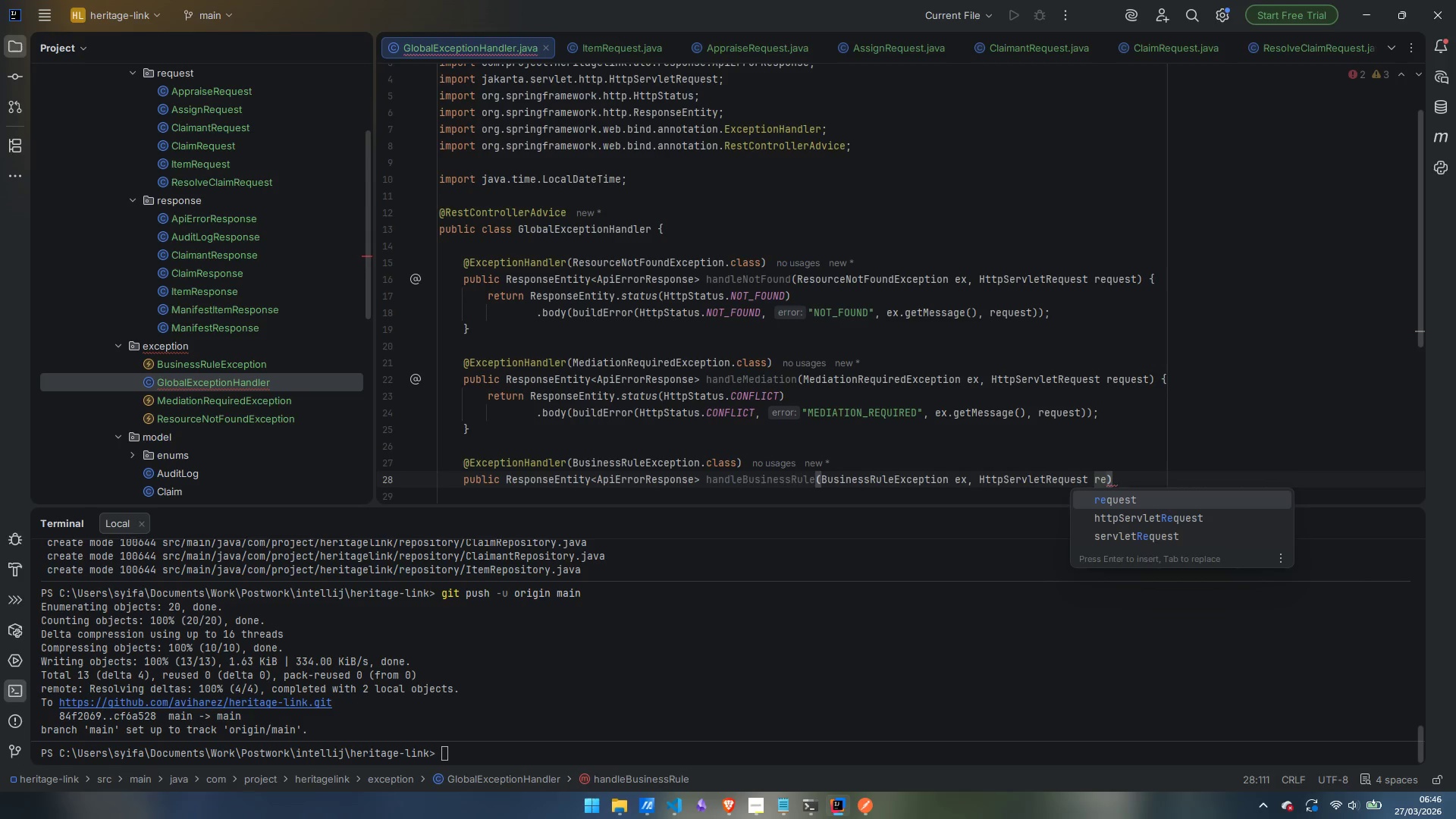 
wait(8.83)
 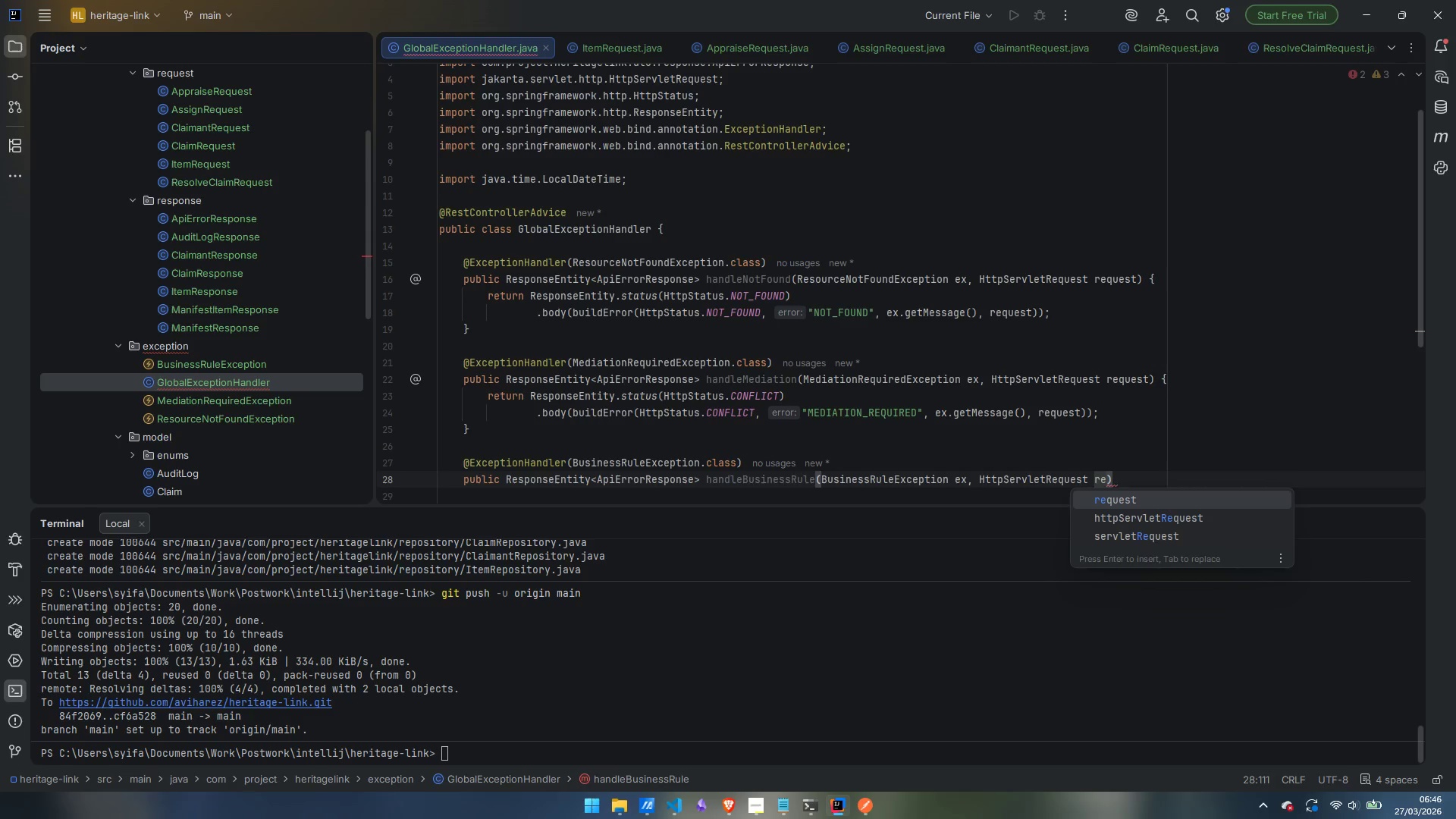 
key(Enter)
 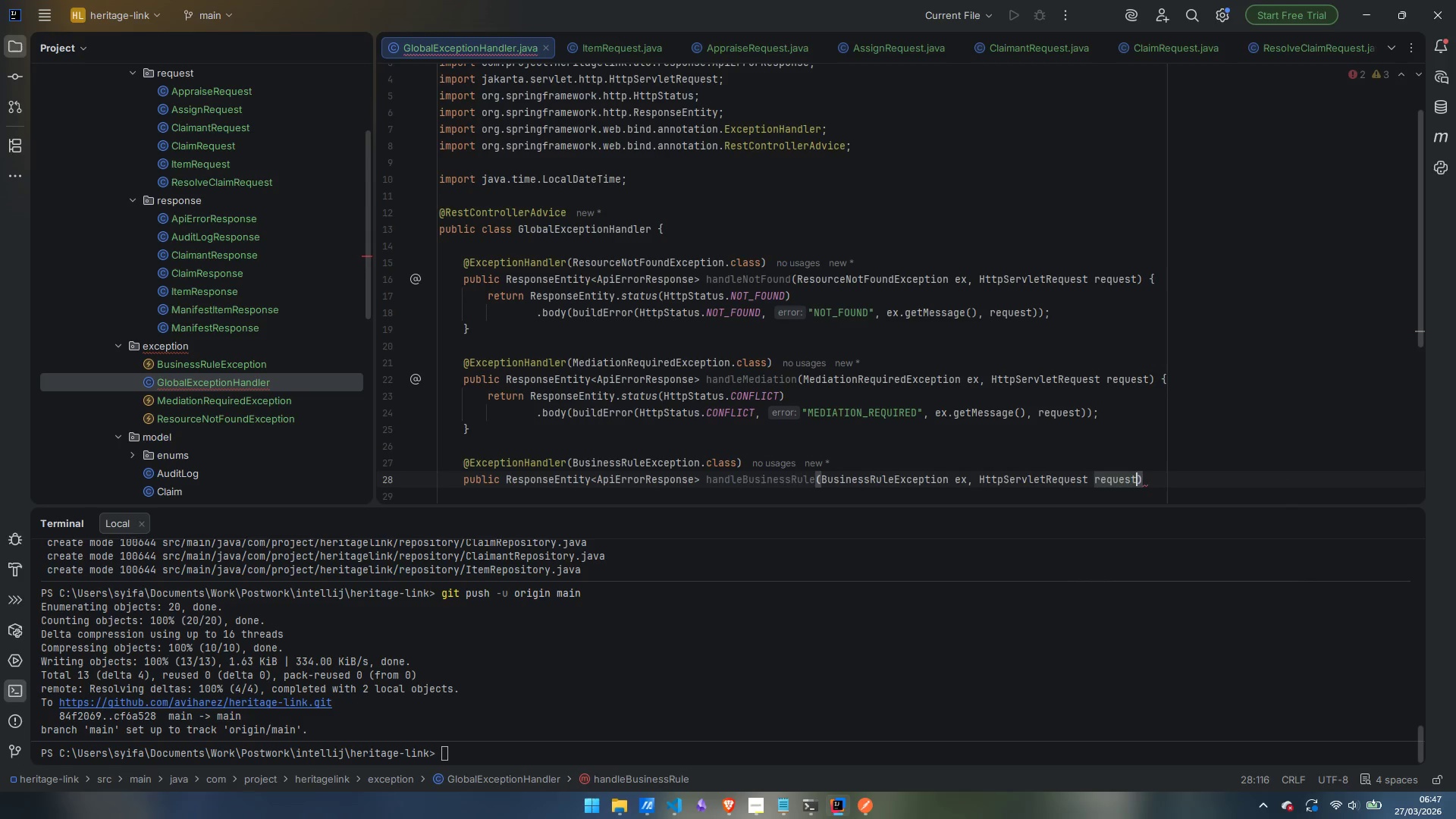 
key(ArrowRight)
 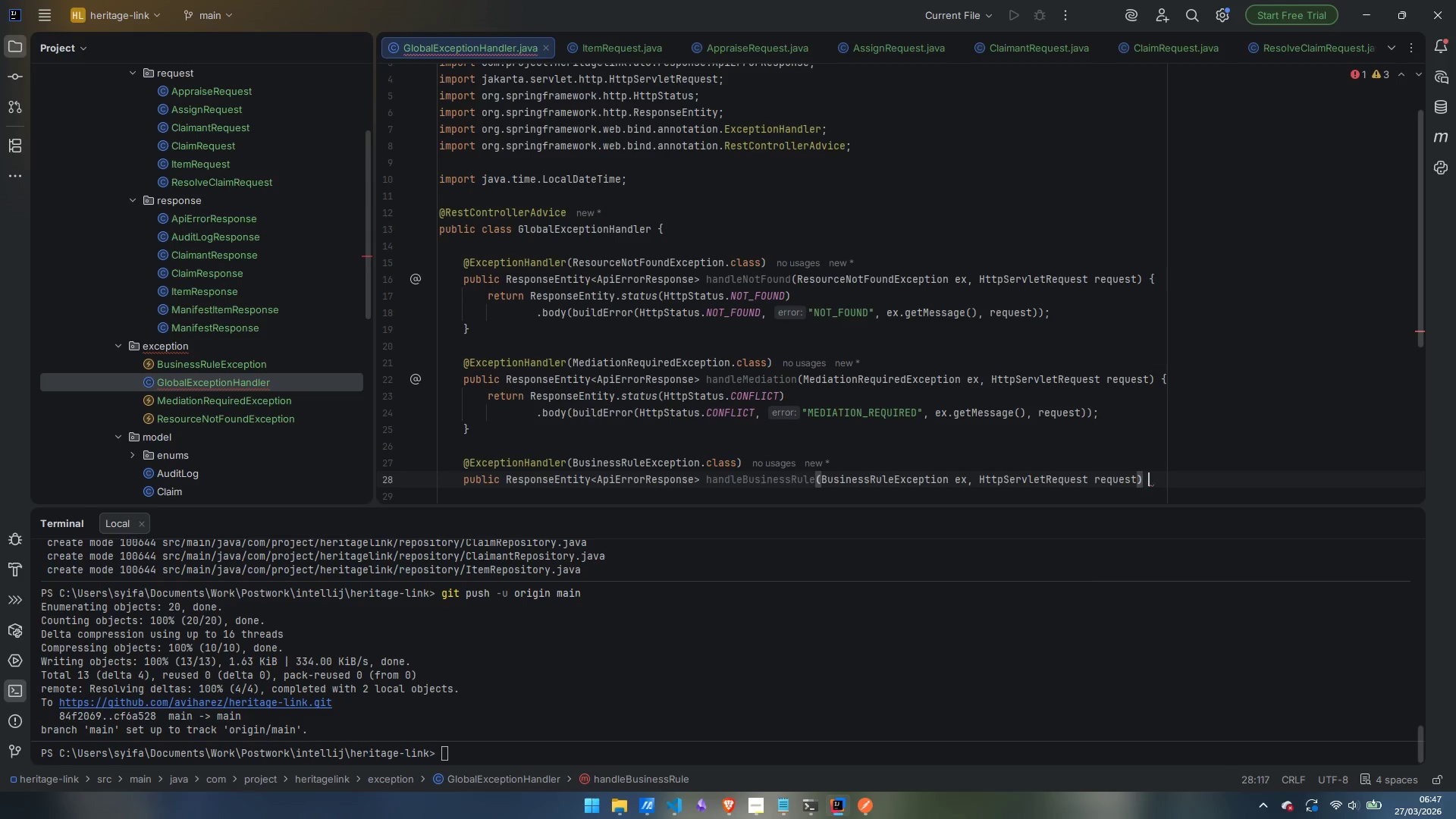 
key(Space)
 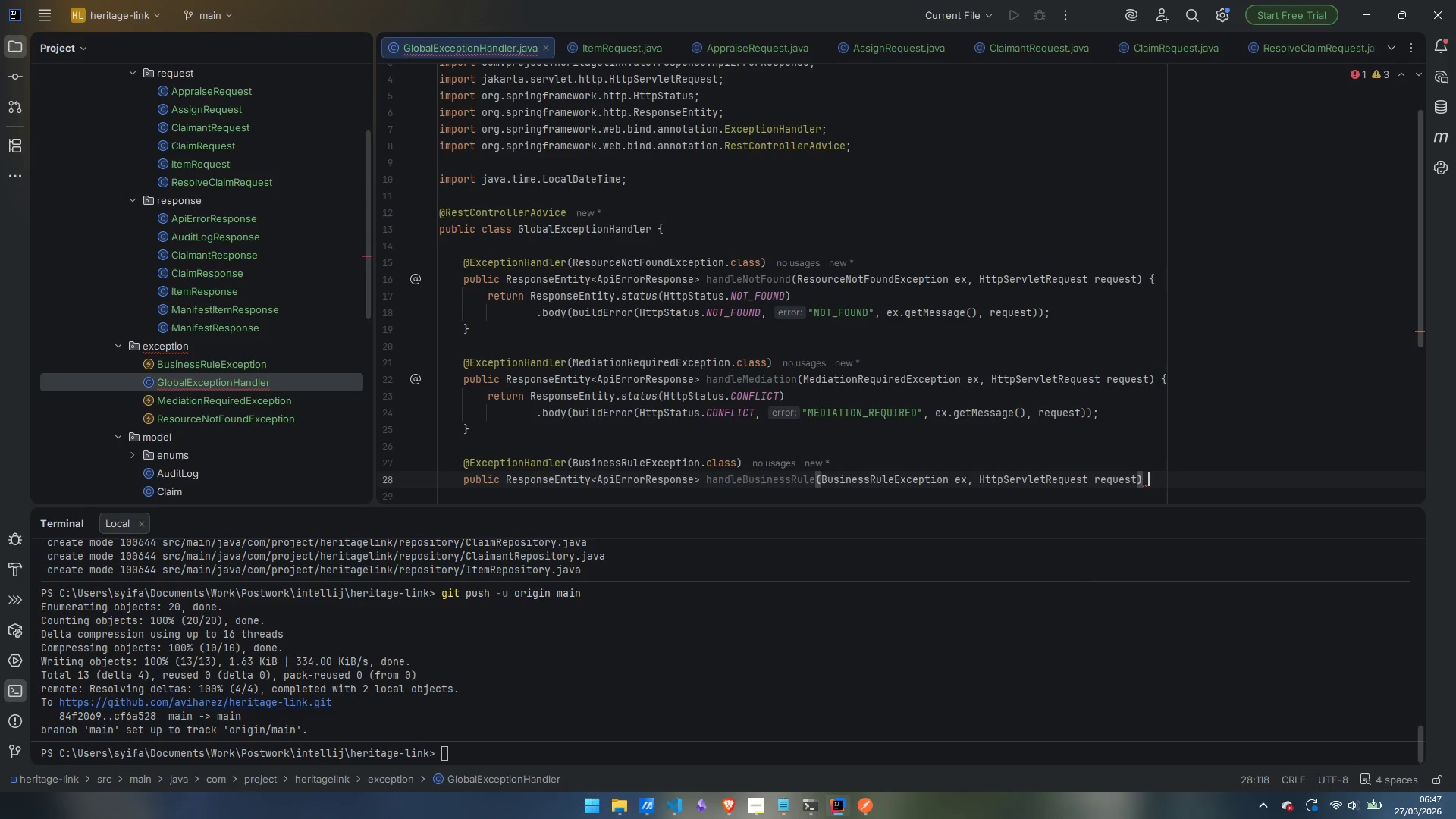 
key(Shift+BracketLeft)
 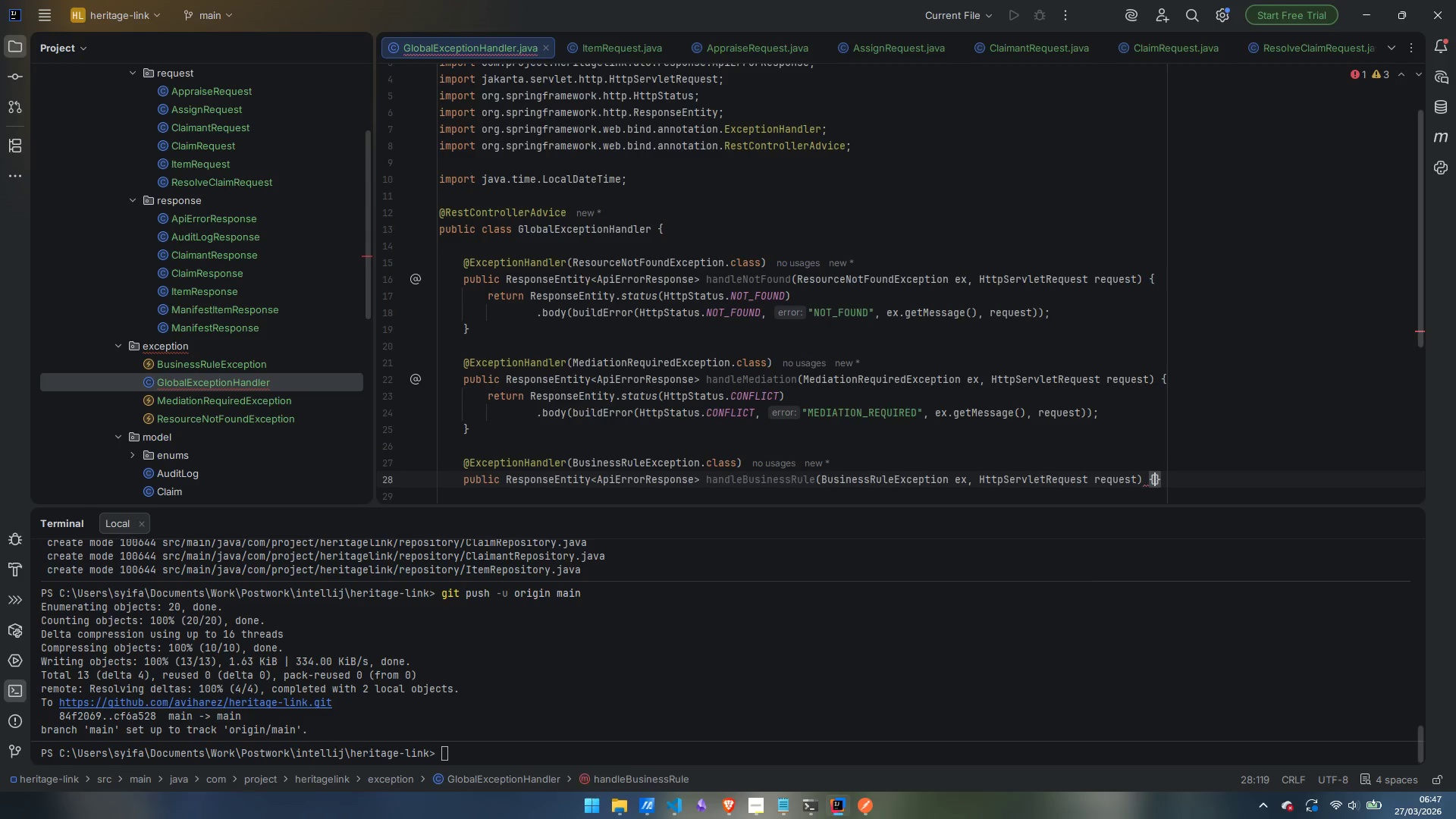 
key(Enter)
 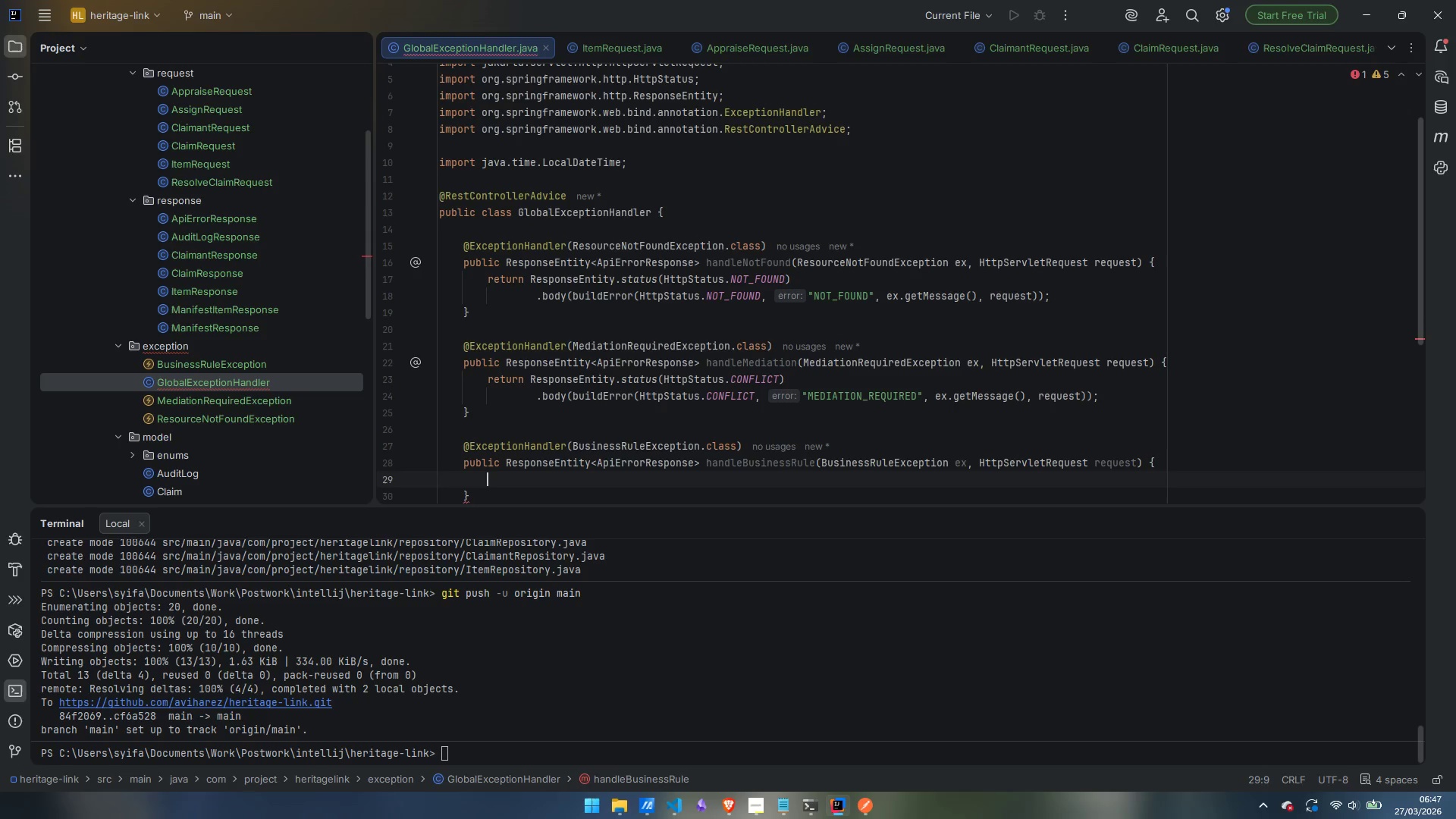 
wait(6.64)
 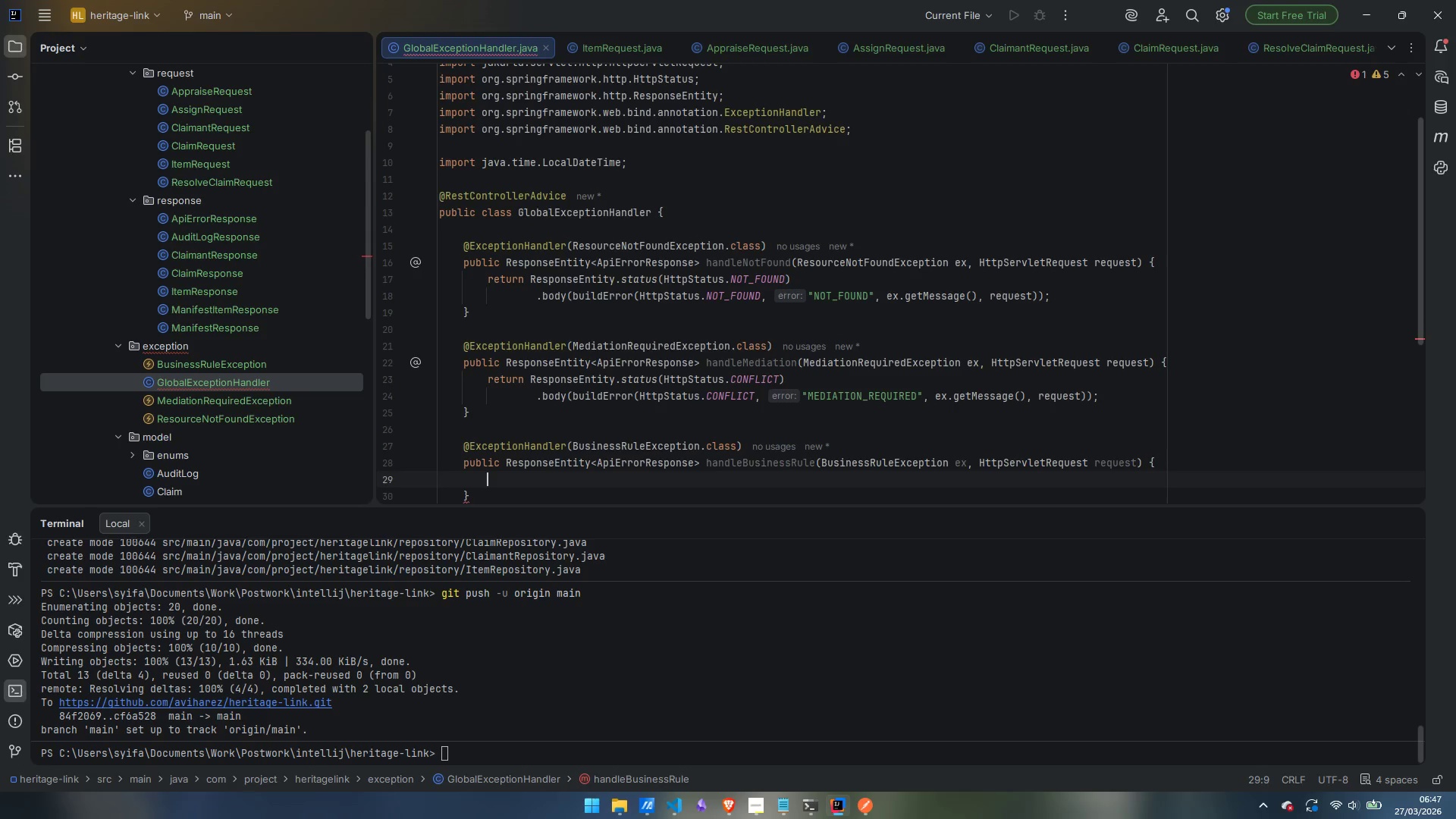 
type(reutrn )
 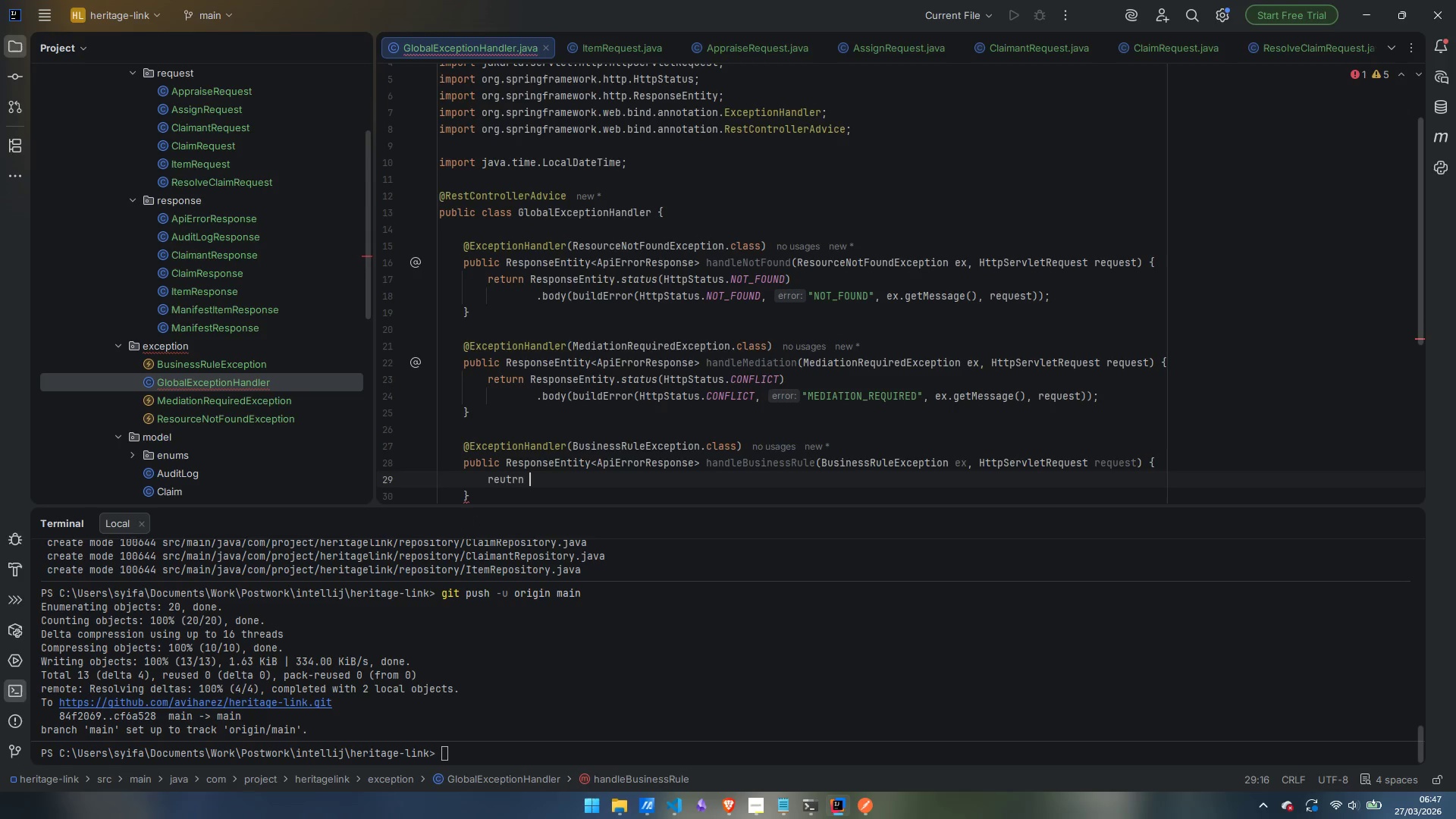 
key(Control+ControlLeft)
 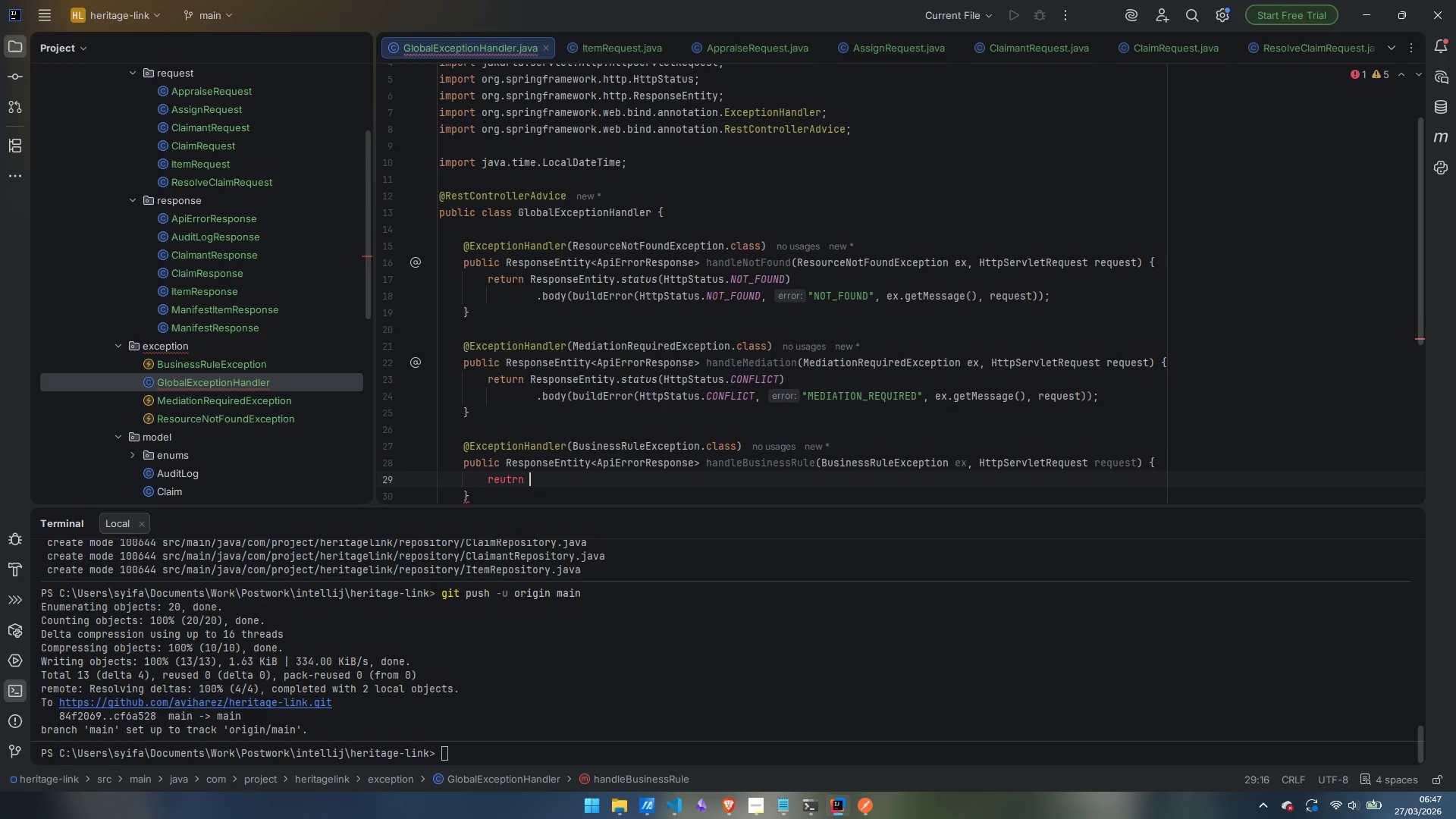 
key(Control+Backspace)
 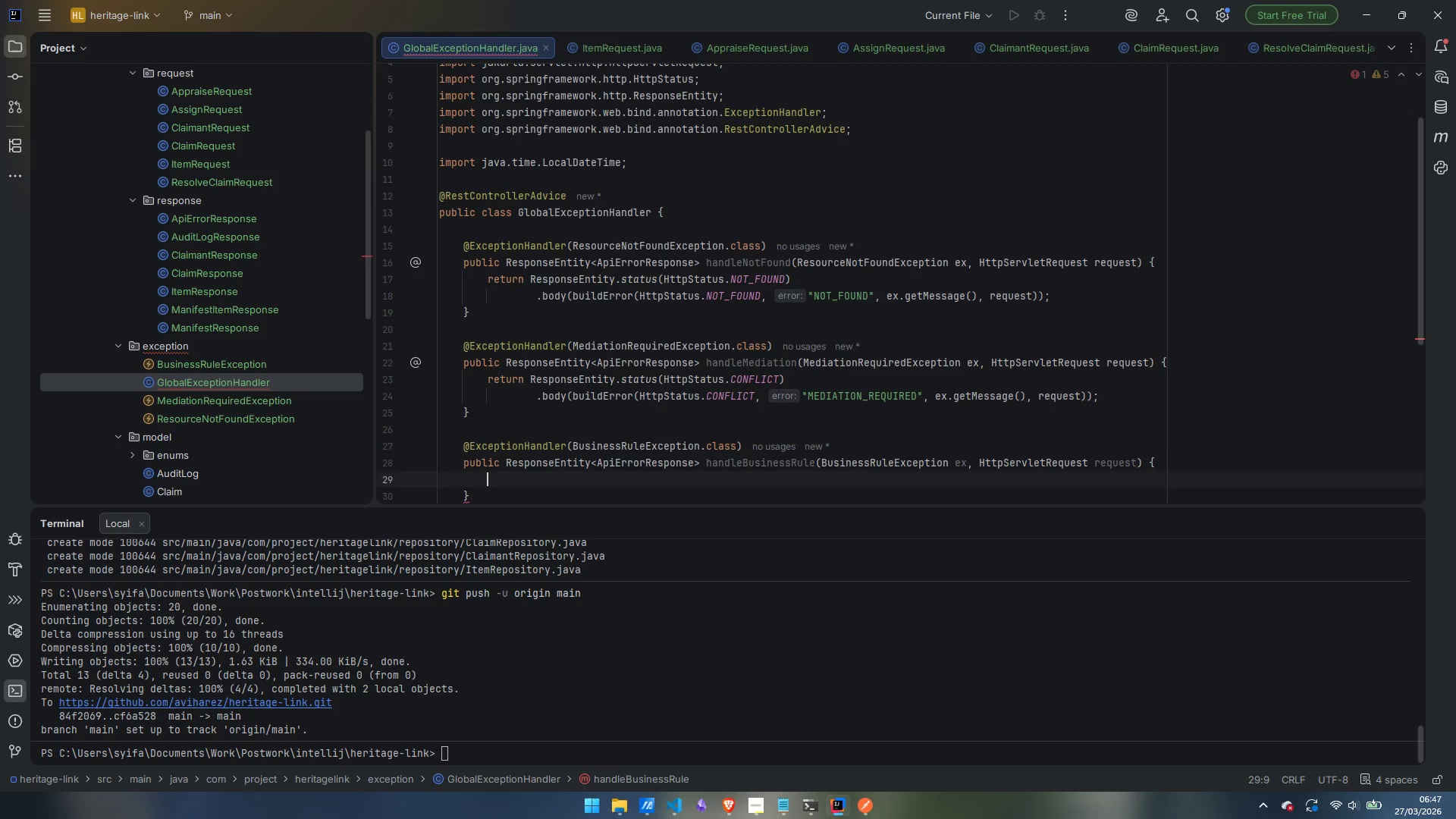 
type(return ResponseEntity)
 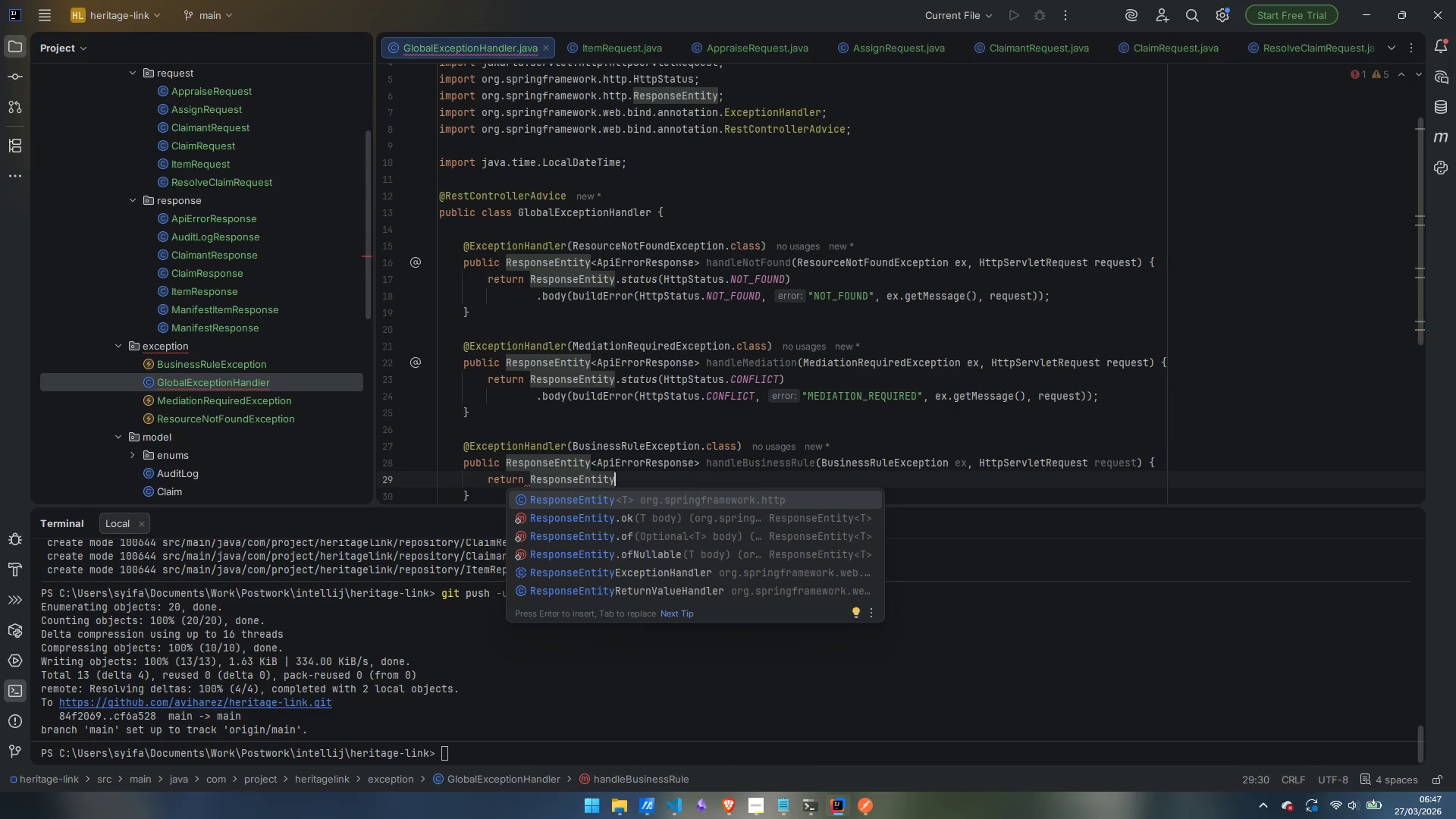 
hold_key(key=ShiftLeft, duration=1.5)
 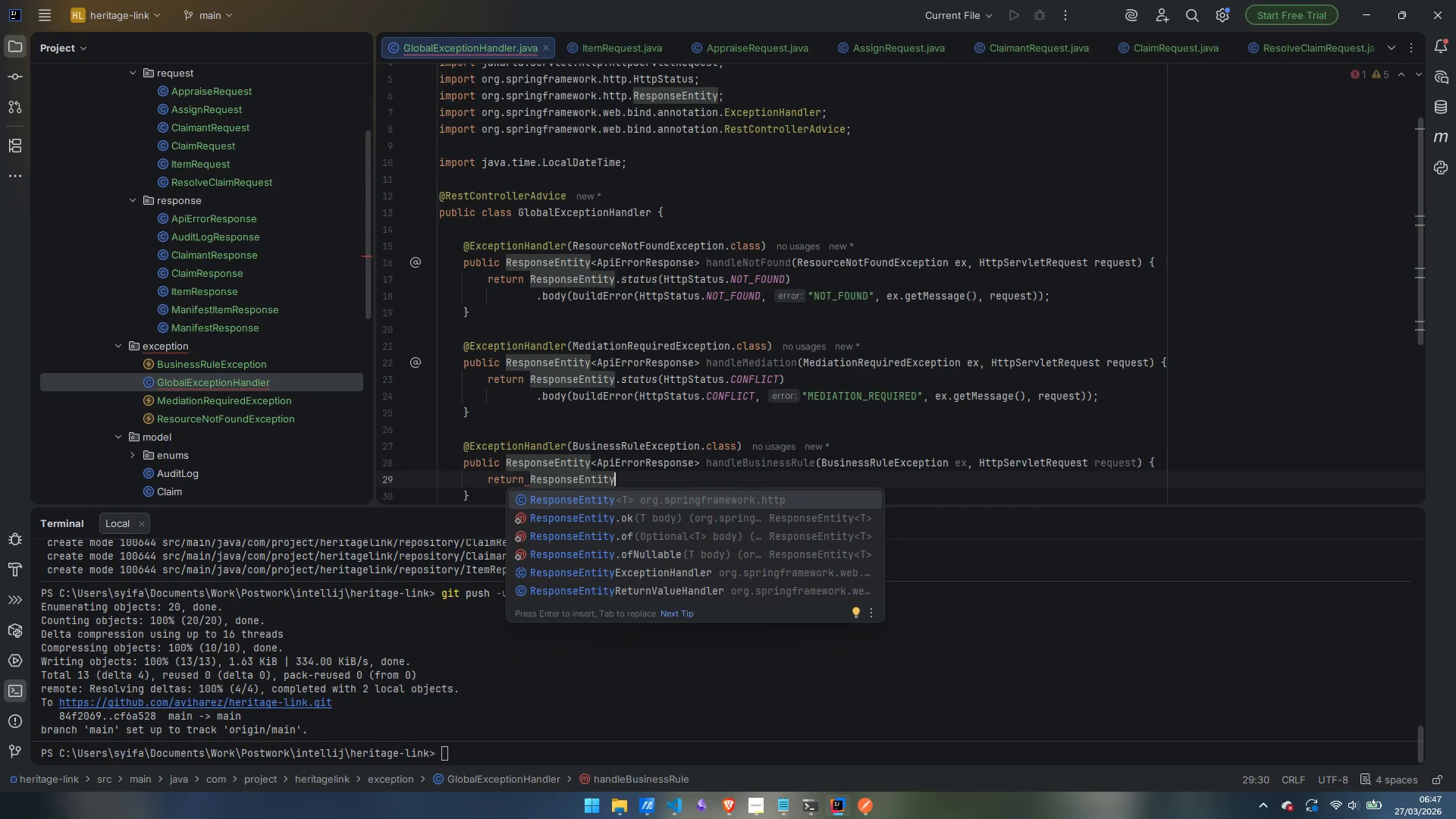 
hold_key(key=ShiftLeft, duration=0.31)
 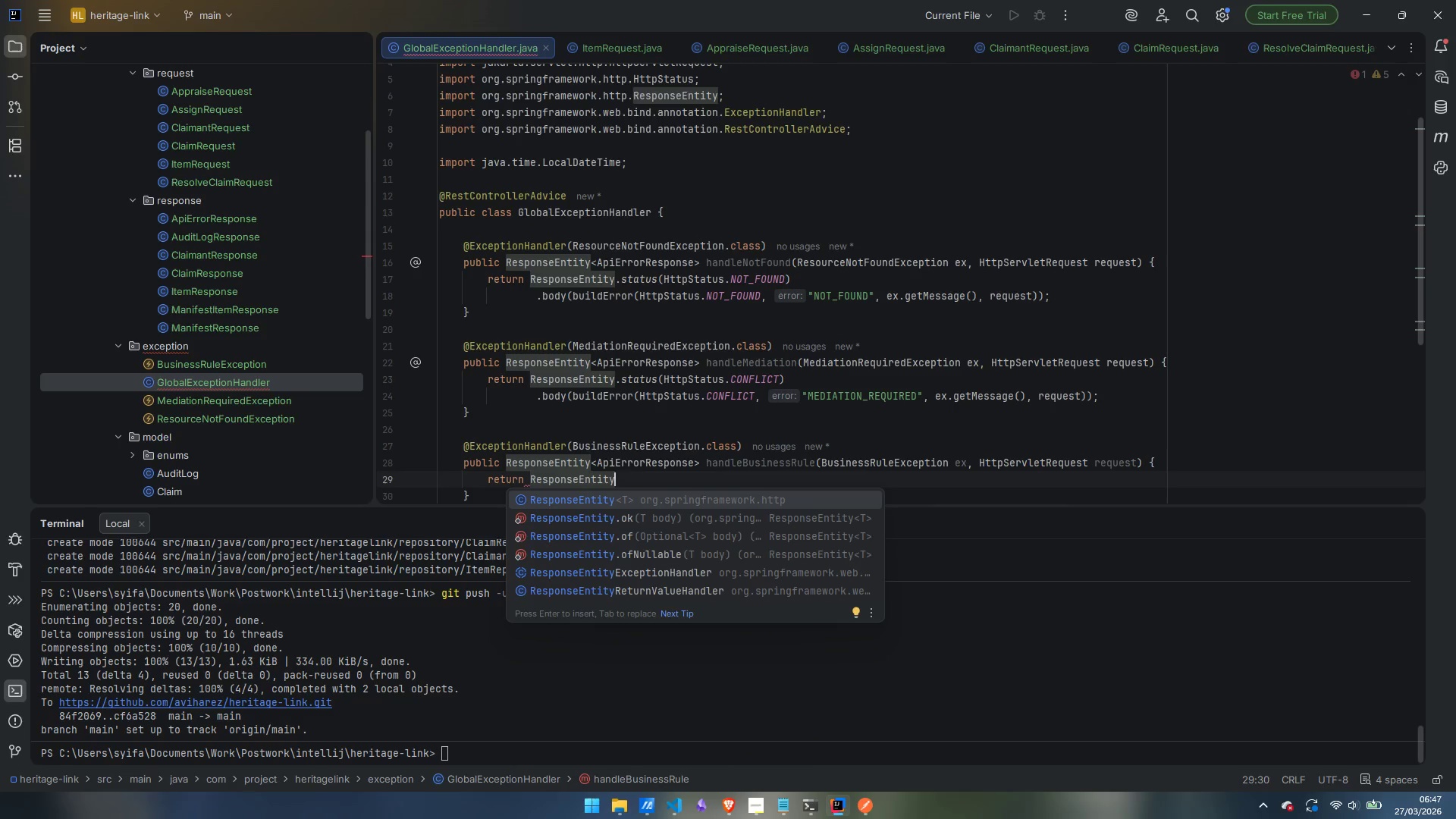 
type(.status(HT)
 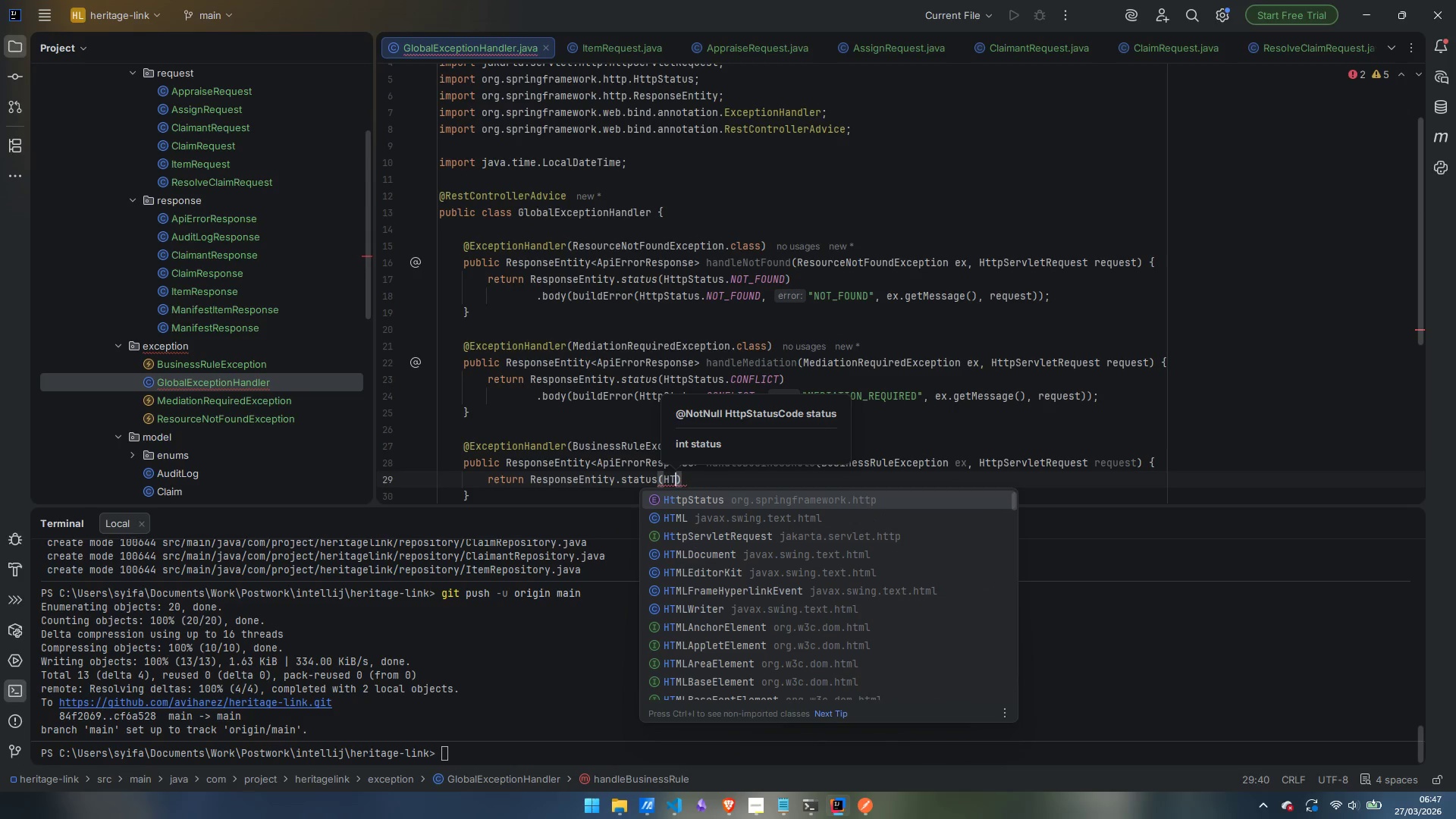 
key(Enter)
 